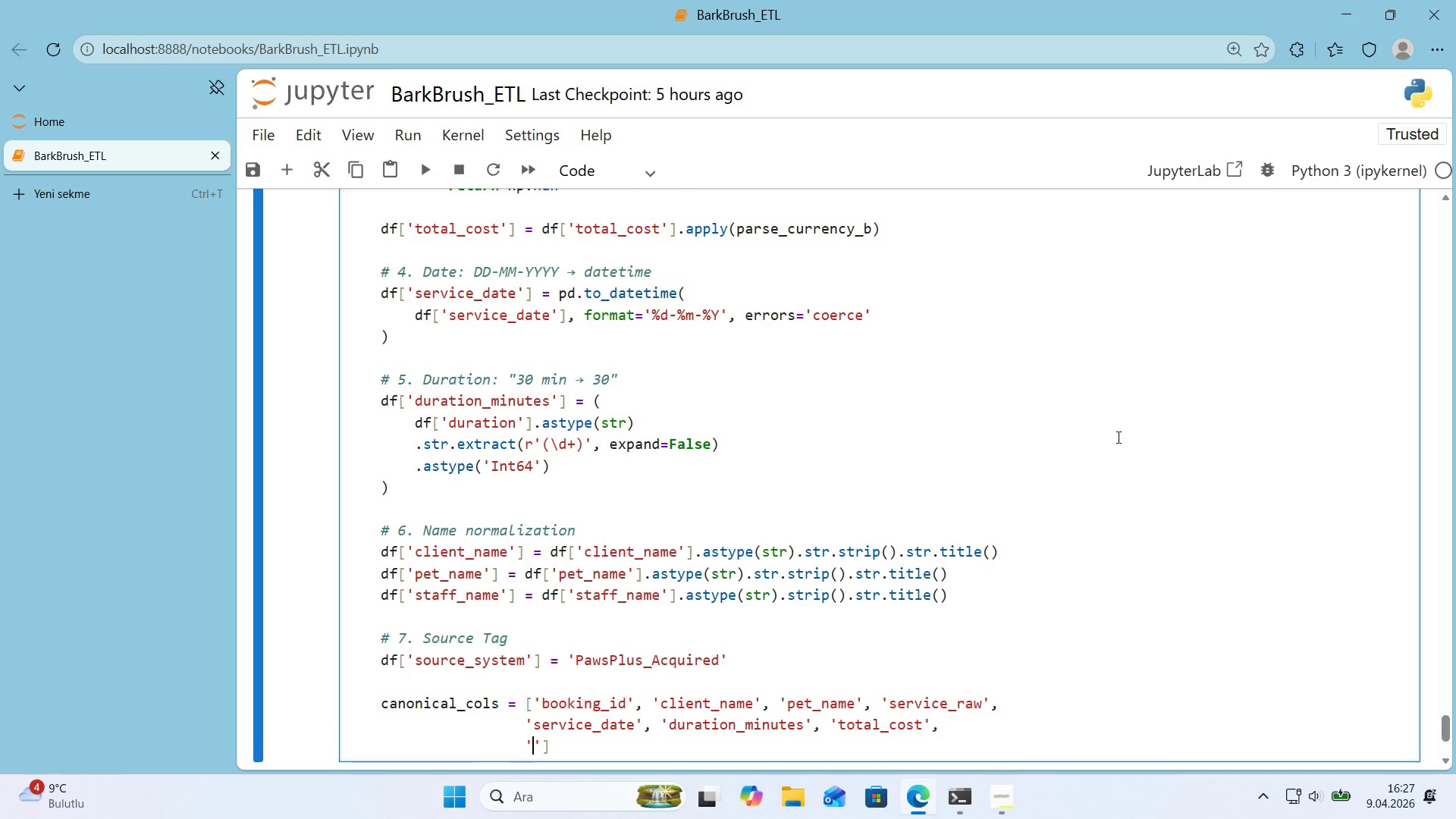 
key(ArrowLeft)
 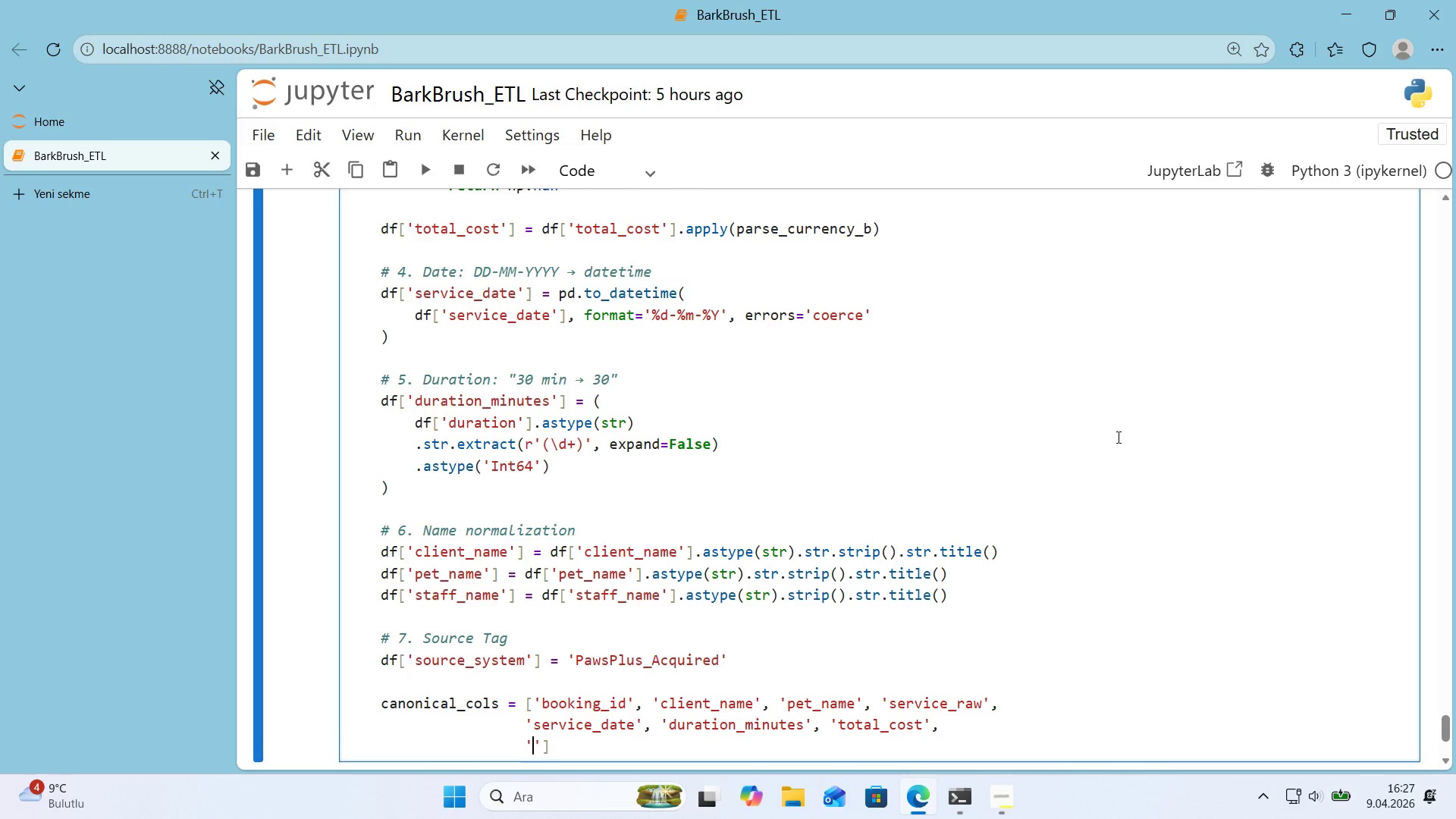 
type(staff_name)
 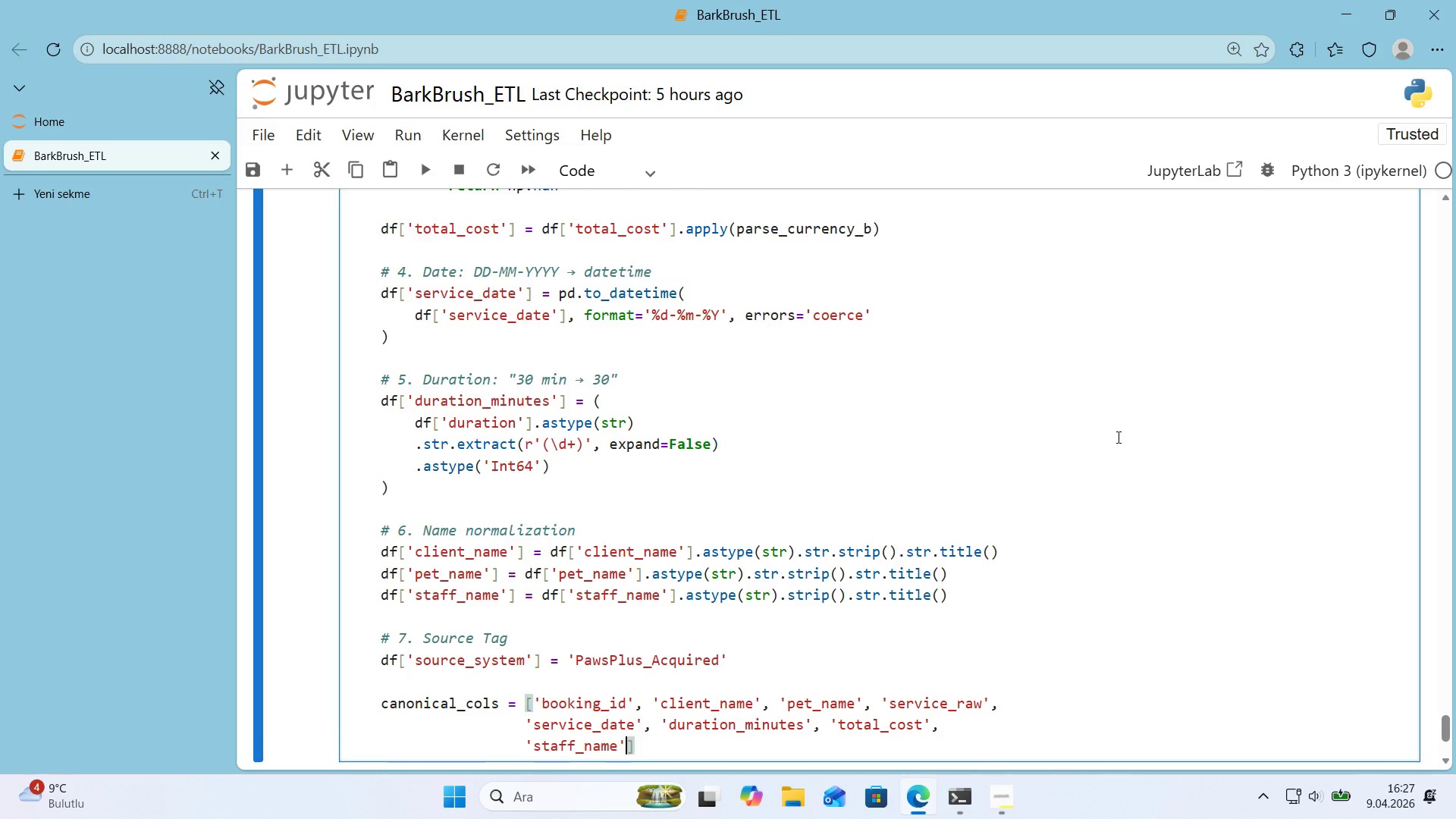 
key(ArrowRight)
 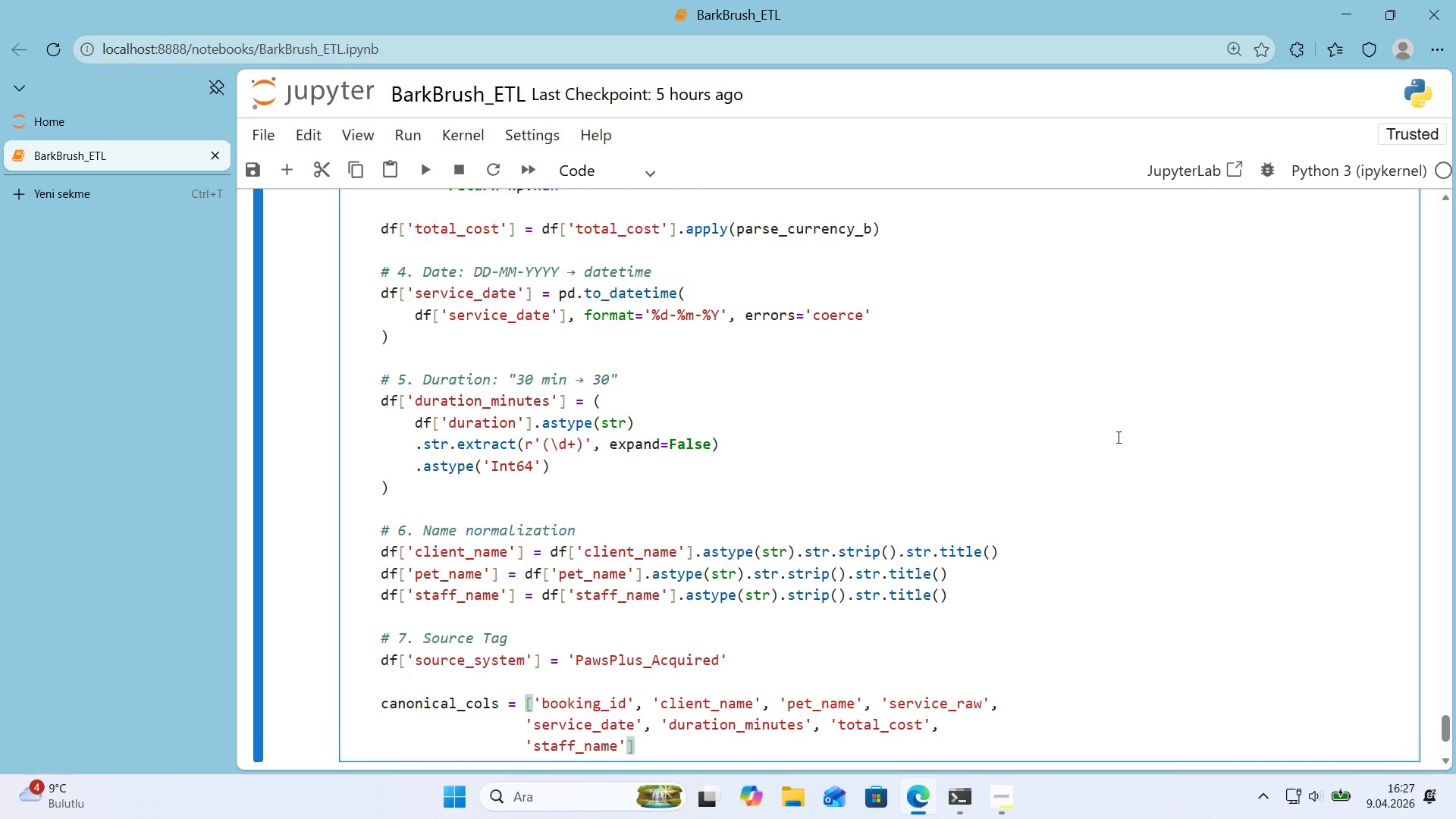 
type(, s)
key(Backspace)
type(@@)
 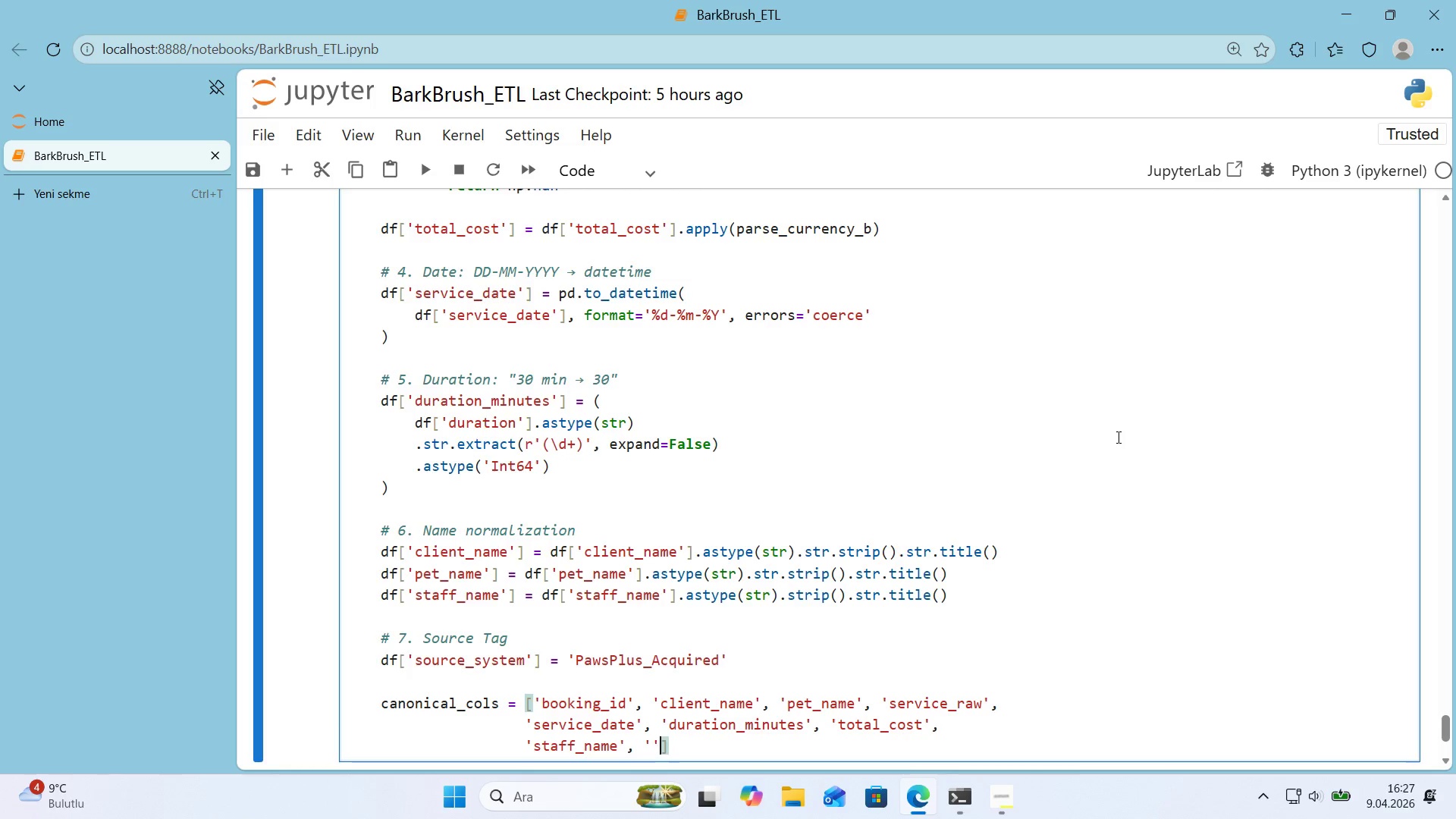 
key(ArrowLeft)
 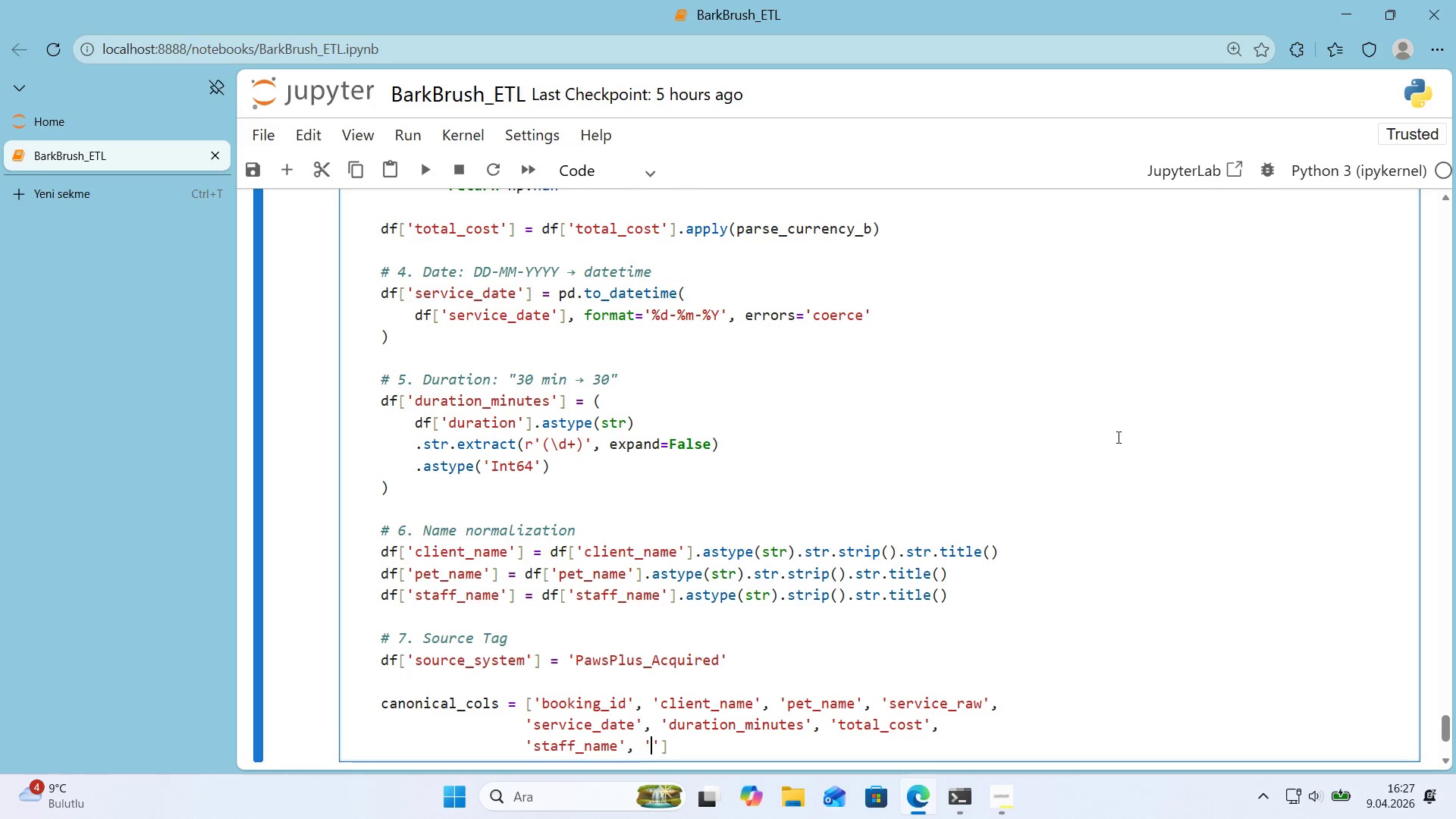 
type(source_system)
 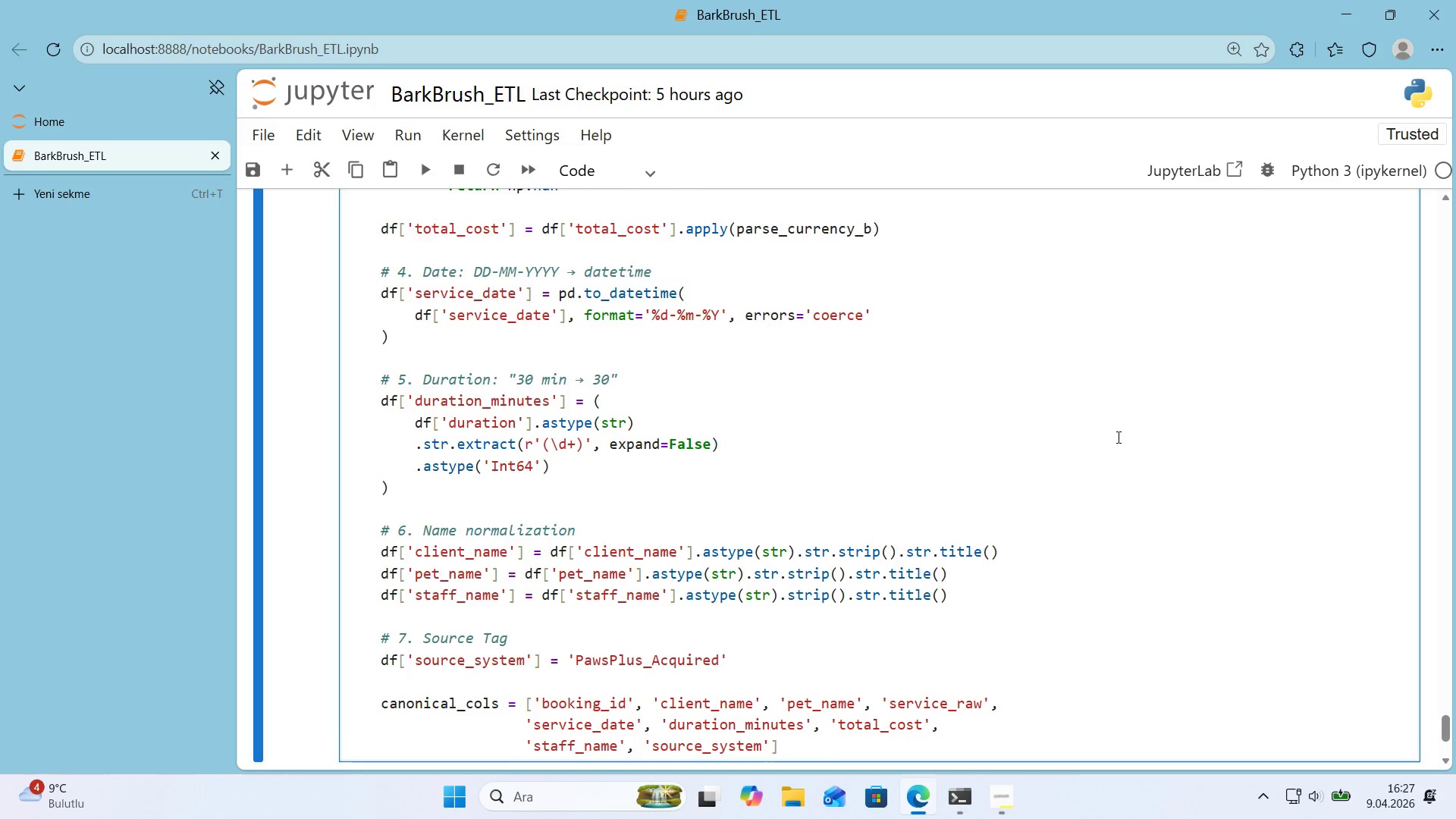 
key(ArrowRight)
 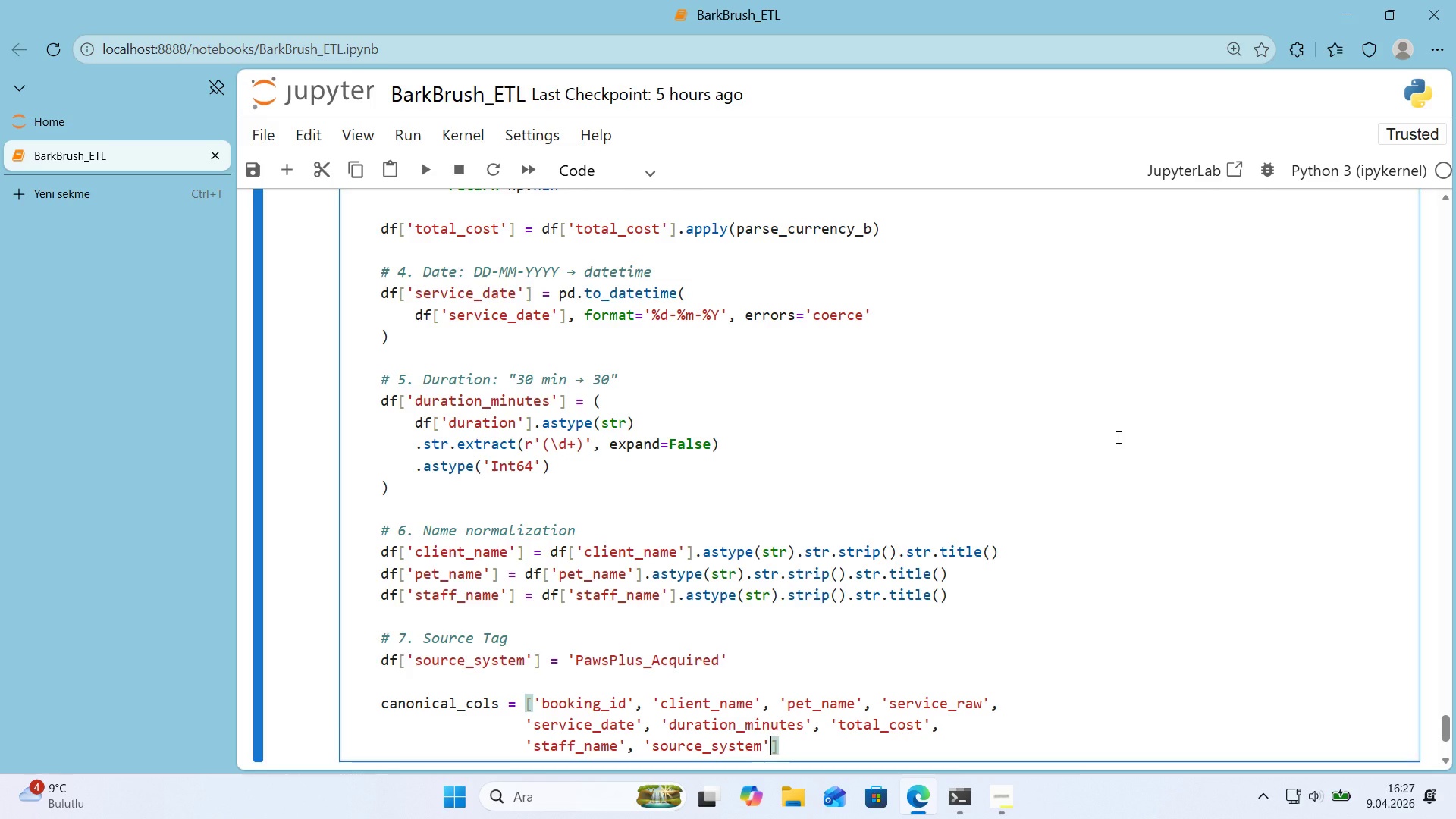 
key(ArrowRight)
 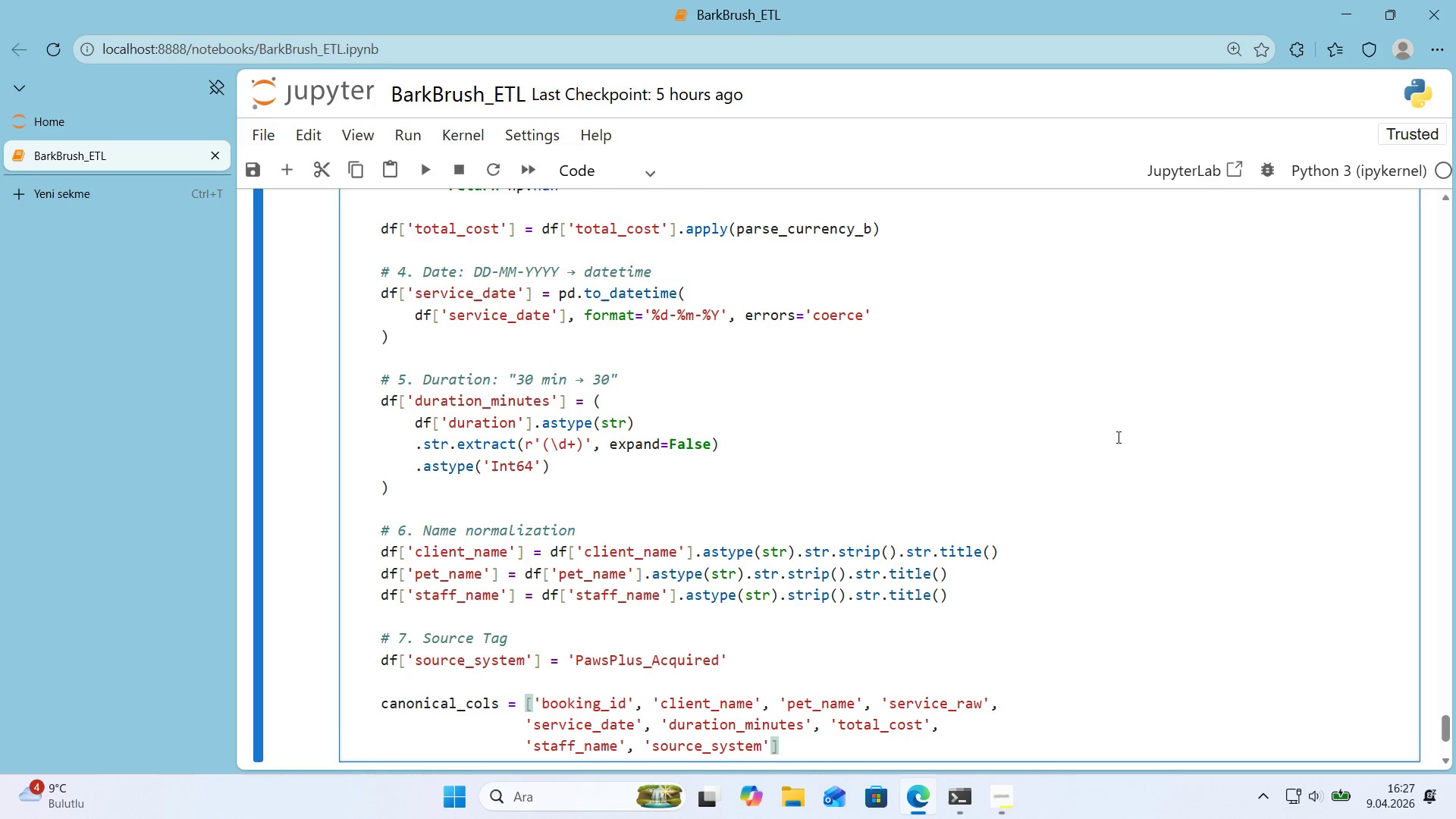 
key(Enter)
 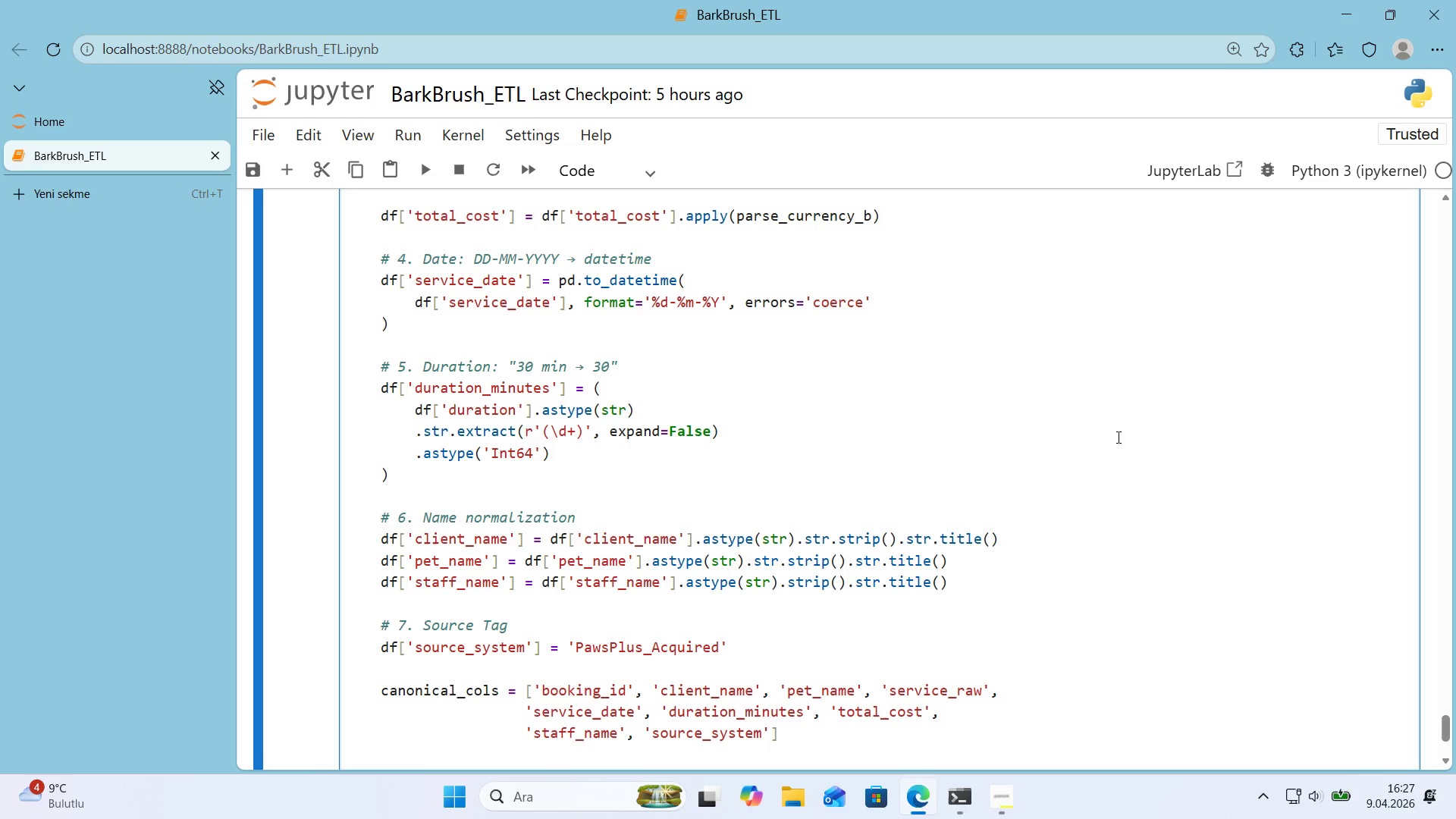 
scroll: coordinate [1138, 395], scroll_direction: down, amount: 2.0
 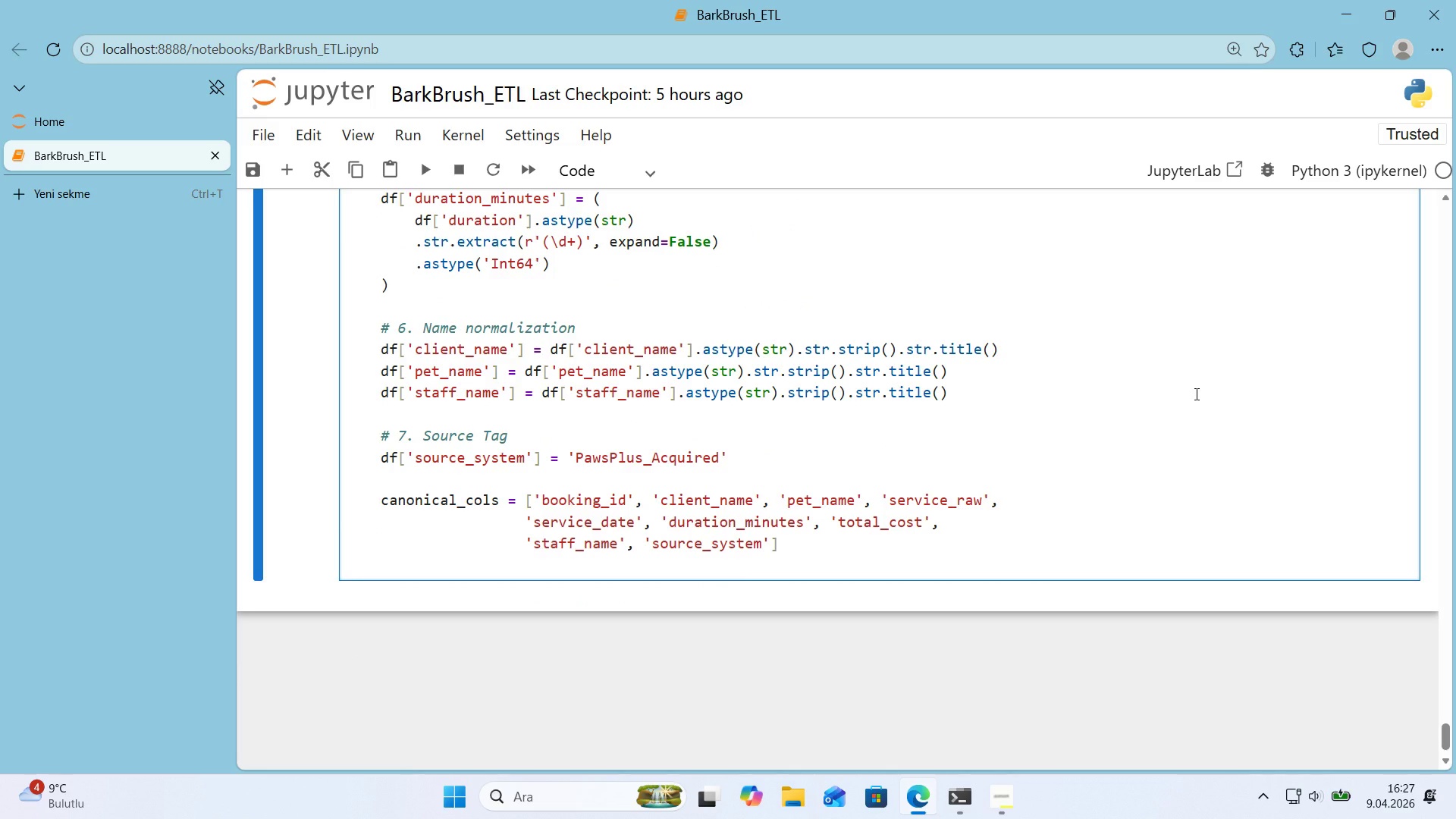 
type(return df)
 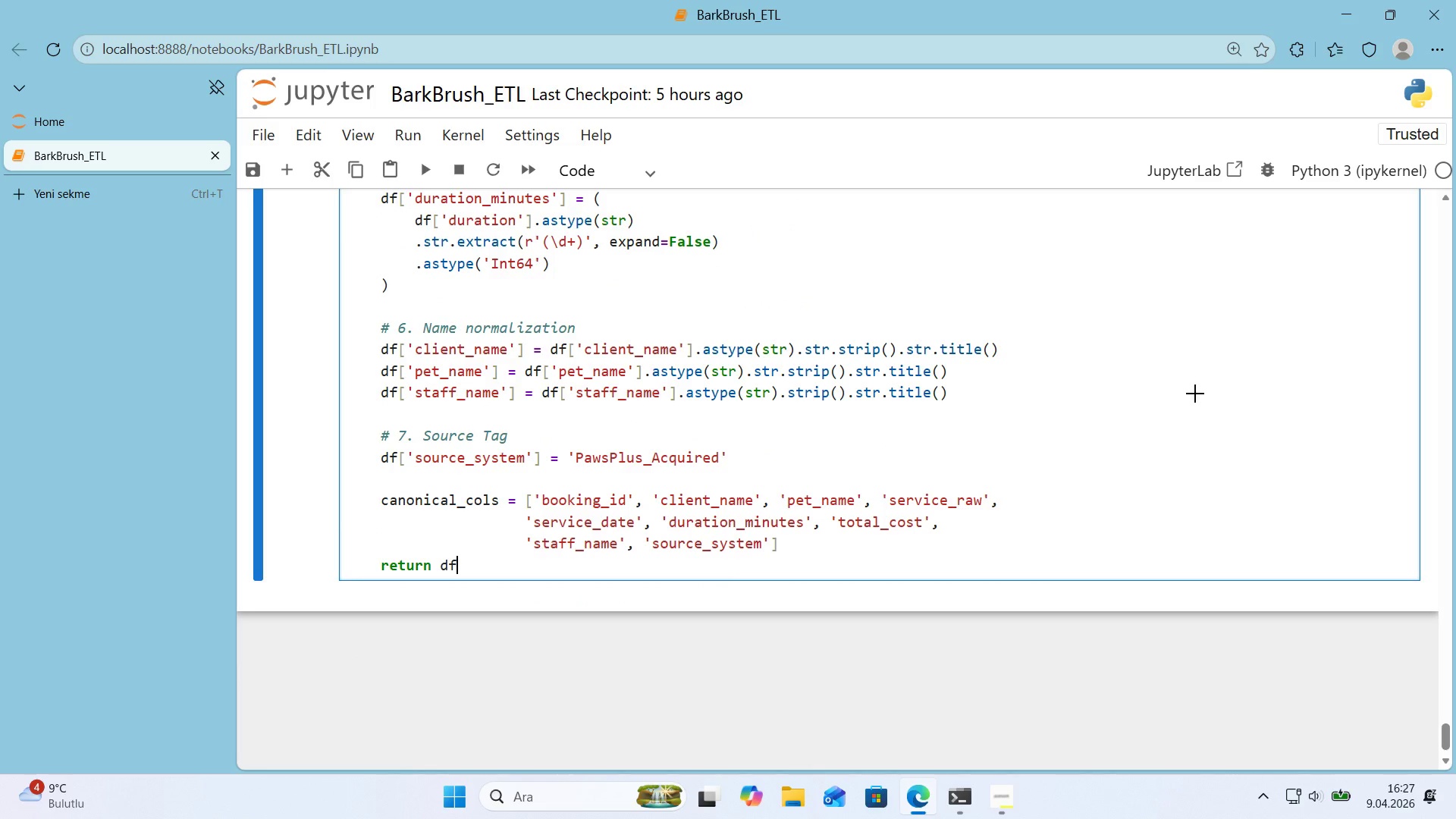 
key(Alt+Control+8)
 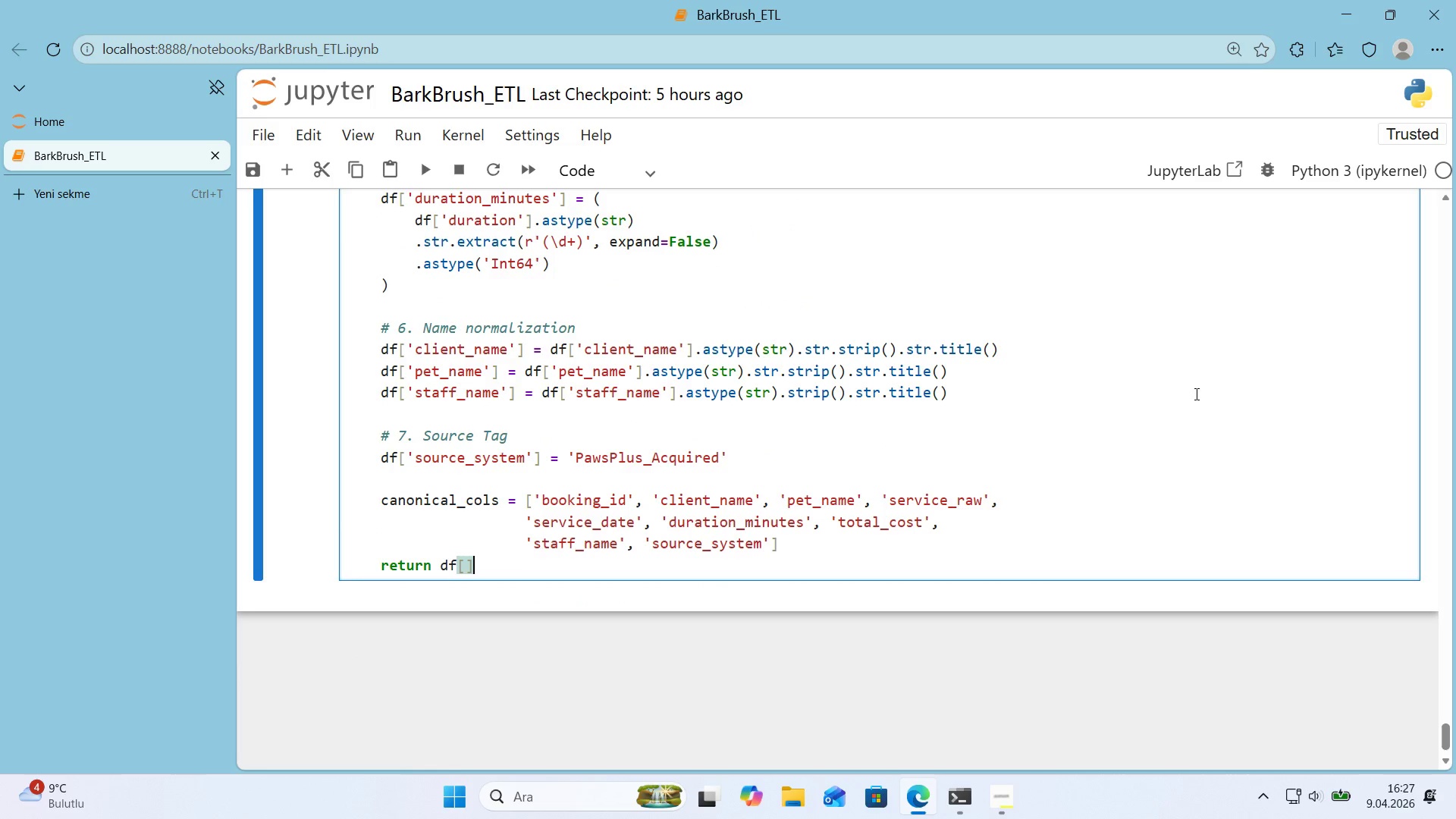 
key(Alt+Control+9)
 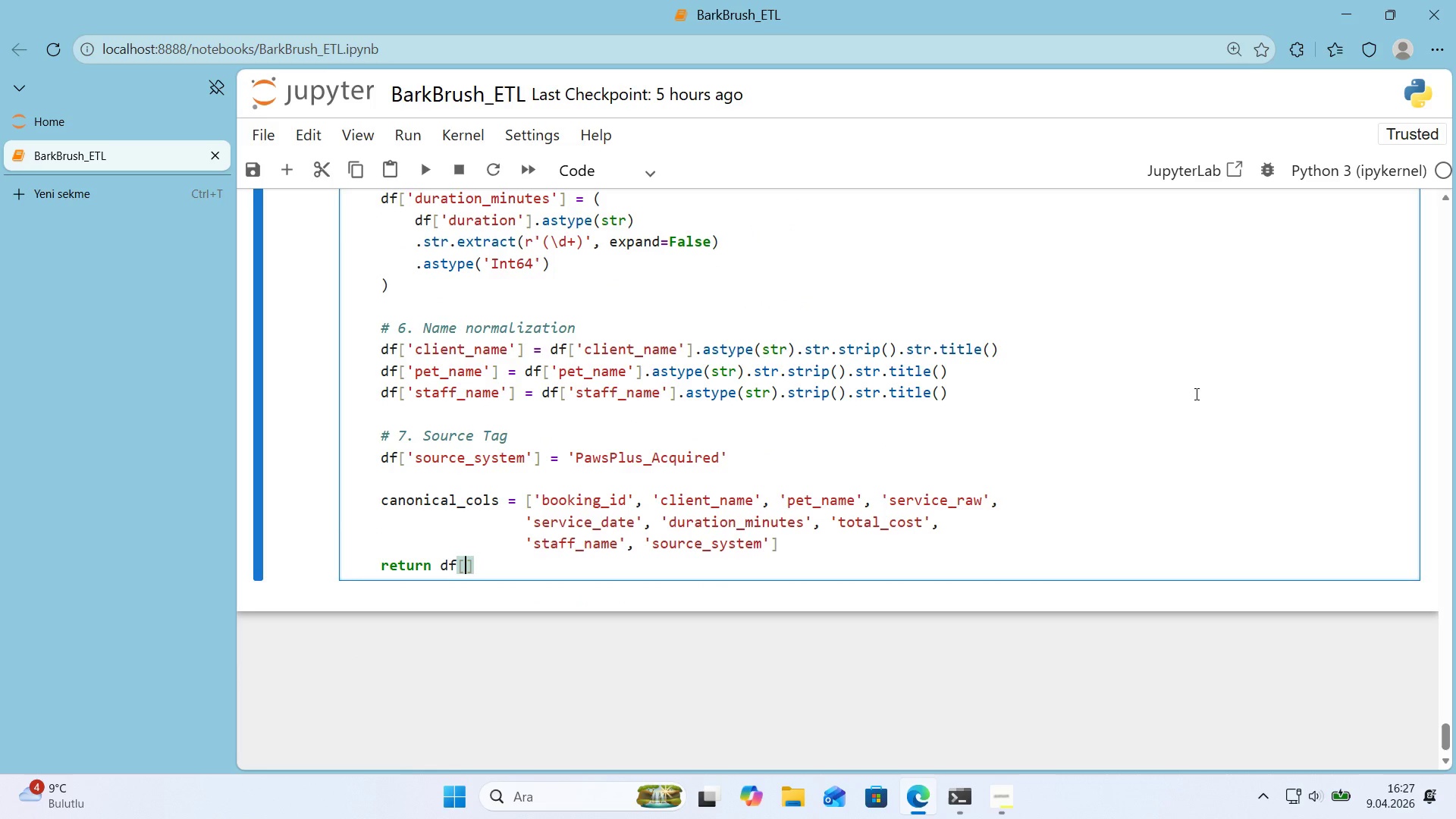 
key(ArrowLeft)
 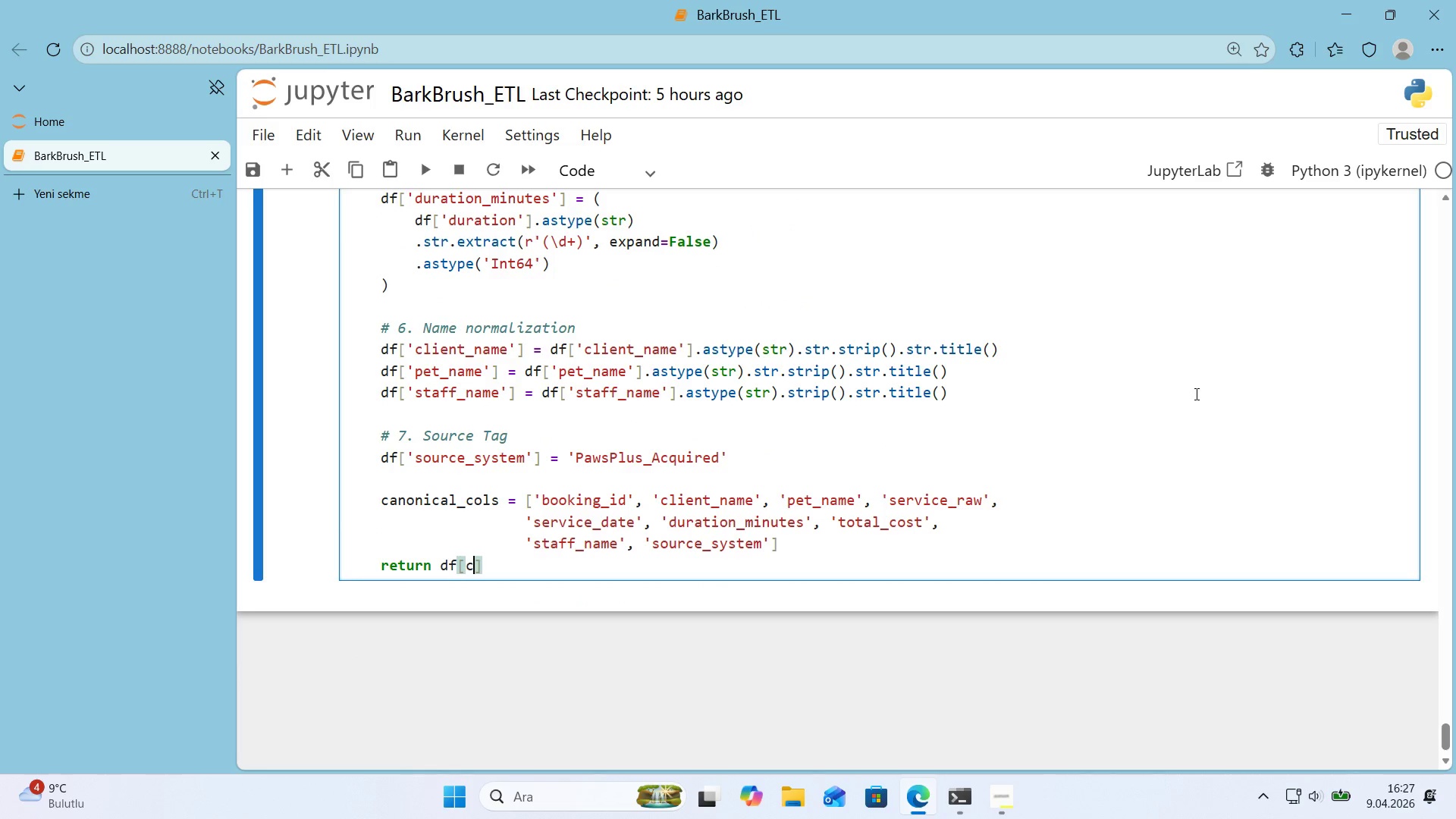 
type(canon'cal_cols)
 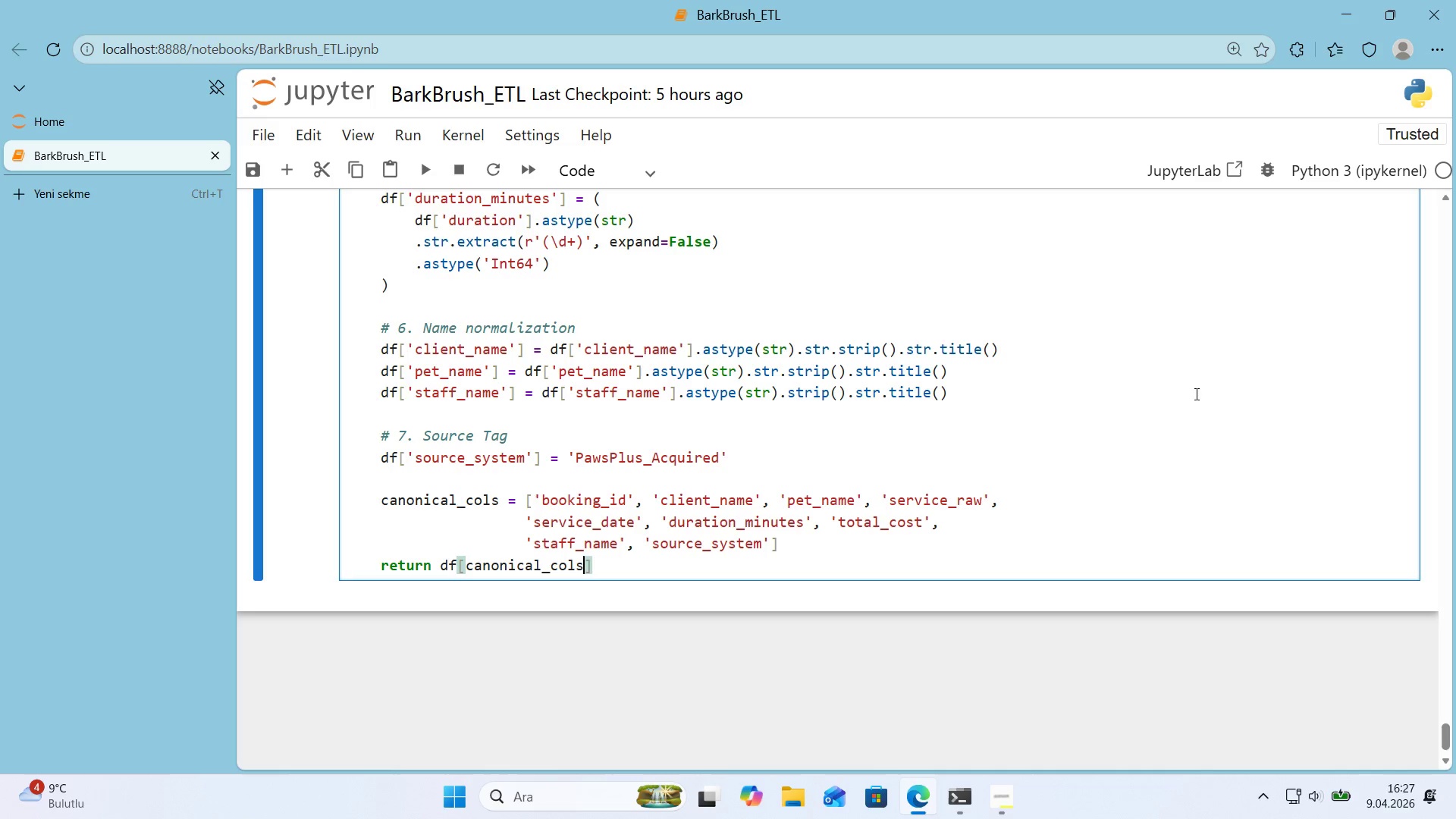 
key(ArrowRight)
 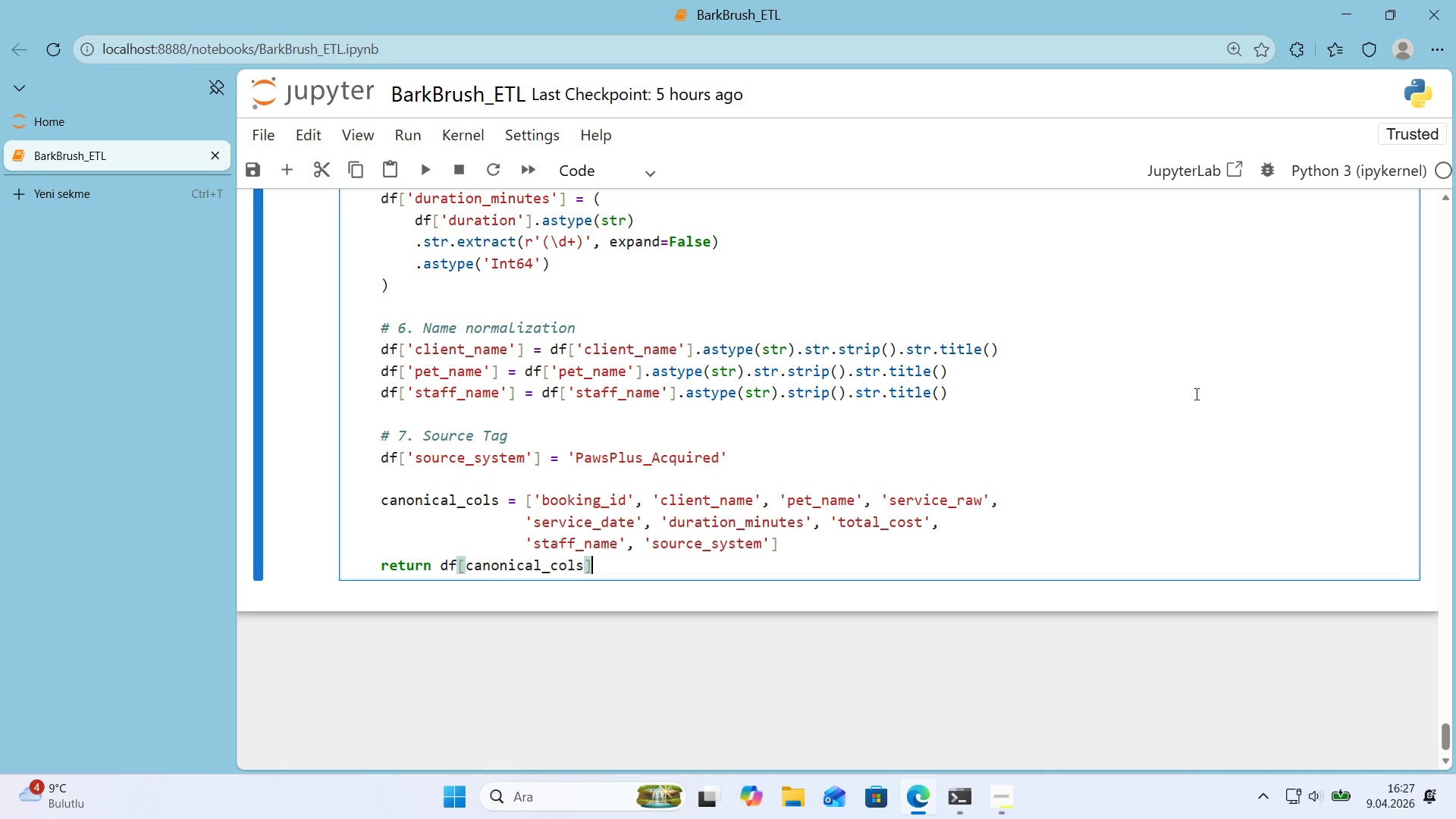 
key(Enter)
 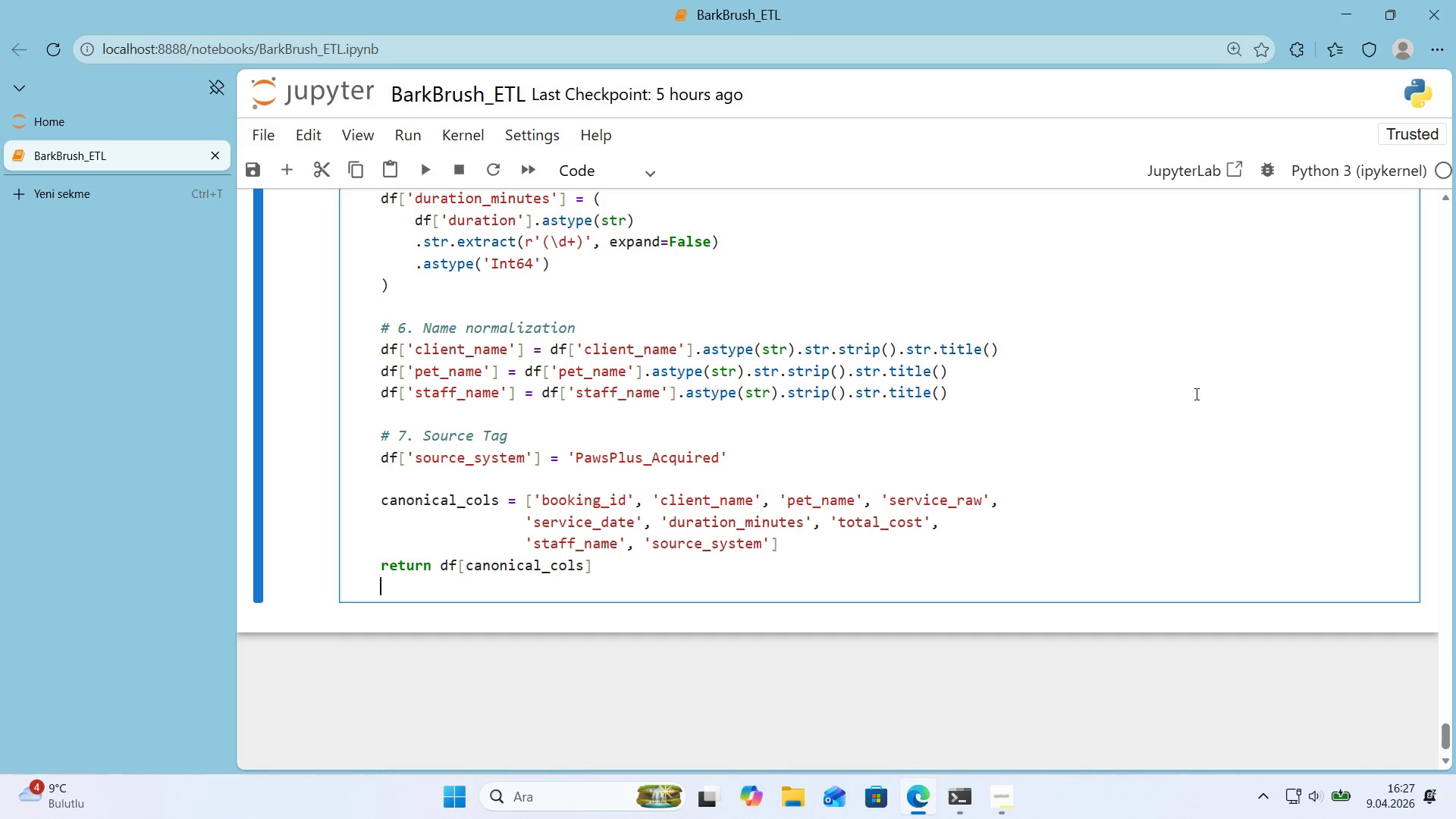 
key(Backspace)
type(df)
 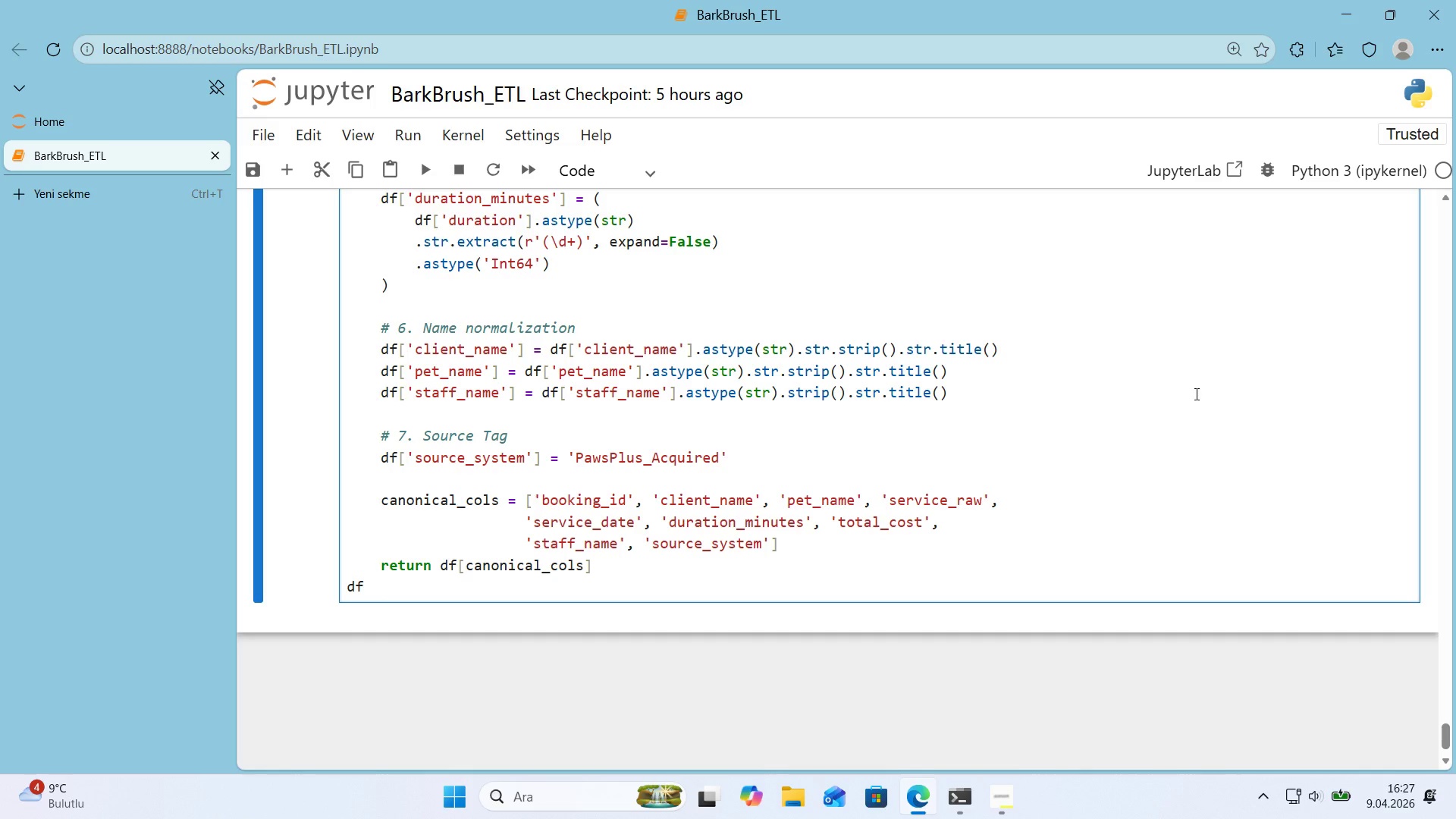 
key(ArrowUp)
 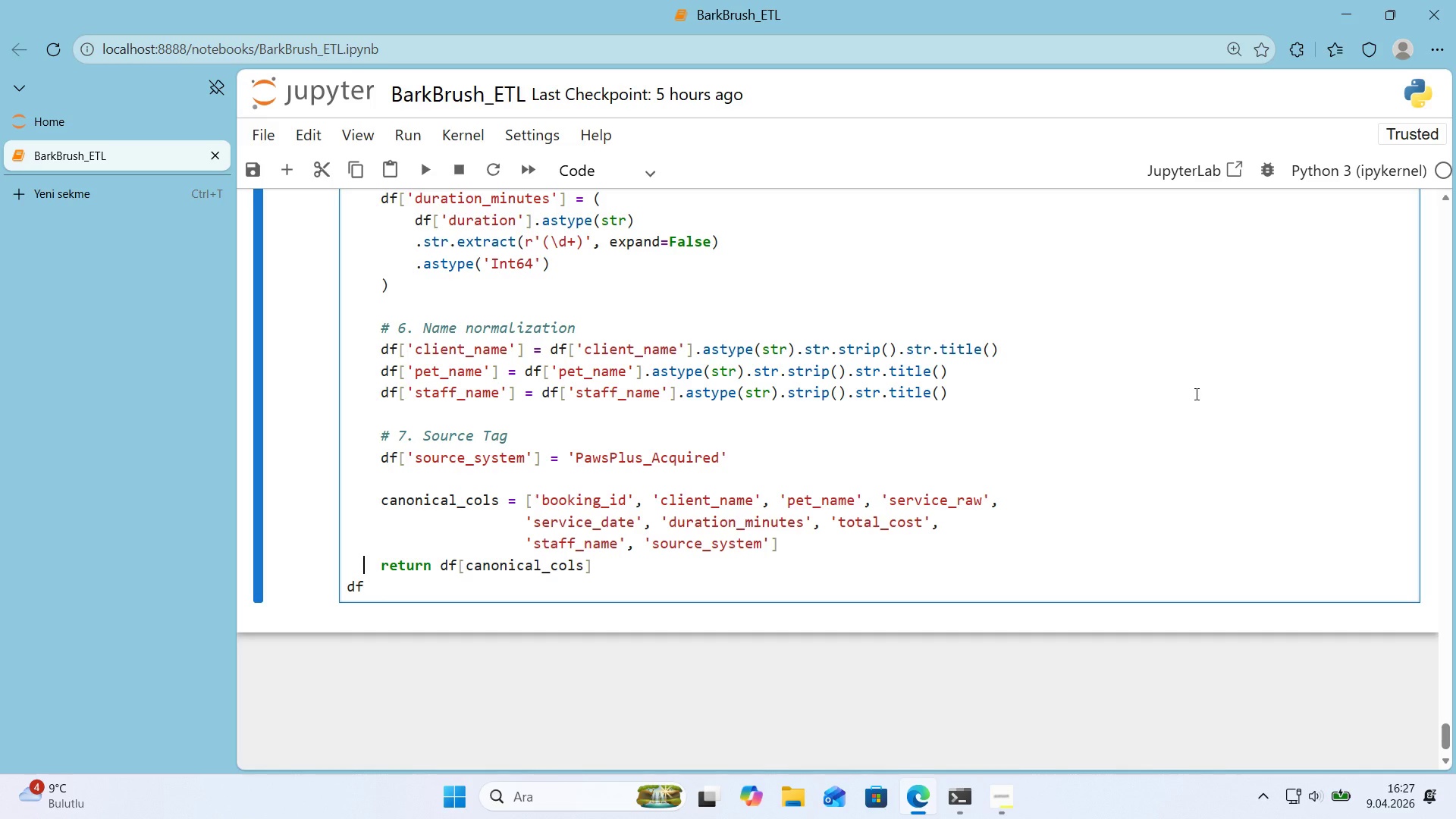 
key(ArrowLeft)
 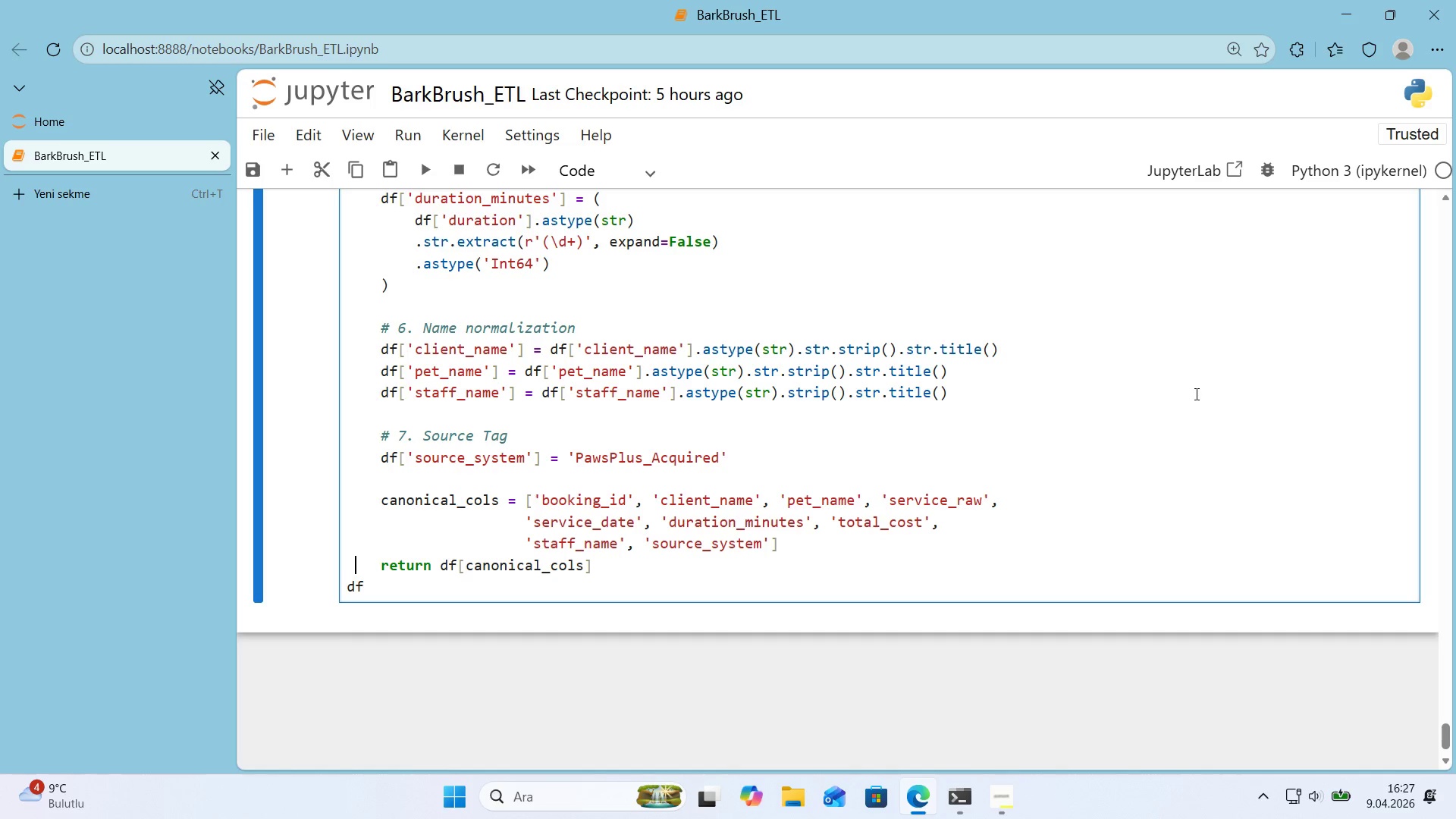 
key(ArrowLeft)
 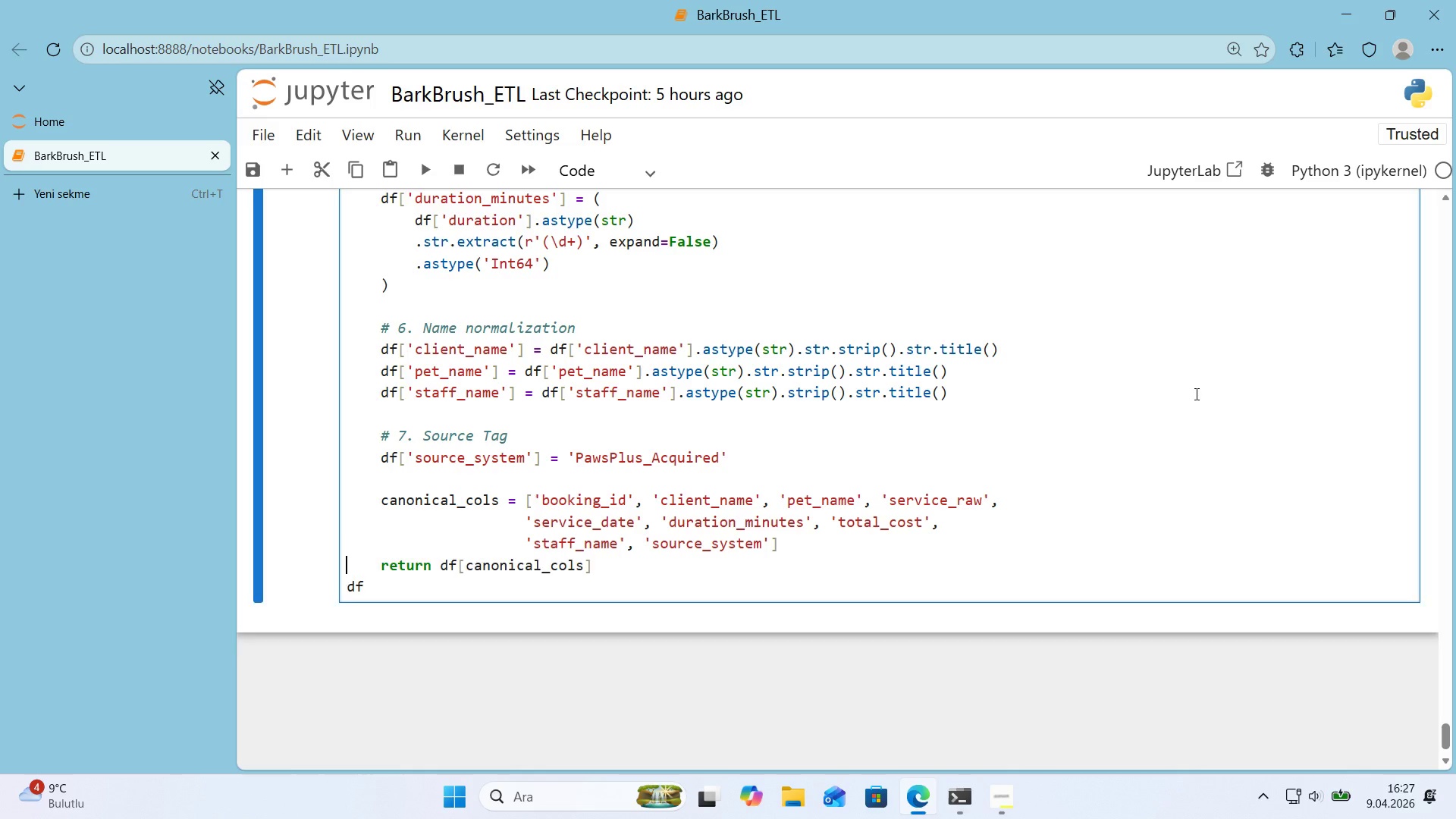 
key(Enter)
 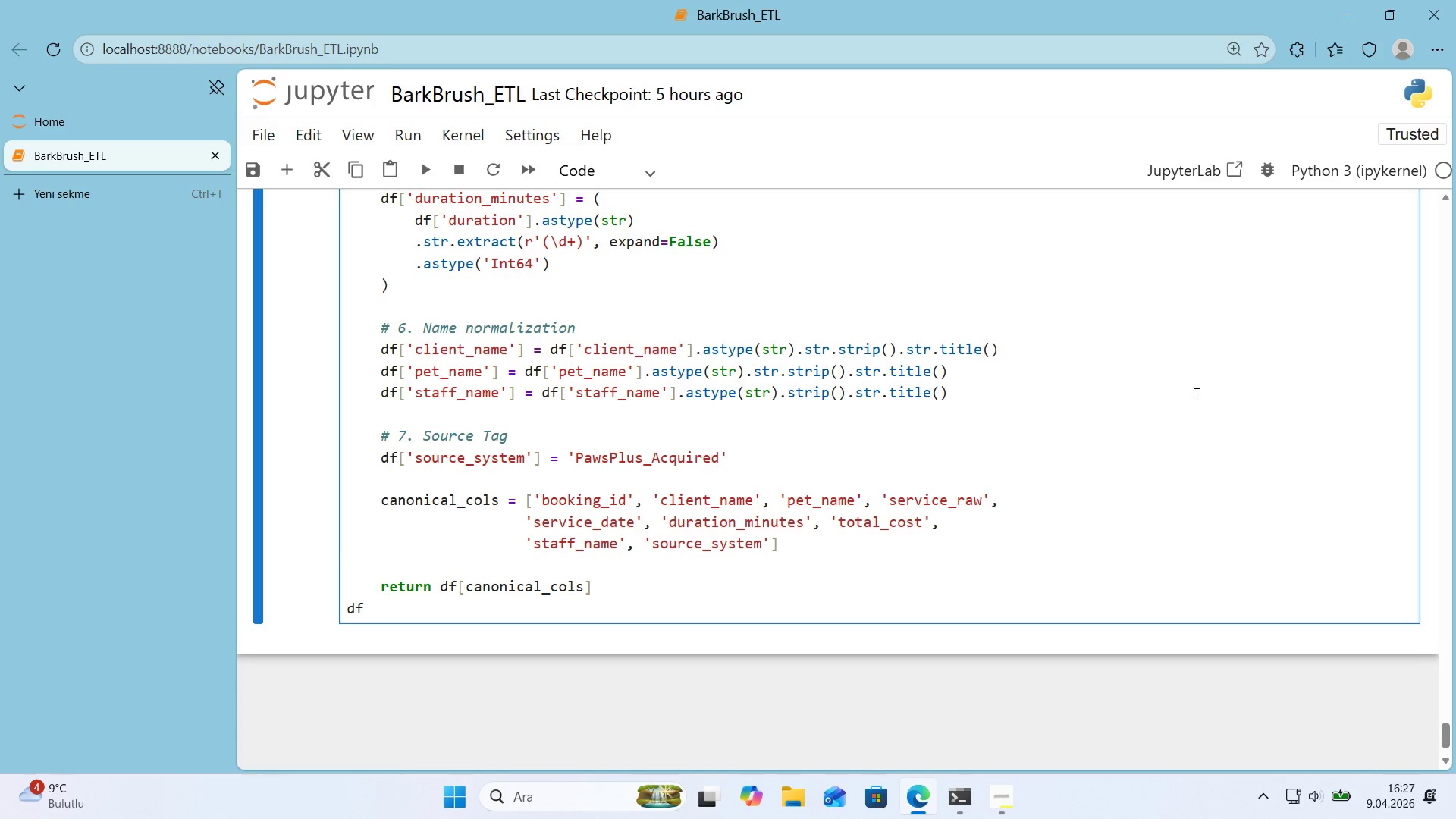 
key(Backspace)
 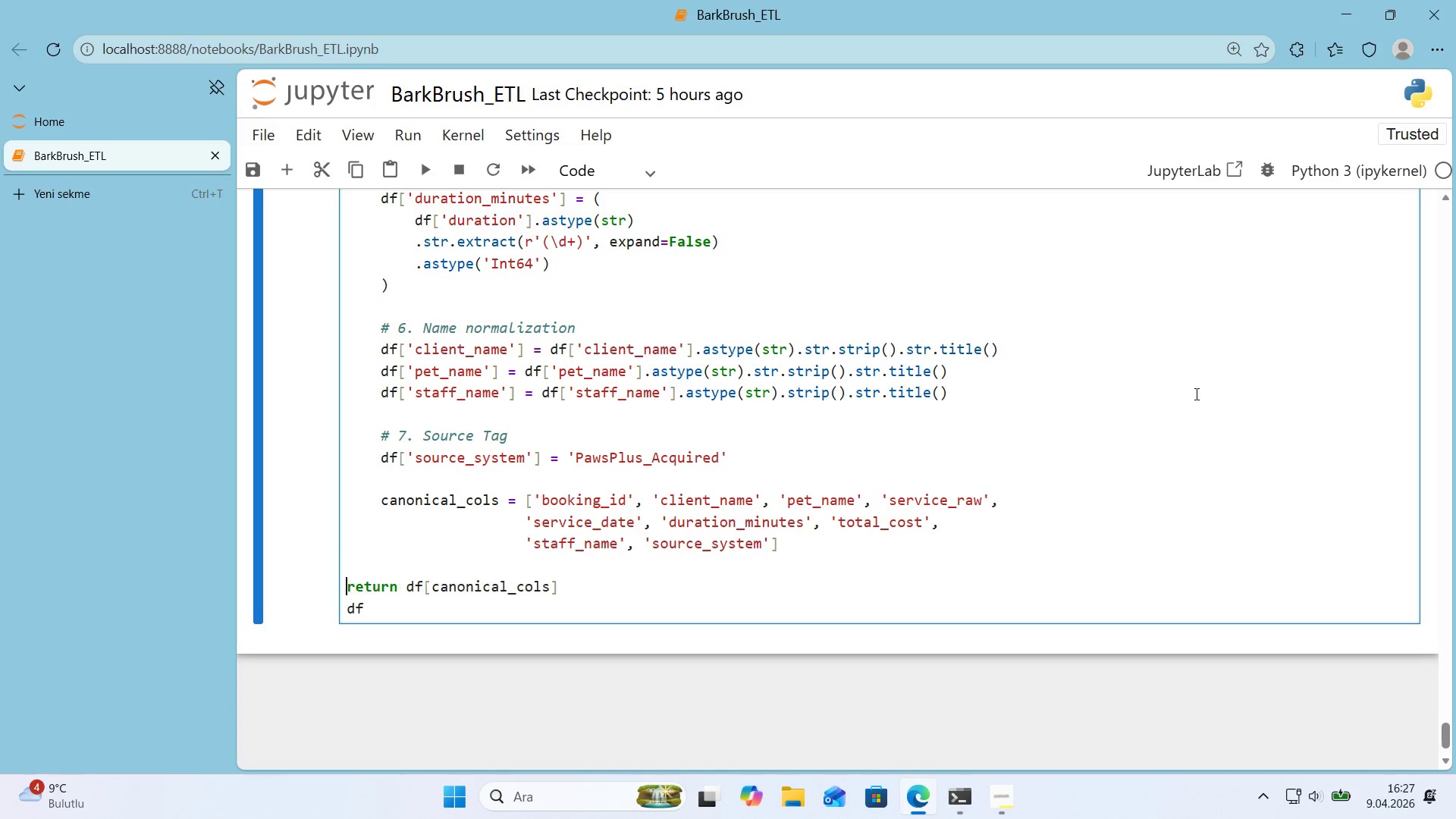 
key(Backspace)
 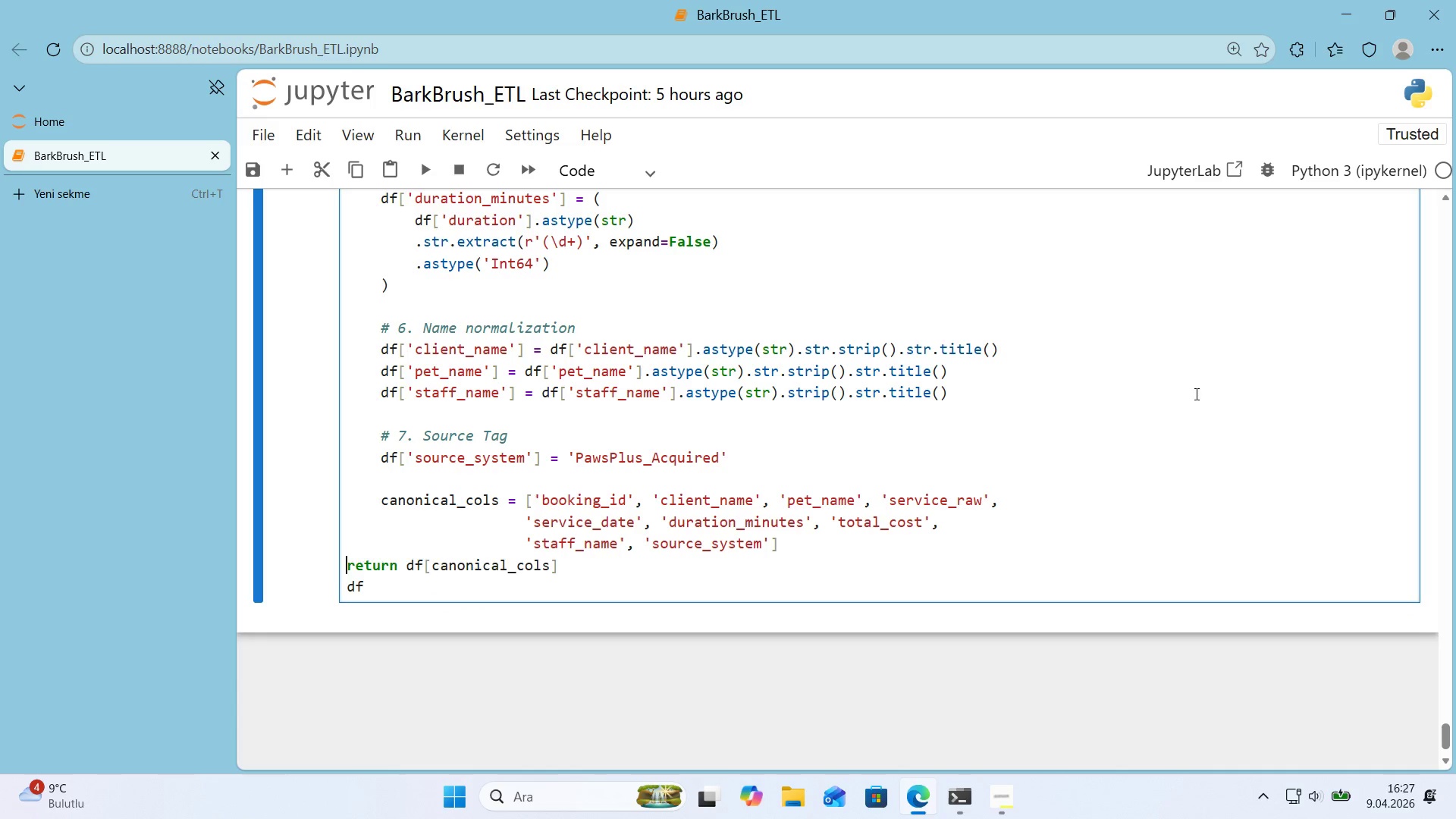 
key(Tab)
 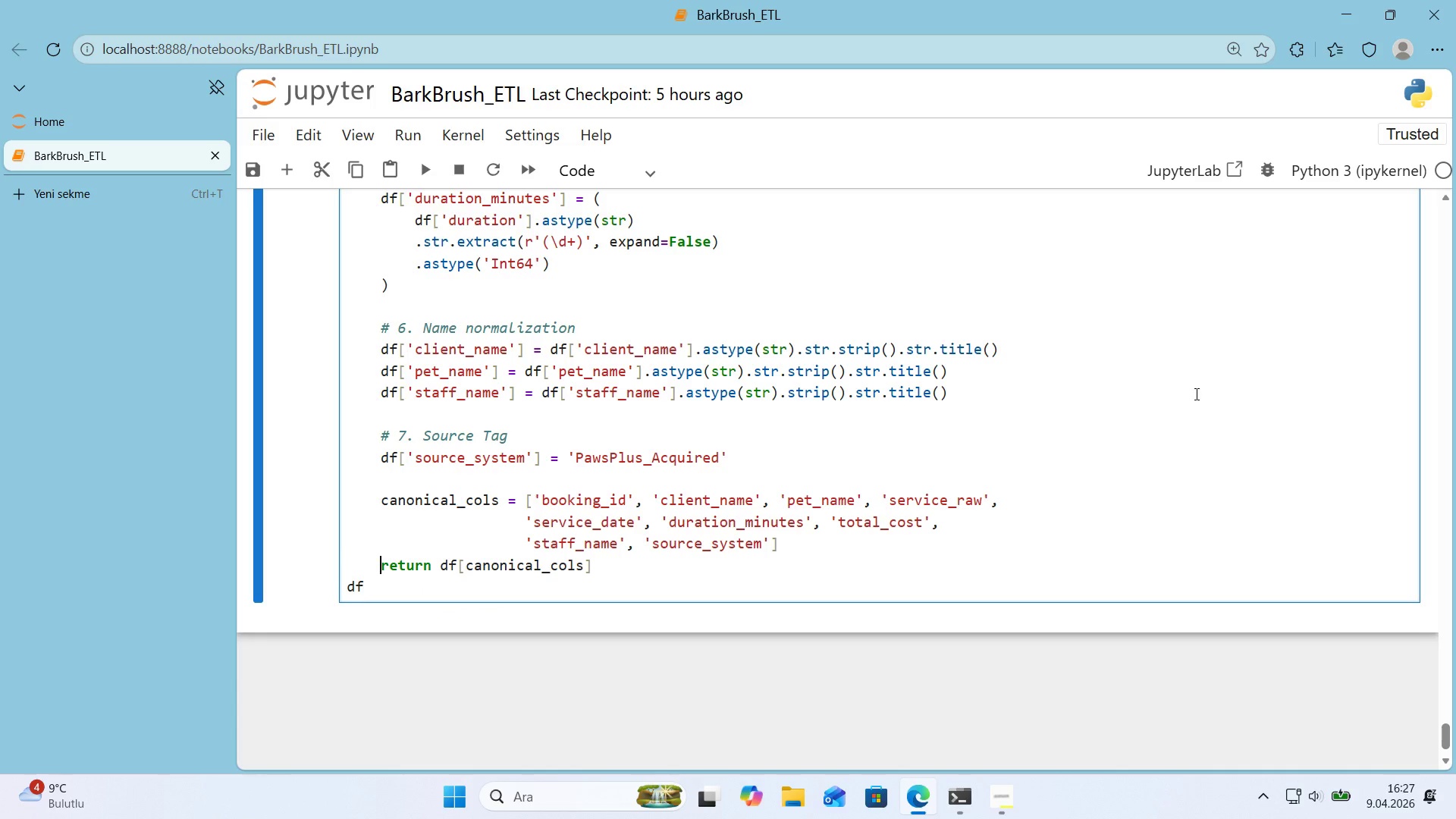 
key(ArrowDown)
 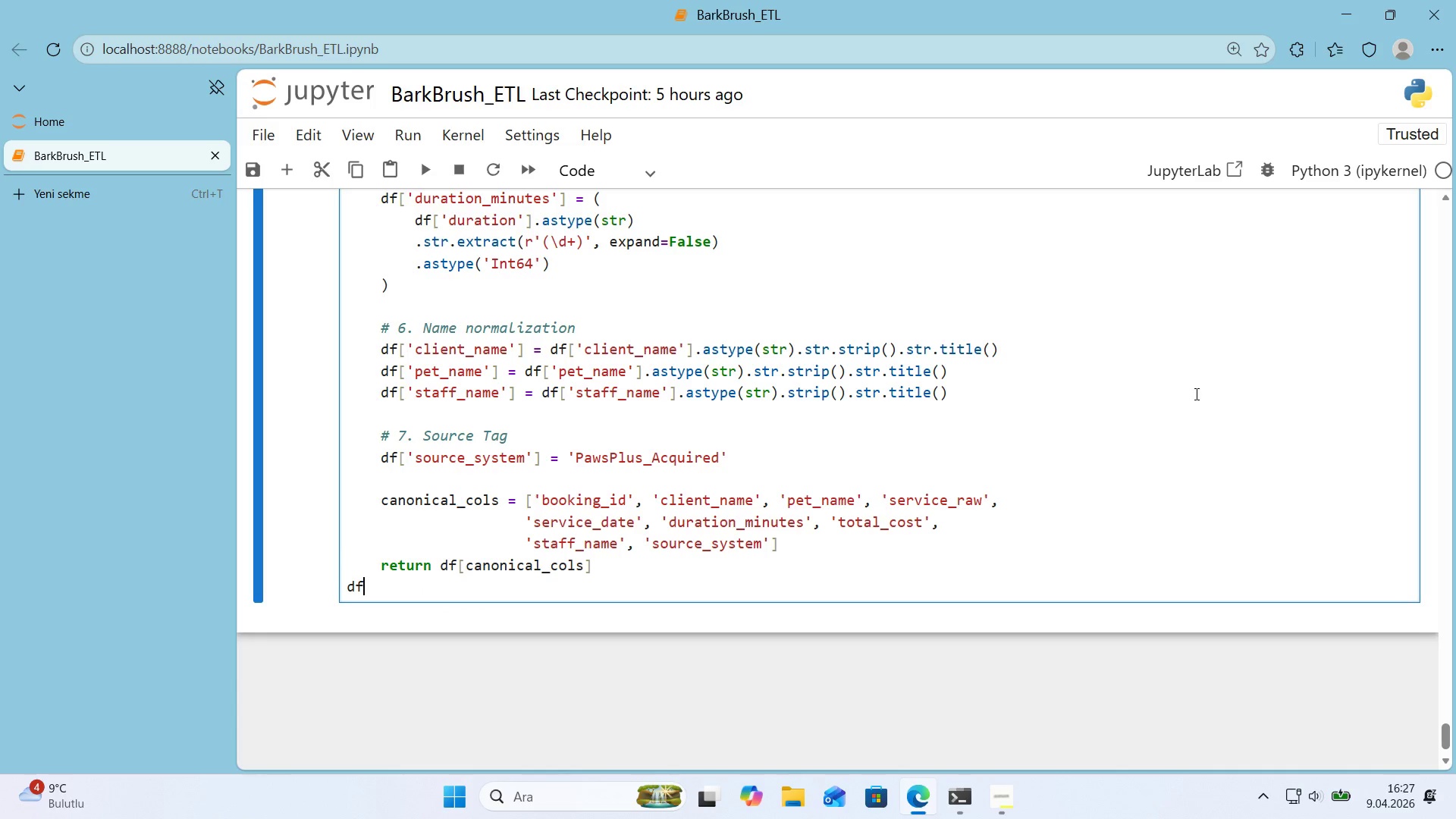 
key(Enter)
 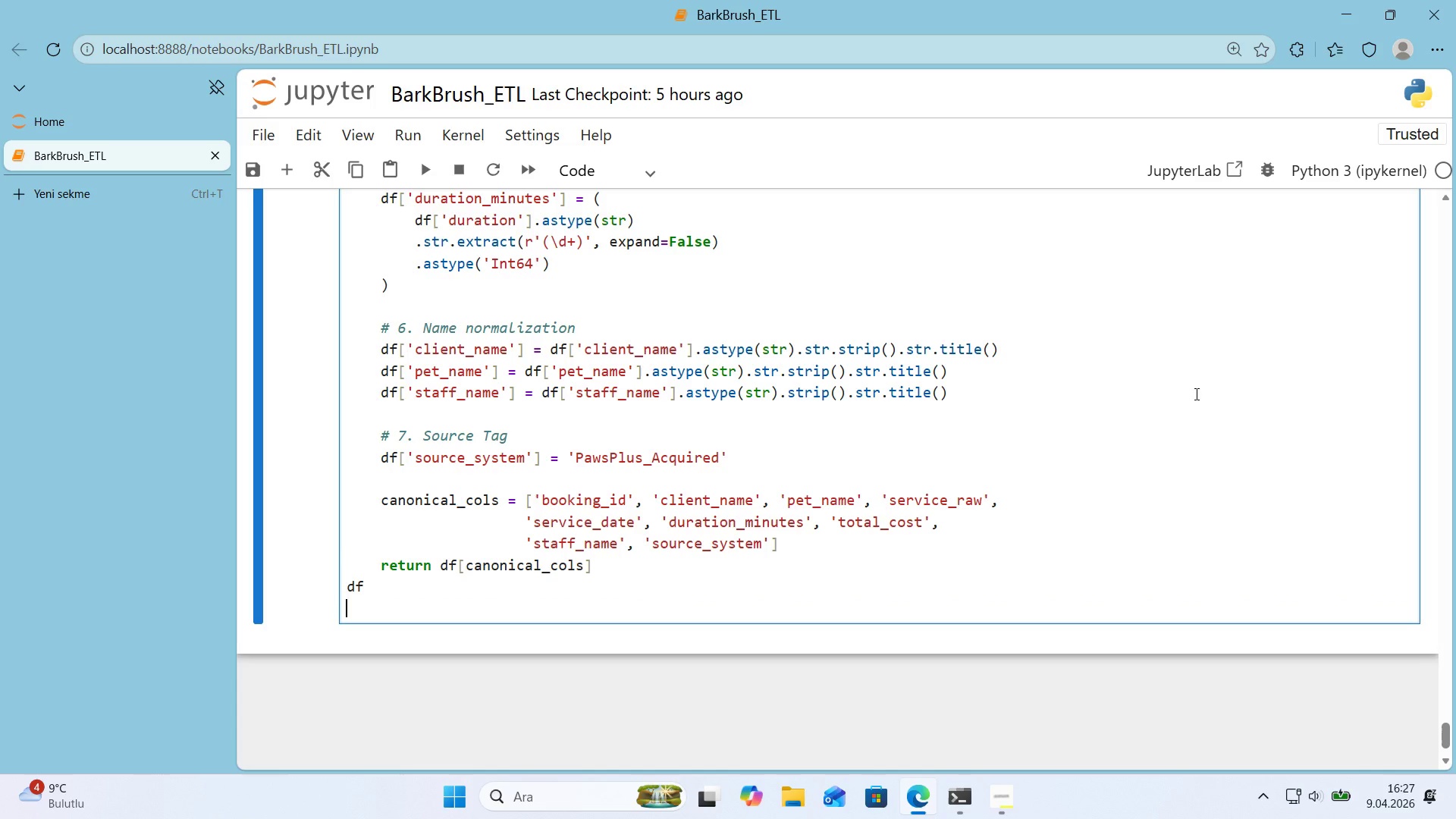 
key(ArrowUp)
 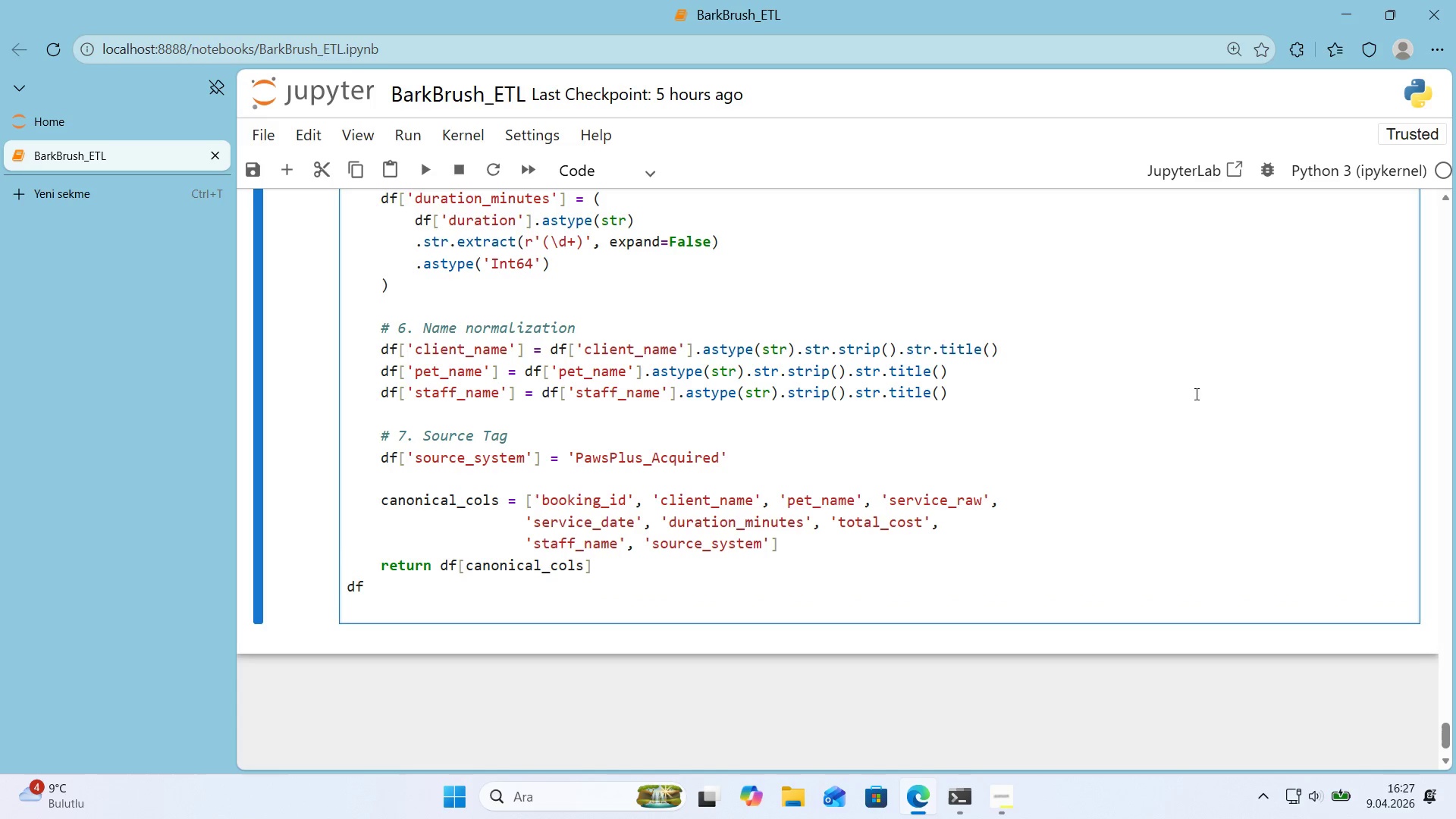 
key(Delete)
 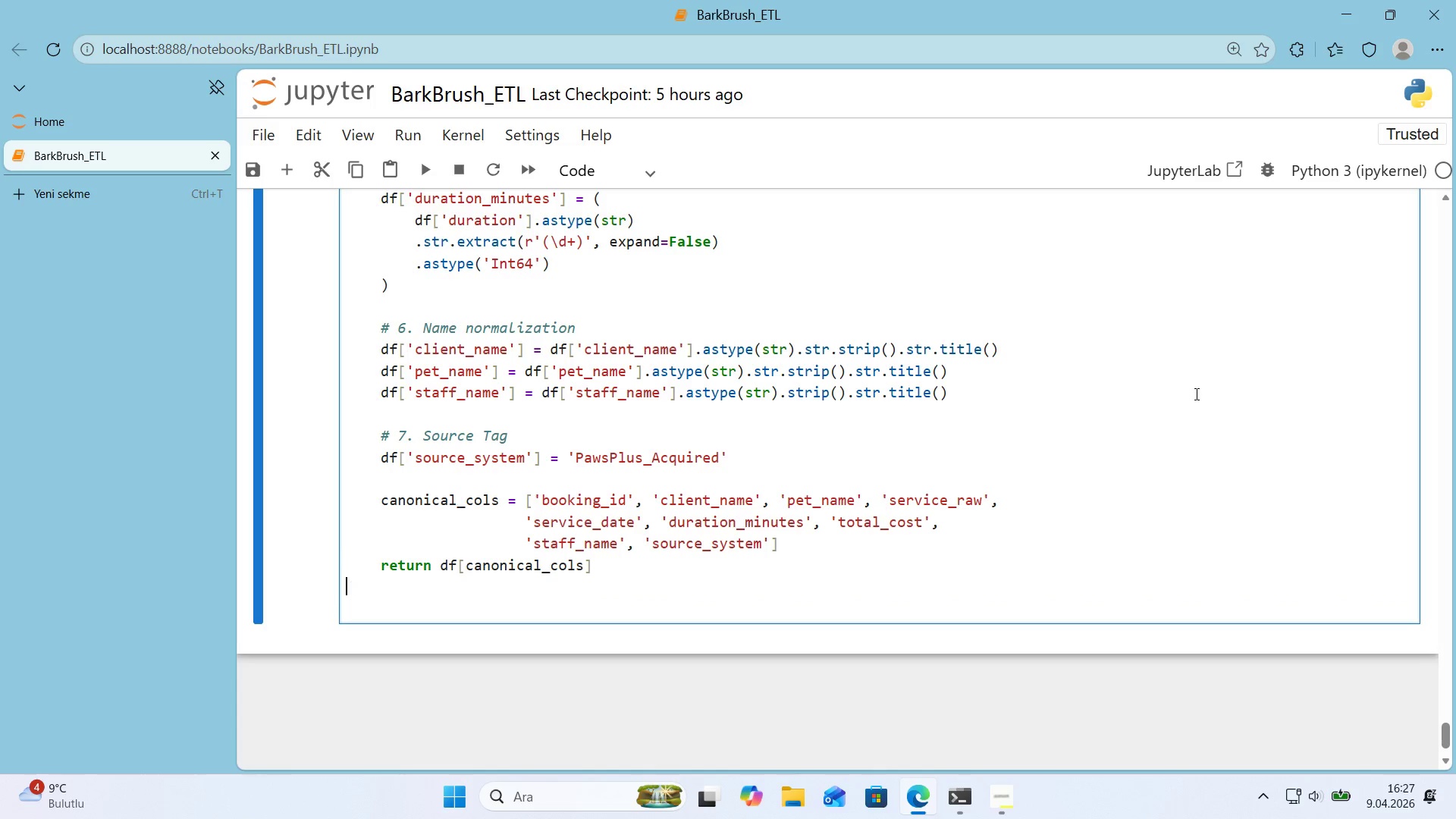 
key(Delete)
 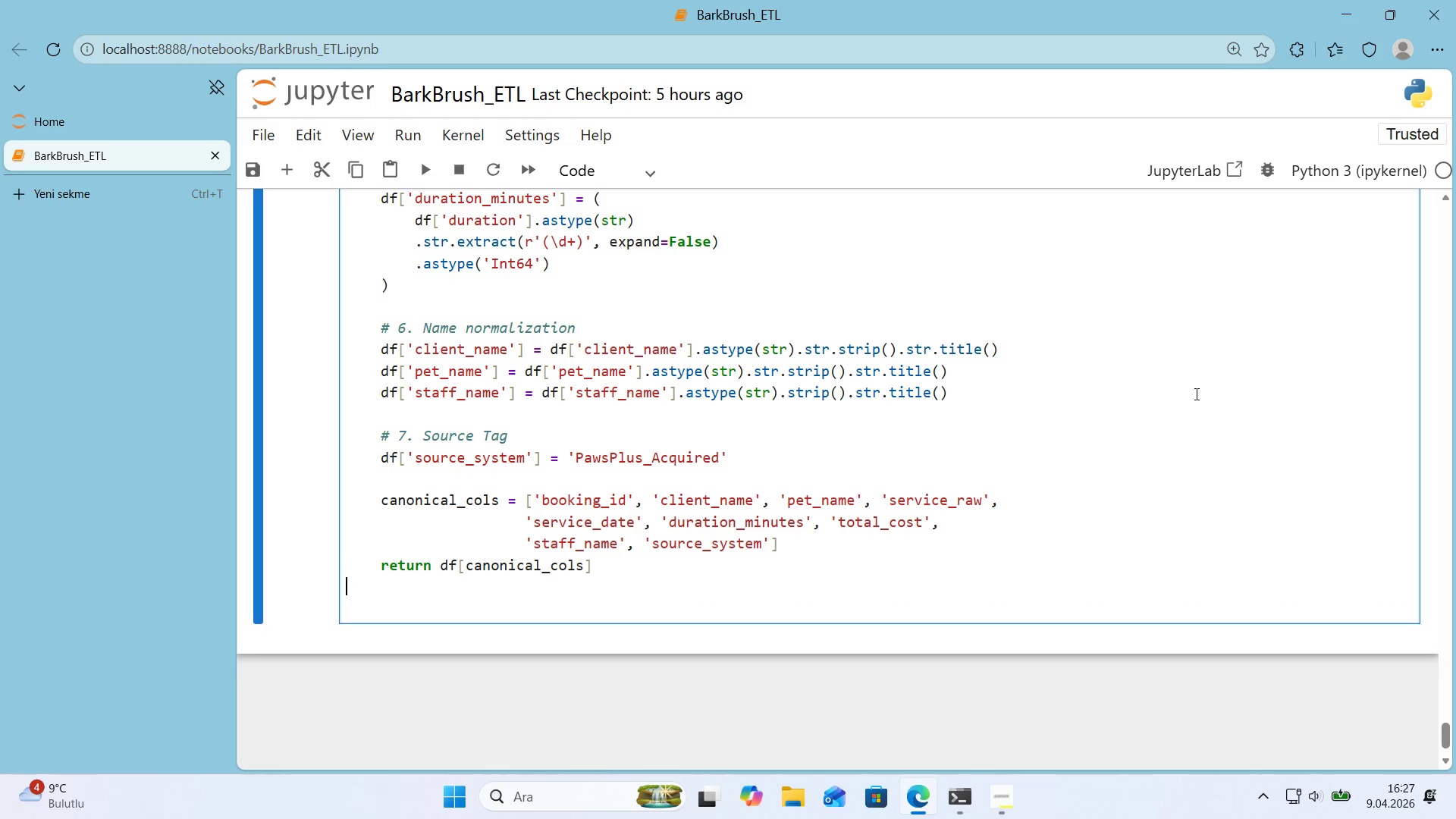 
key(Enter)
 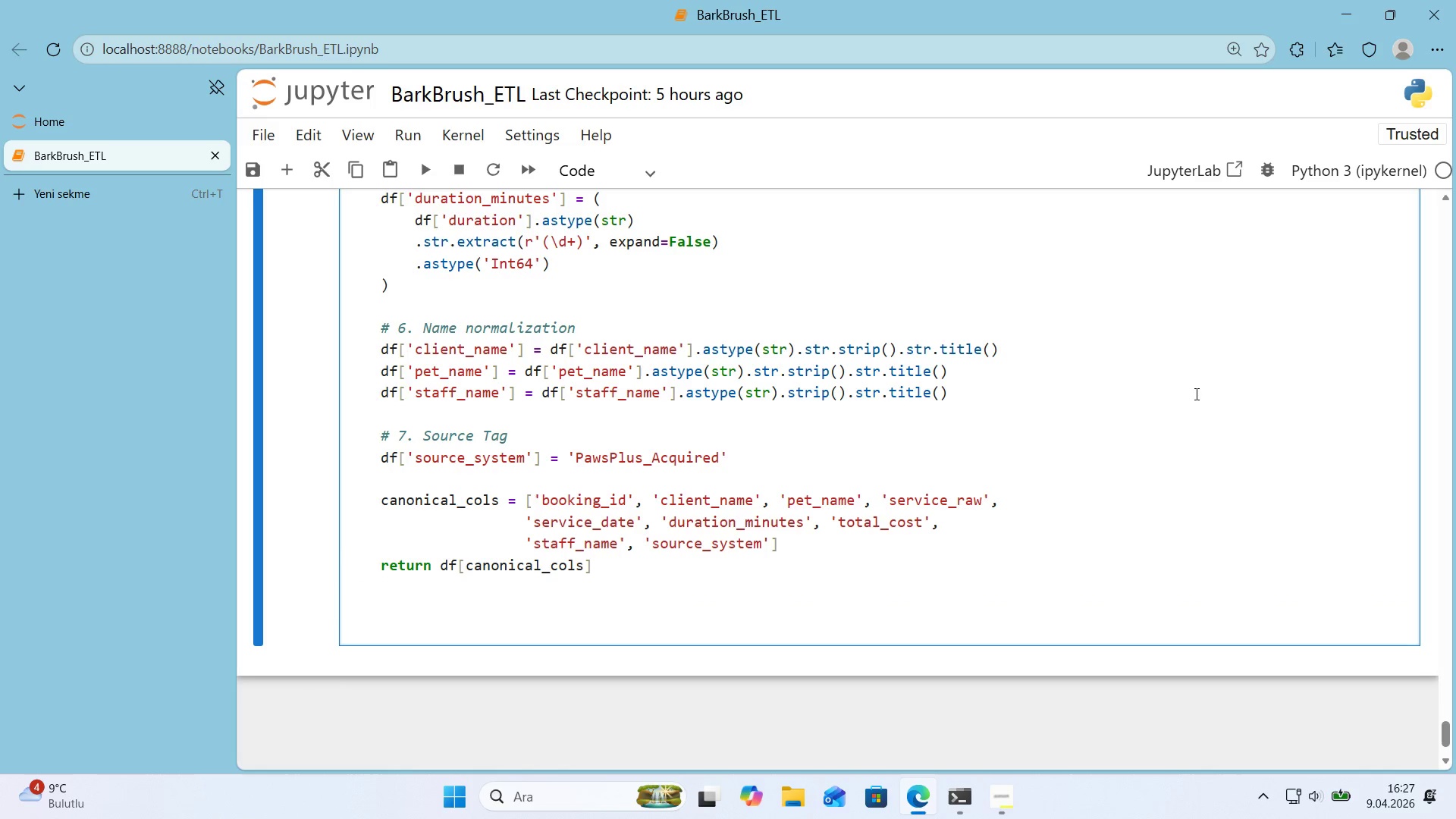 
type(df_b_clean ) clean_source_b*()
 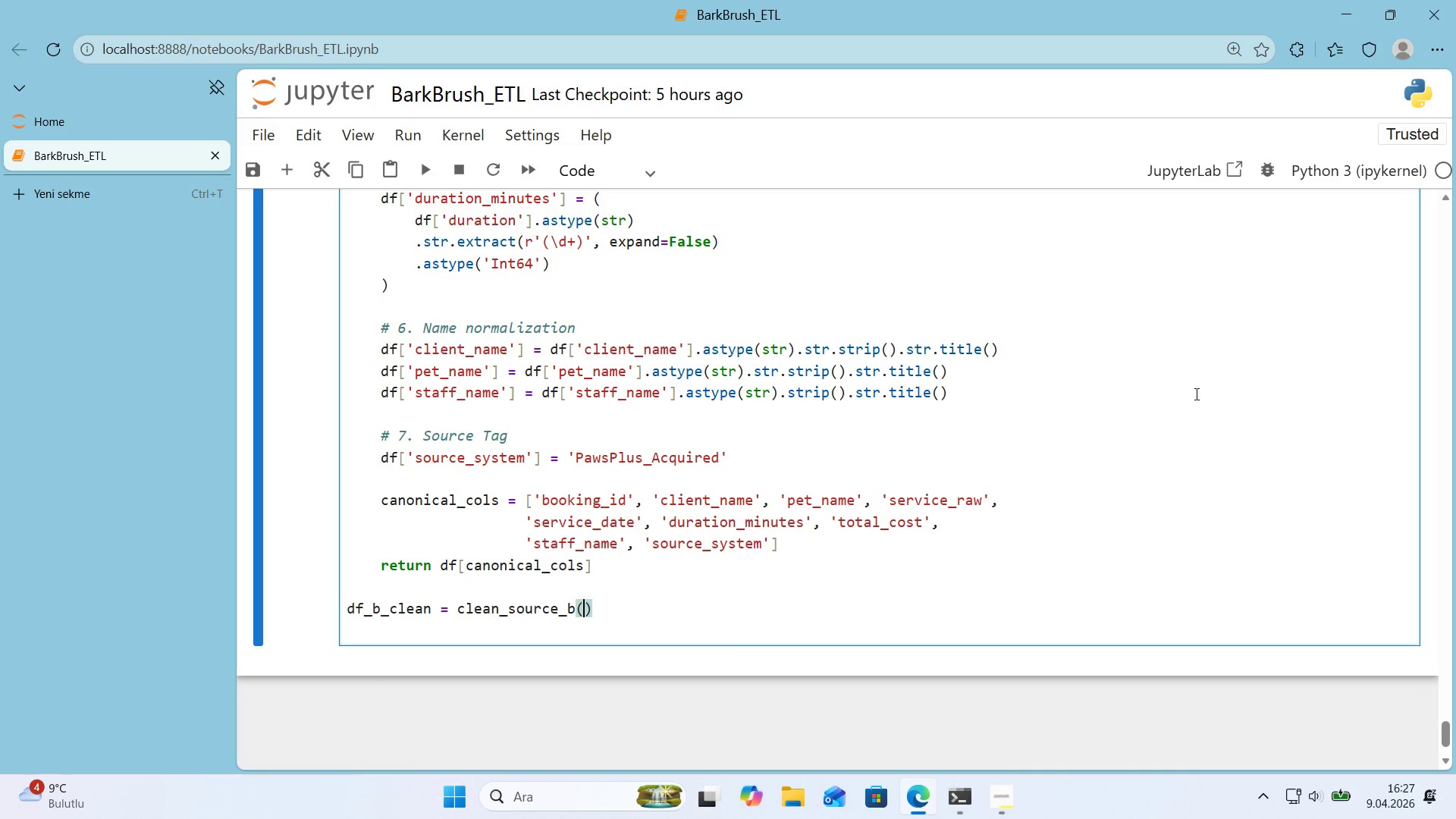 
 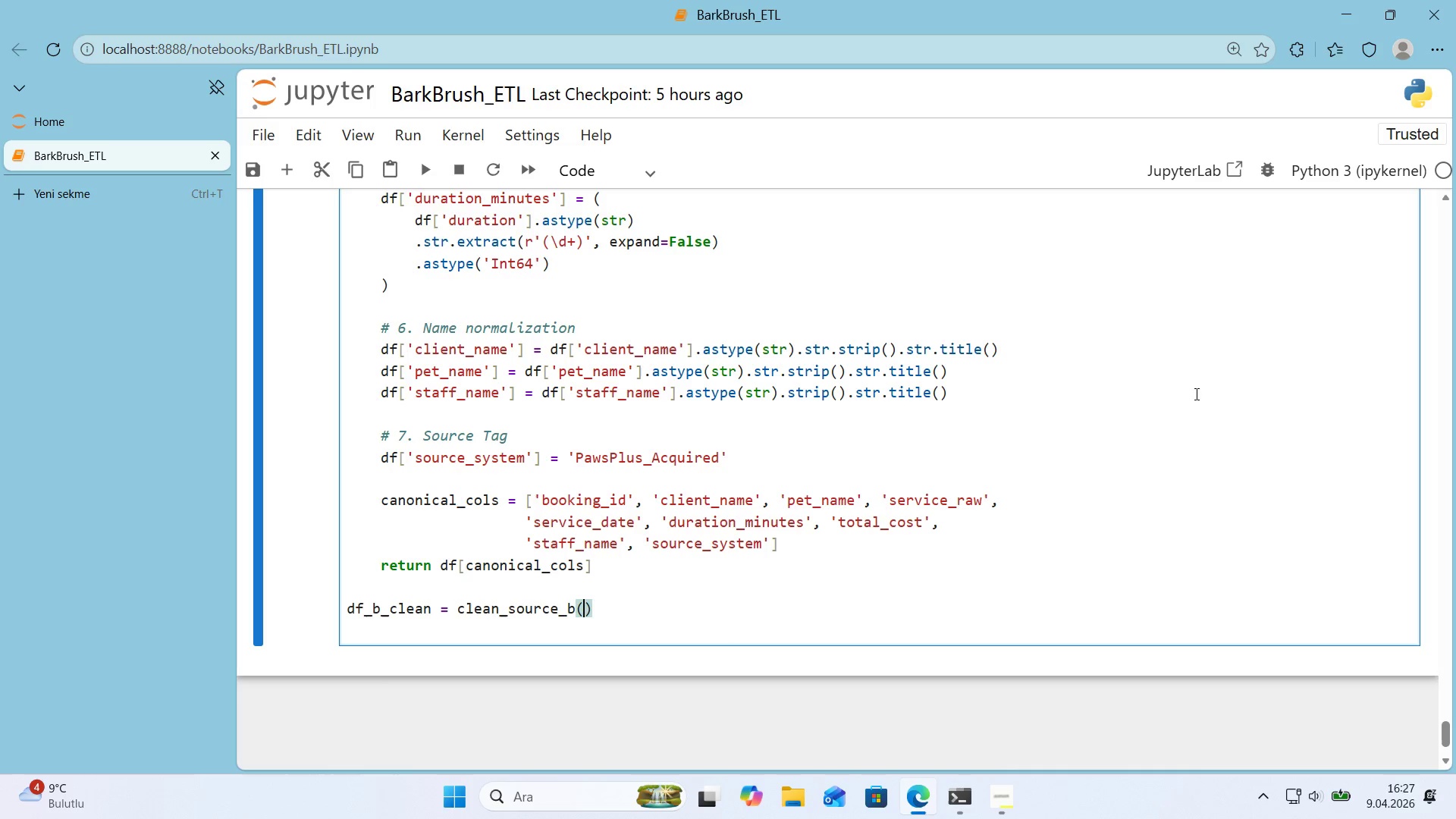 
key(ArrowLeft)
 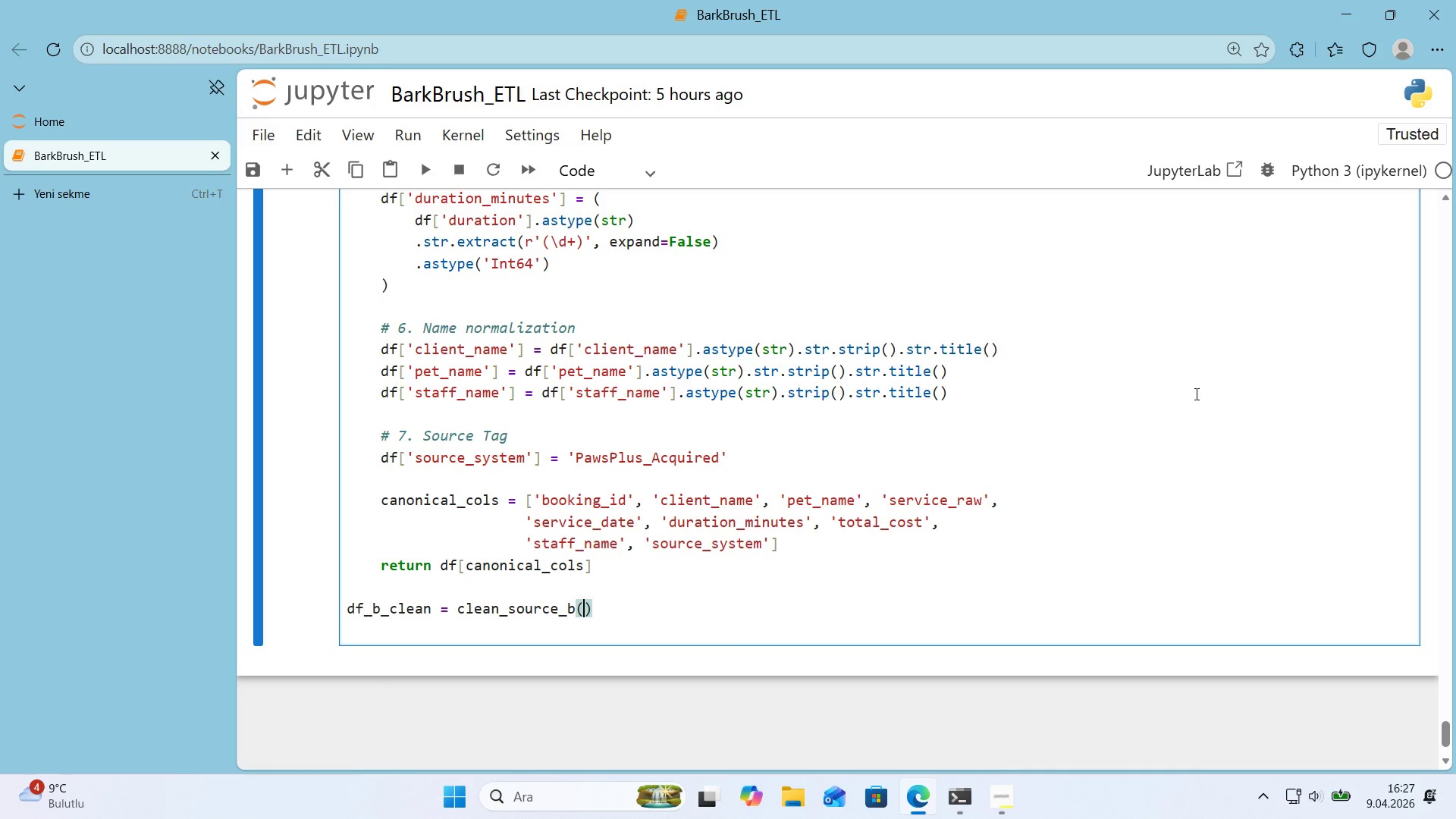 
type(df_b)
 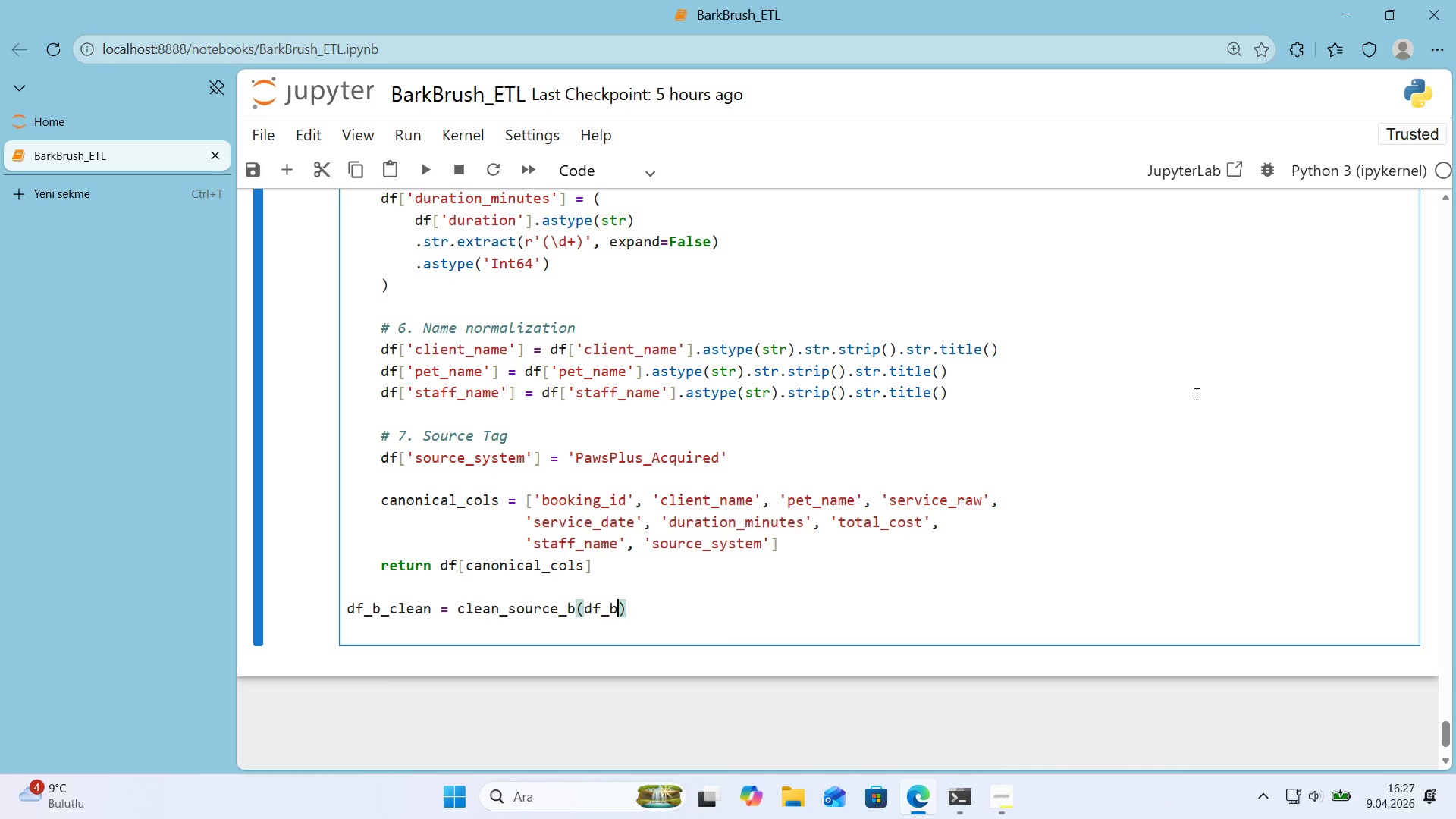 
key(ArrowRight)
 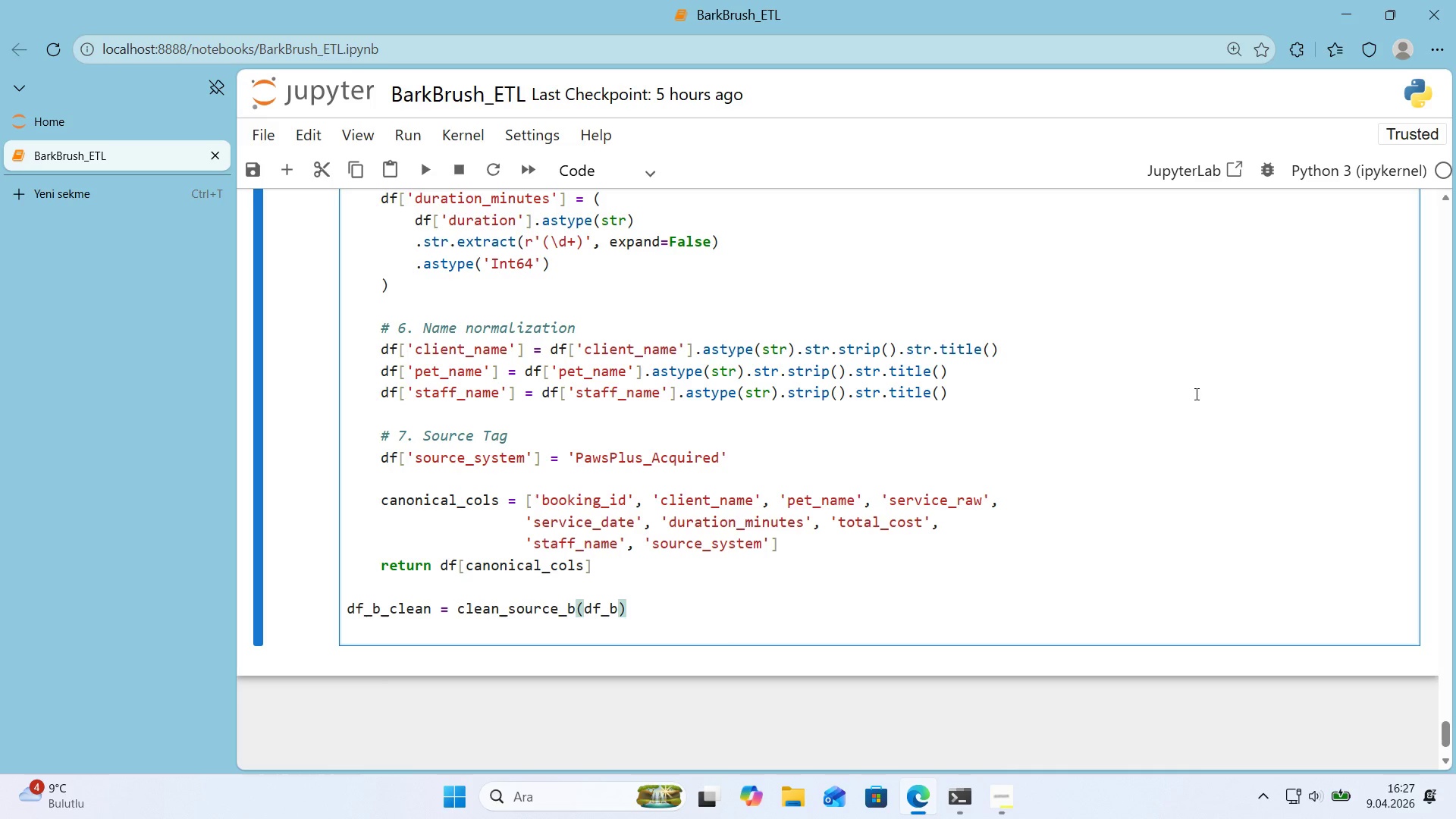 
key(Enter)
 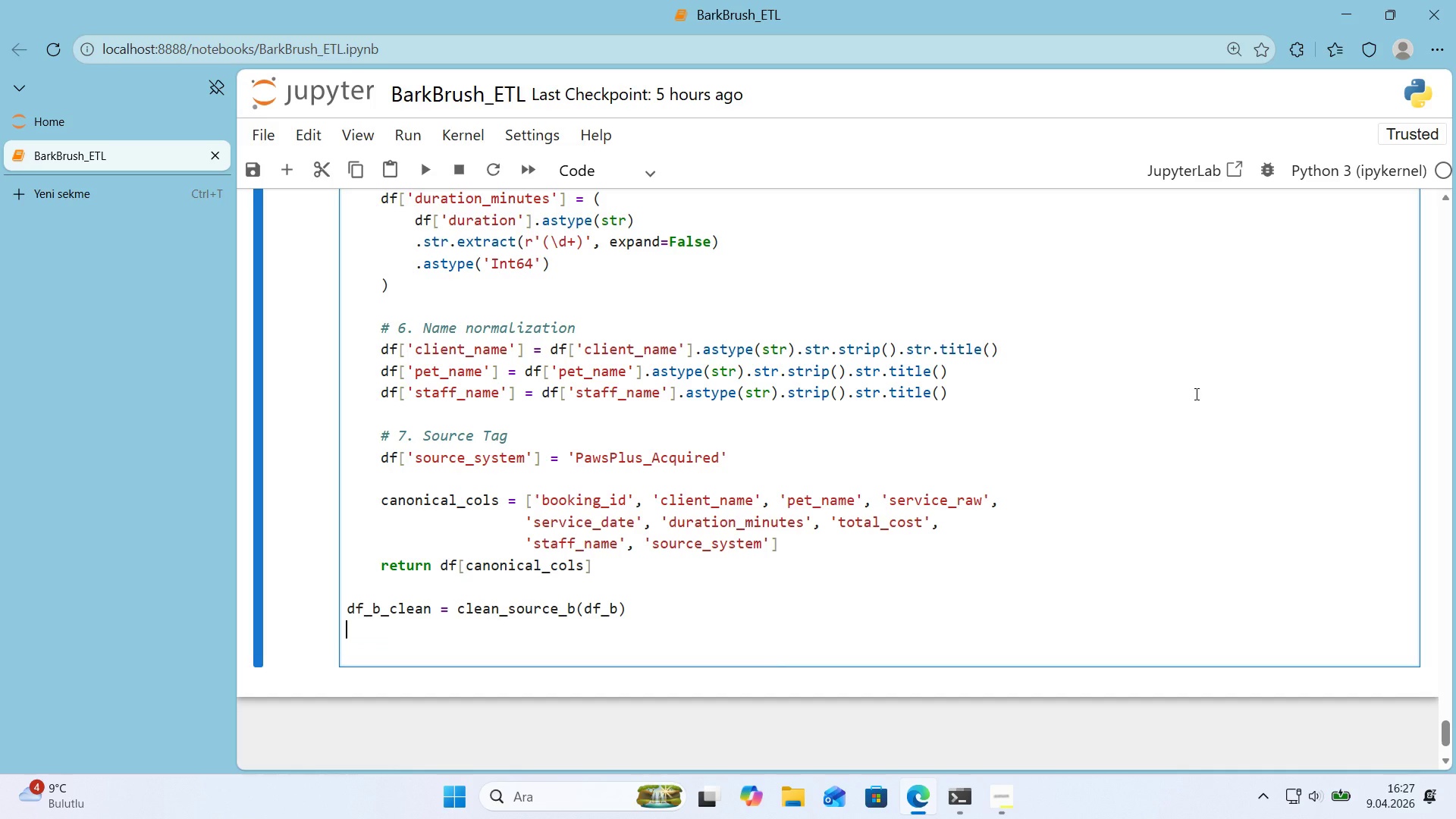 
key(ArrowLeft)
 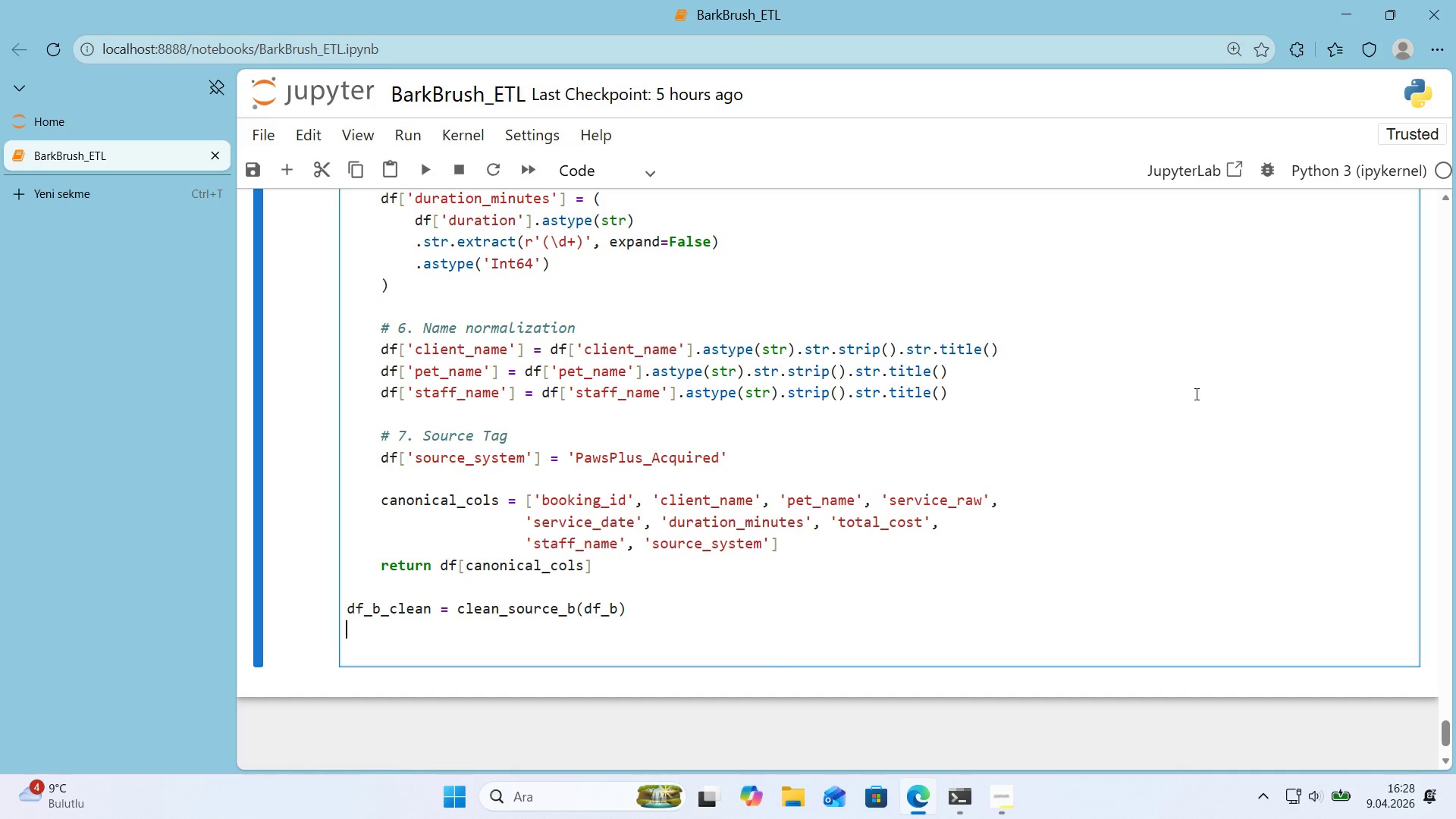 
key(ArrowDown)
 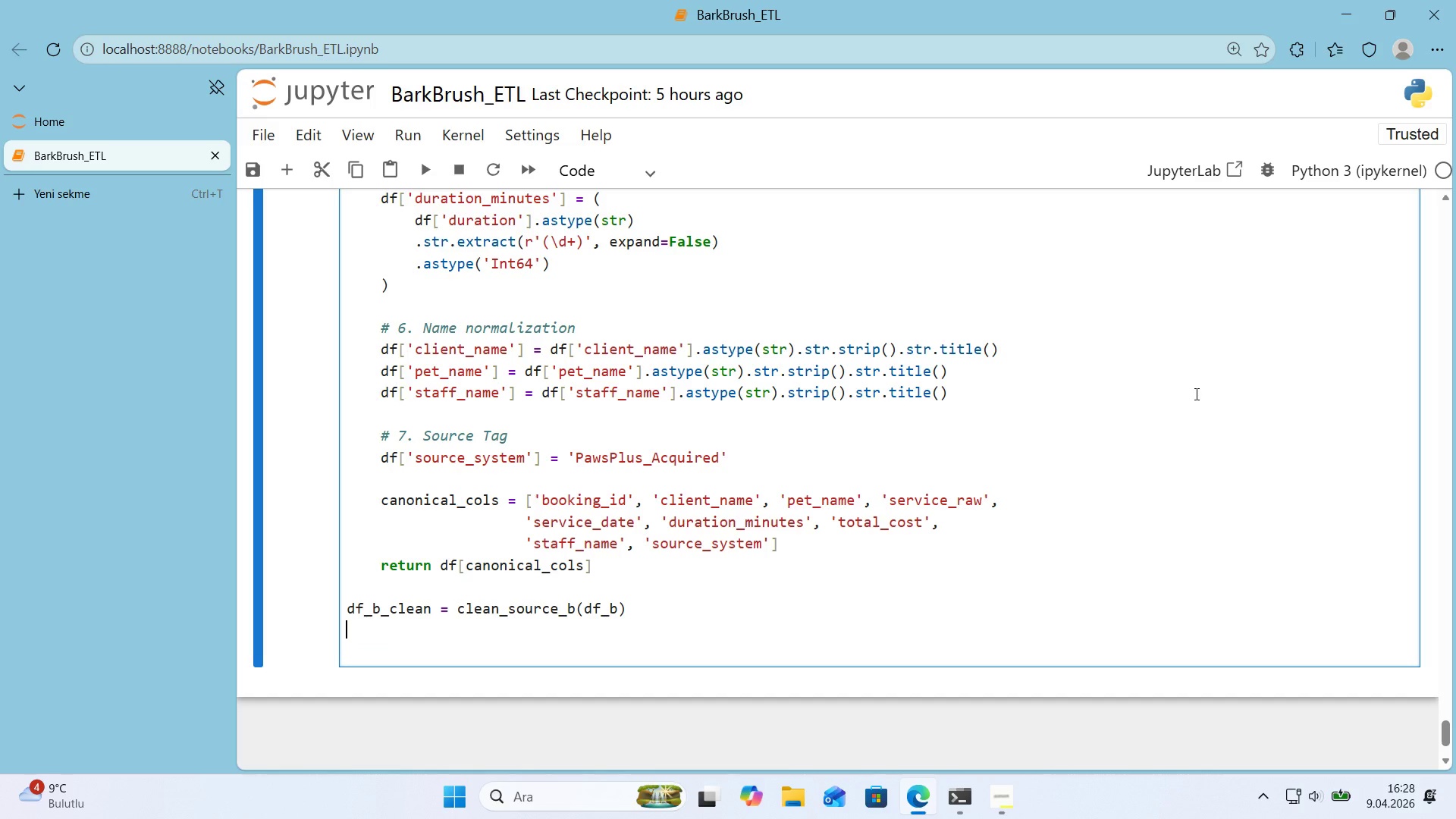 
key(ArrowDown)
 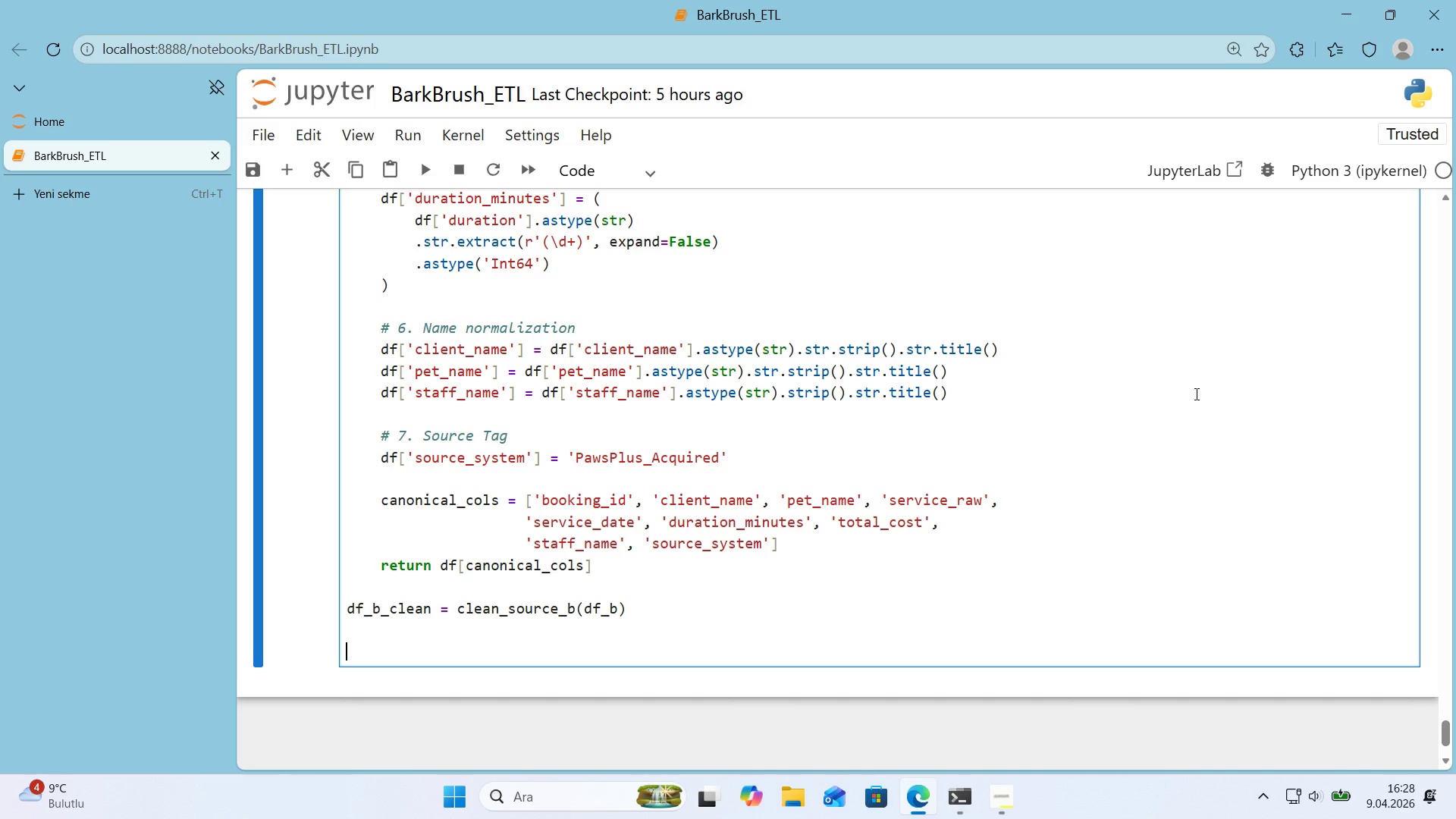 
key(Backspace)
 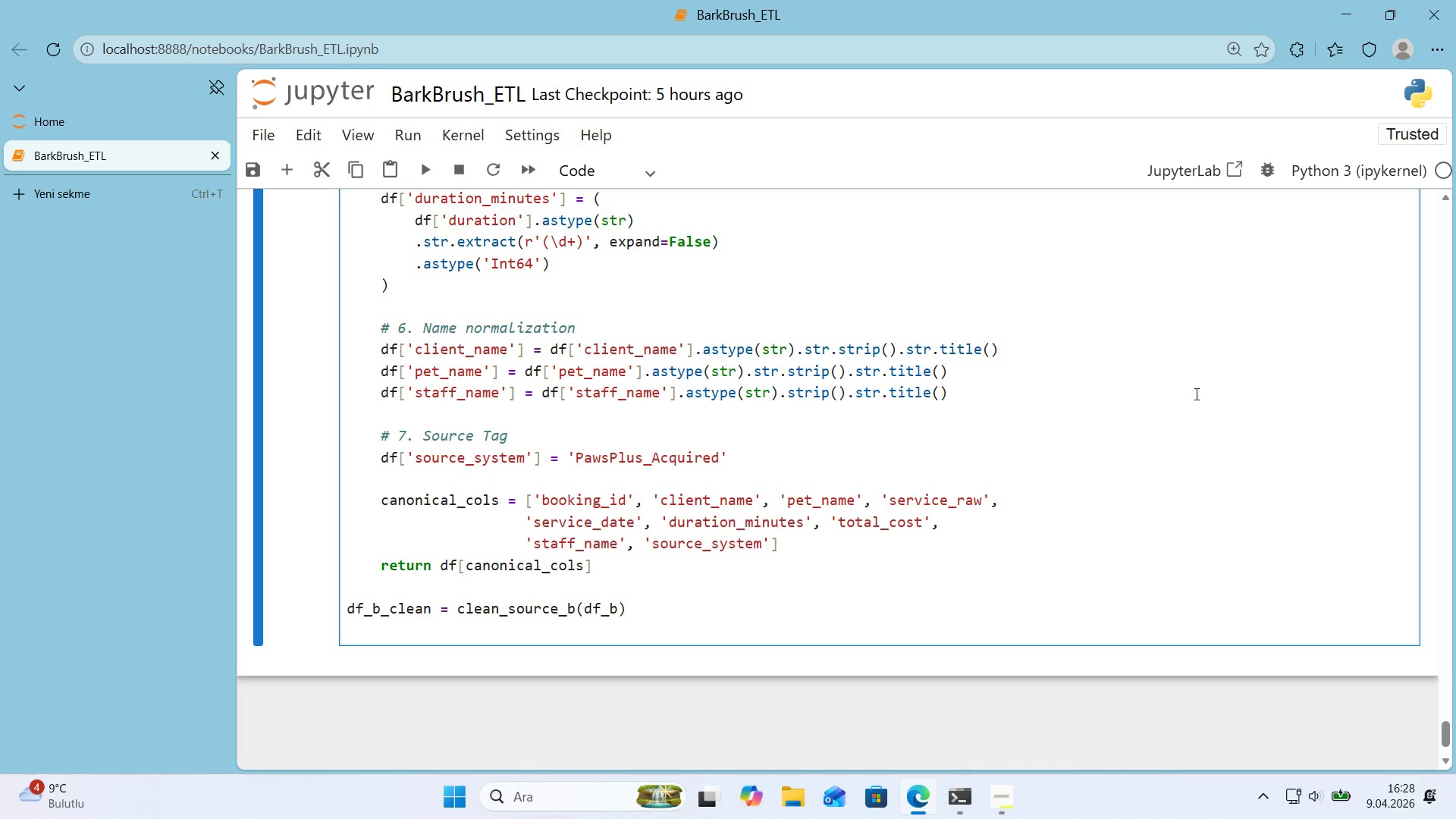 
wait(5.94)
 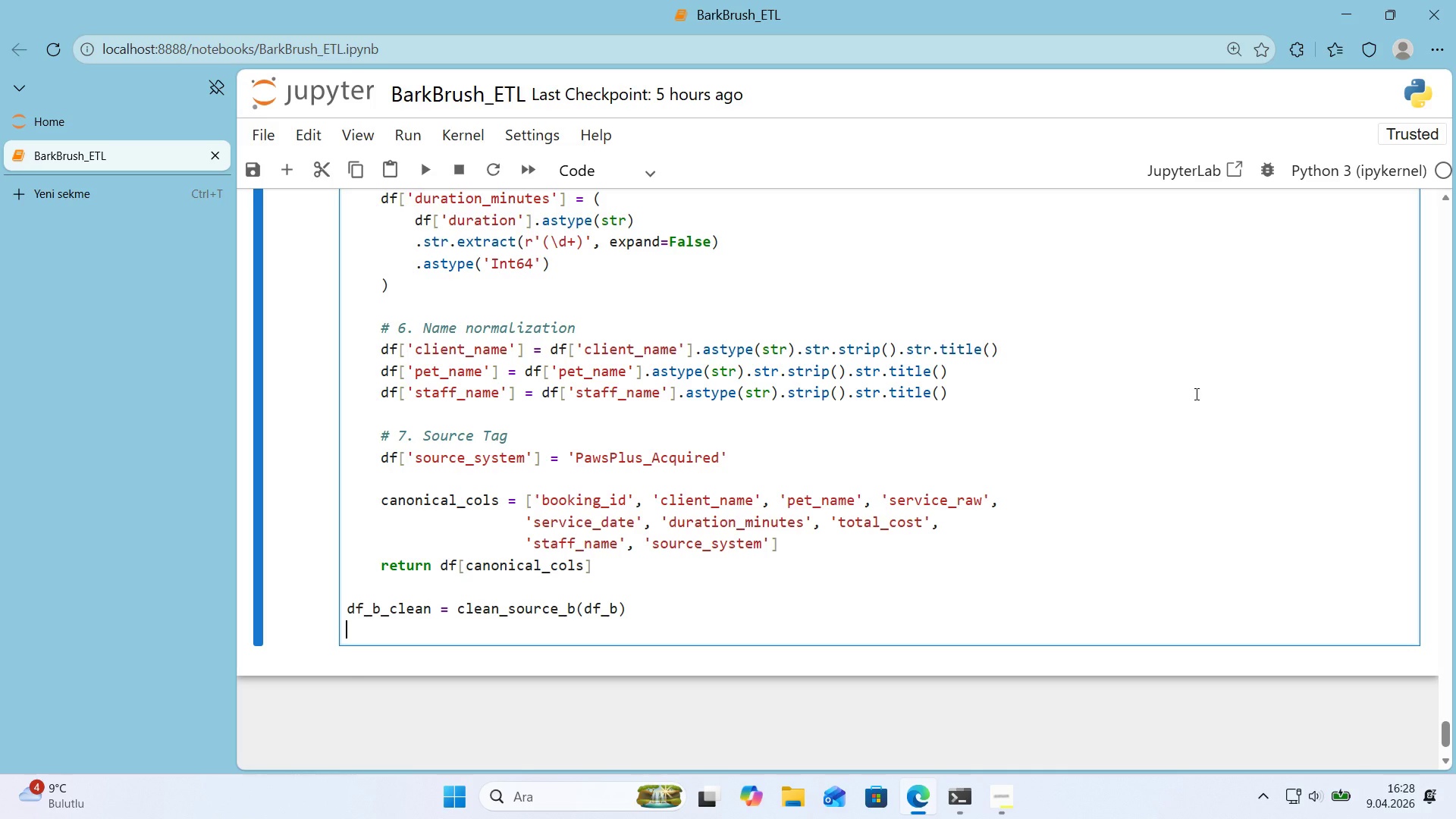 
key(Enter)
 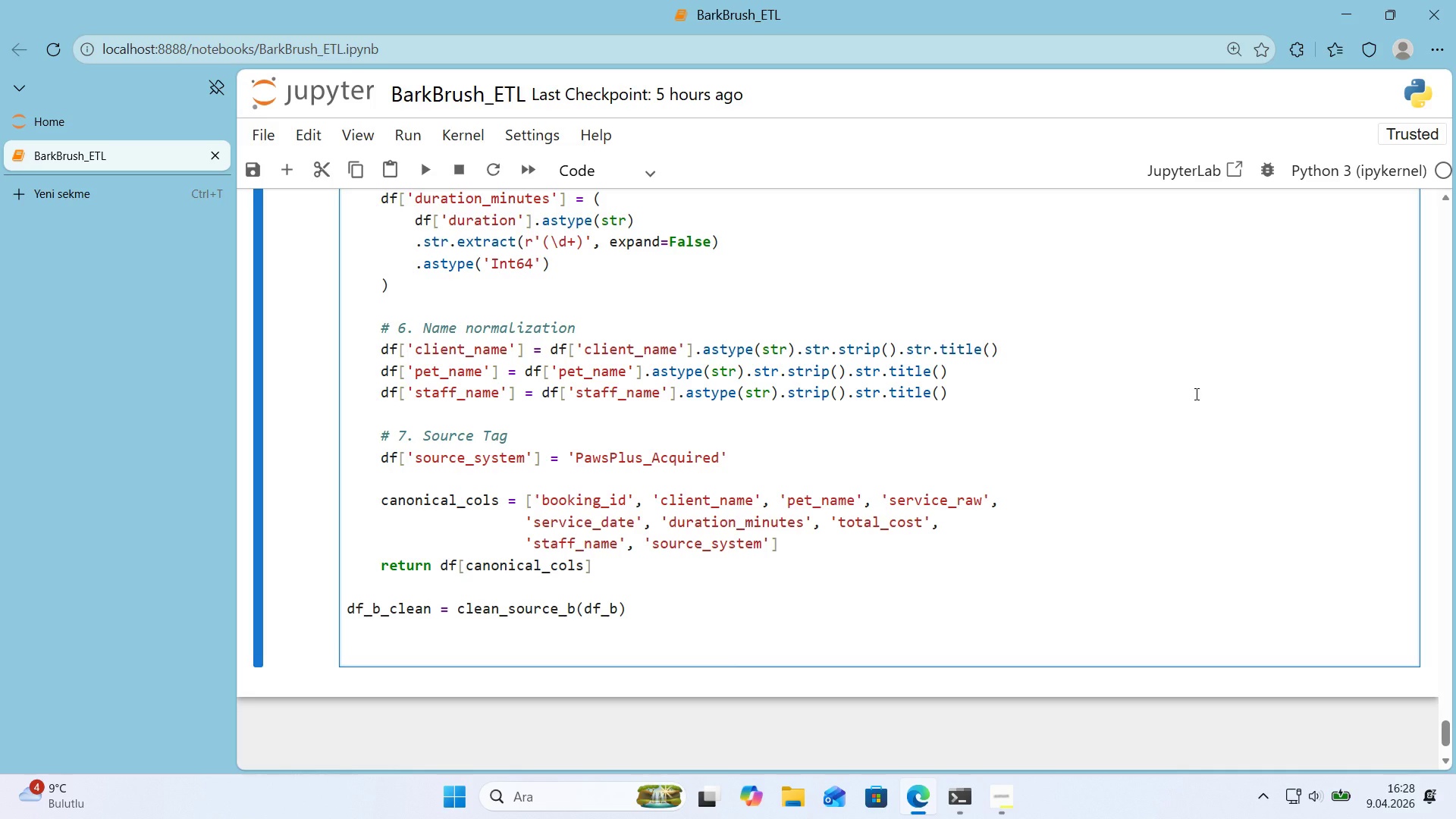 
type(pr'nt*()
 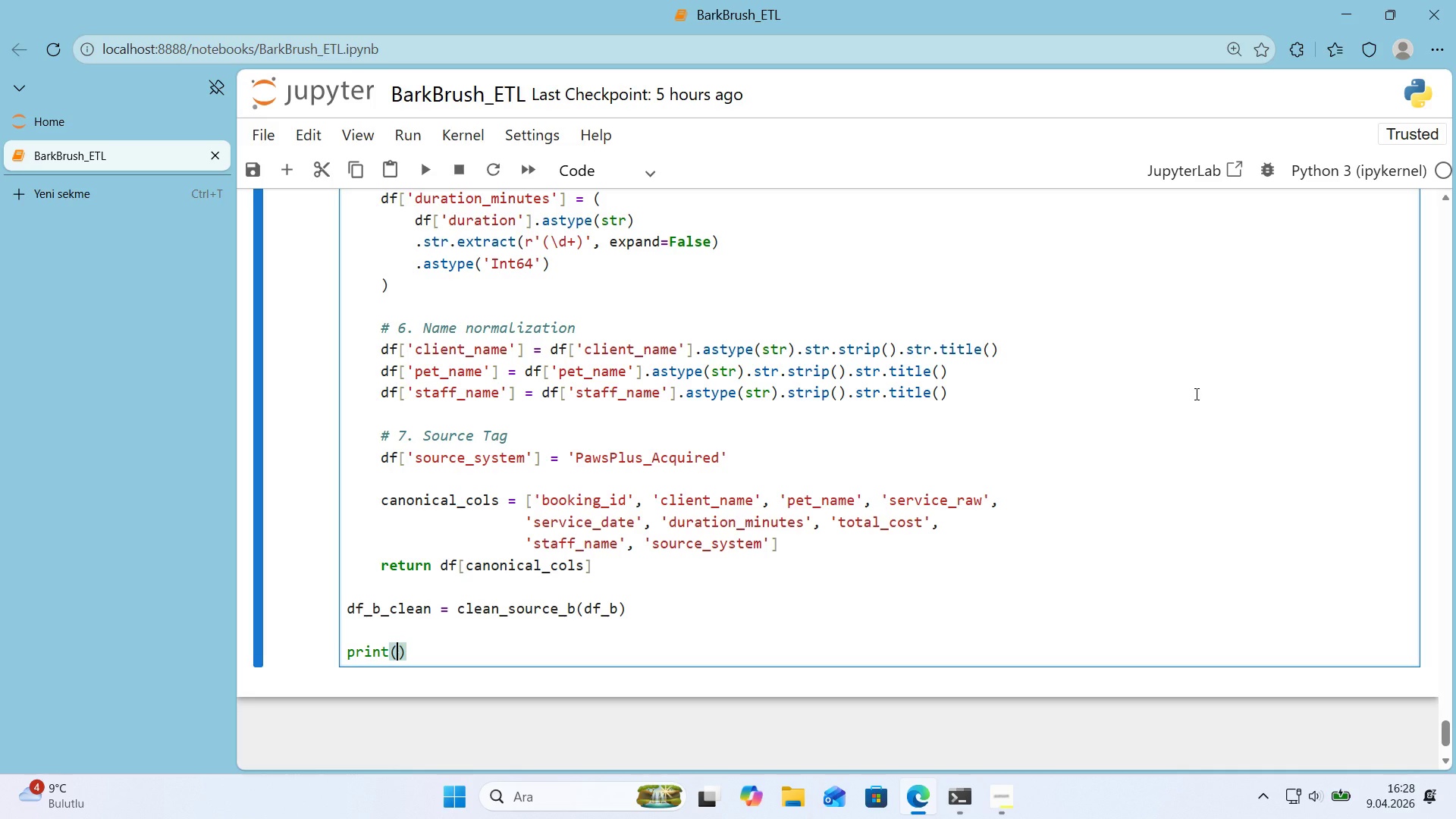 
 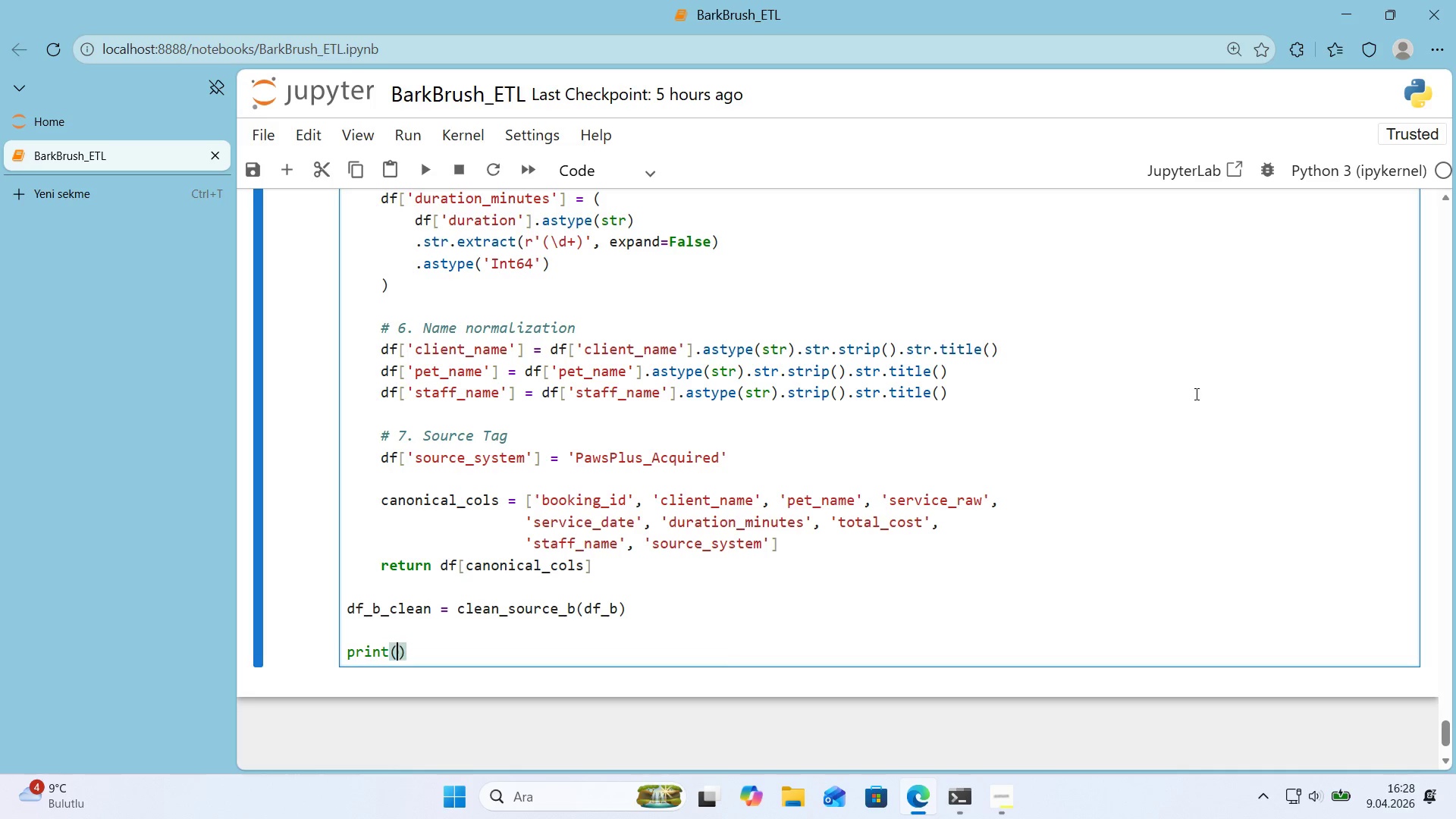 
key(ArrowLeft)
 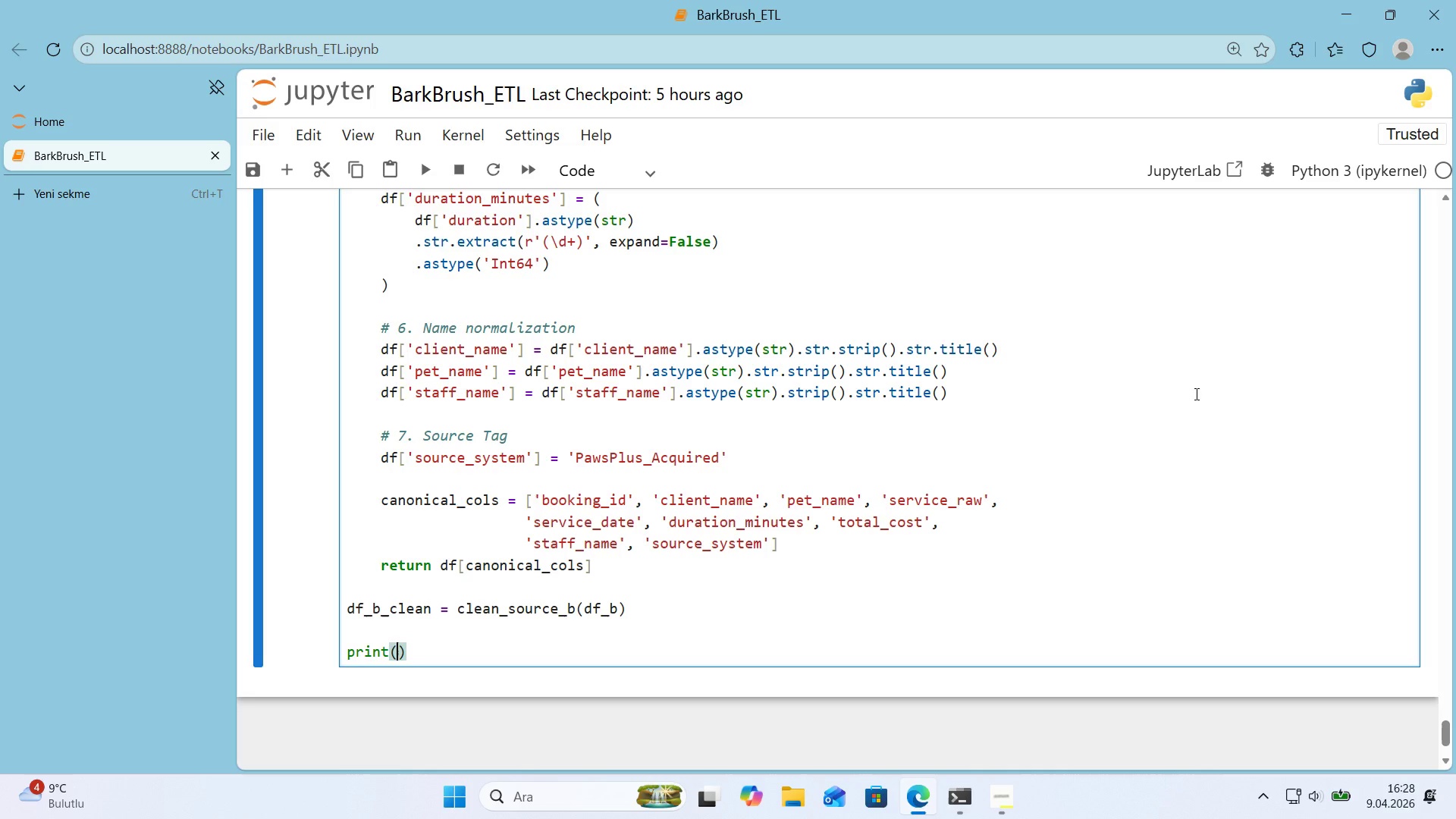 
type(@@)
 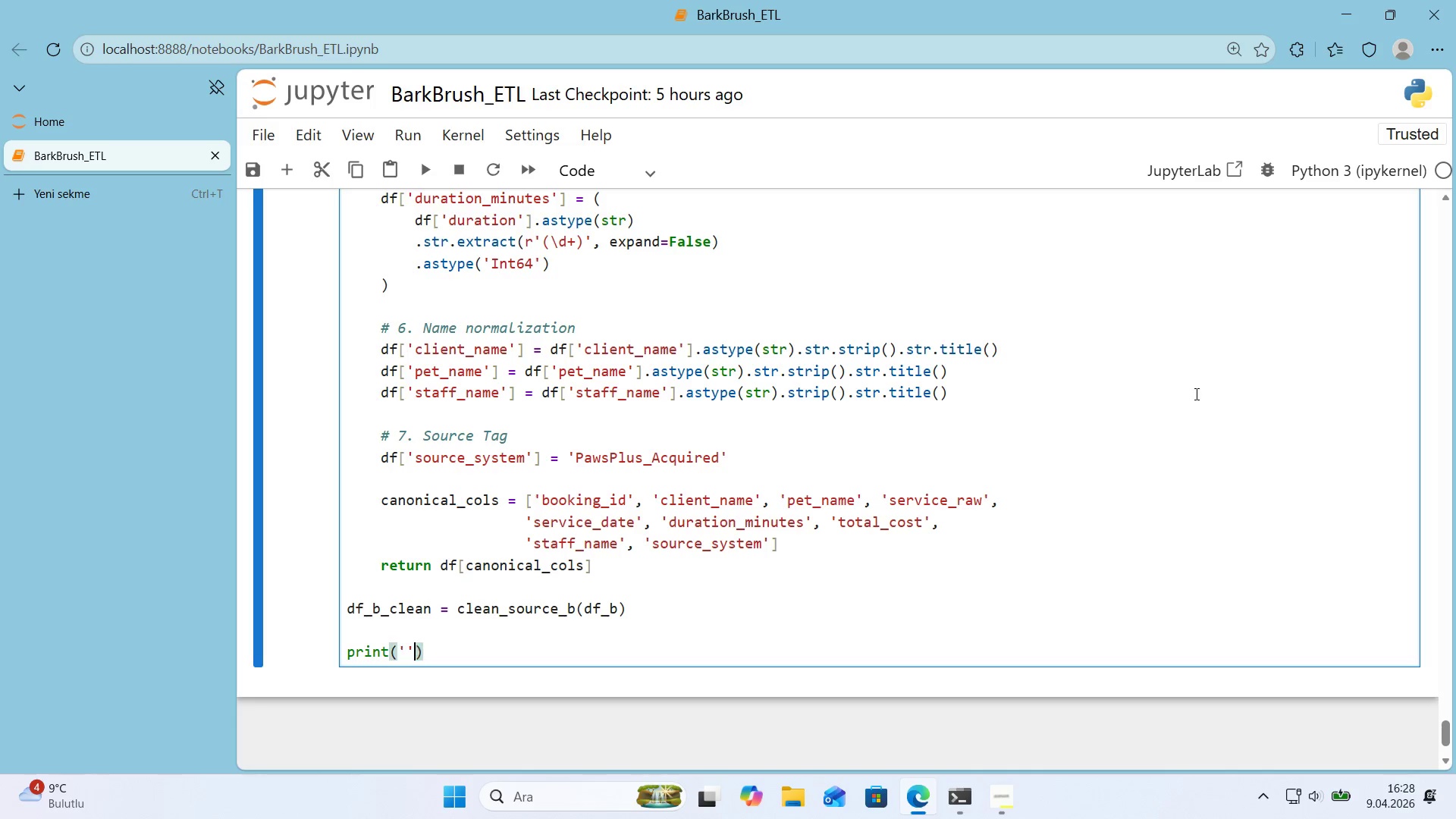 
key(ArrowLeft)
 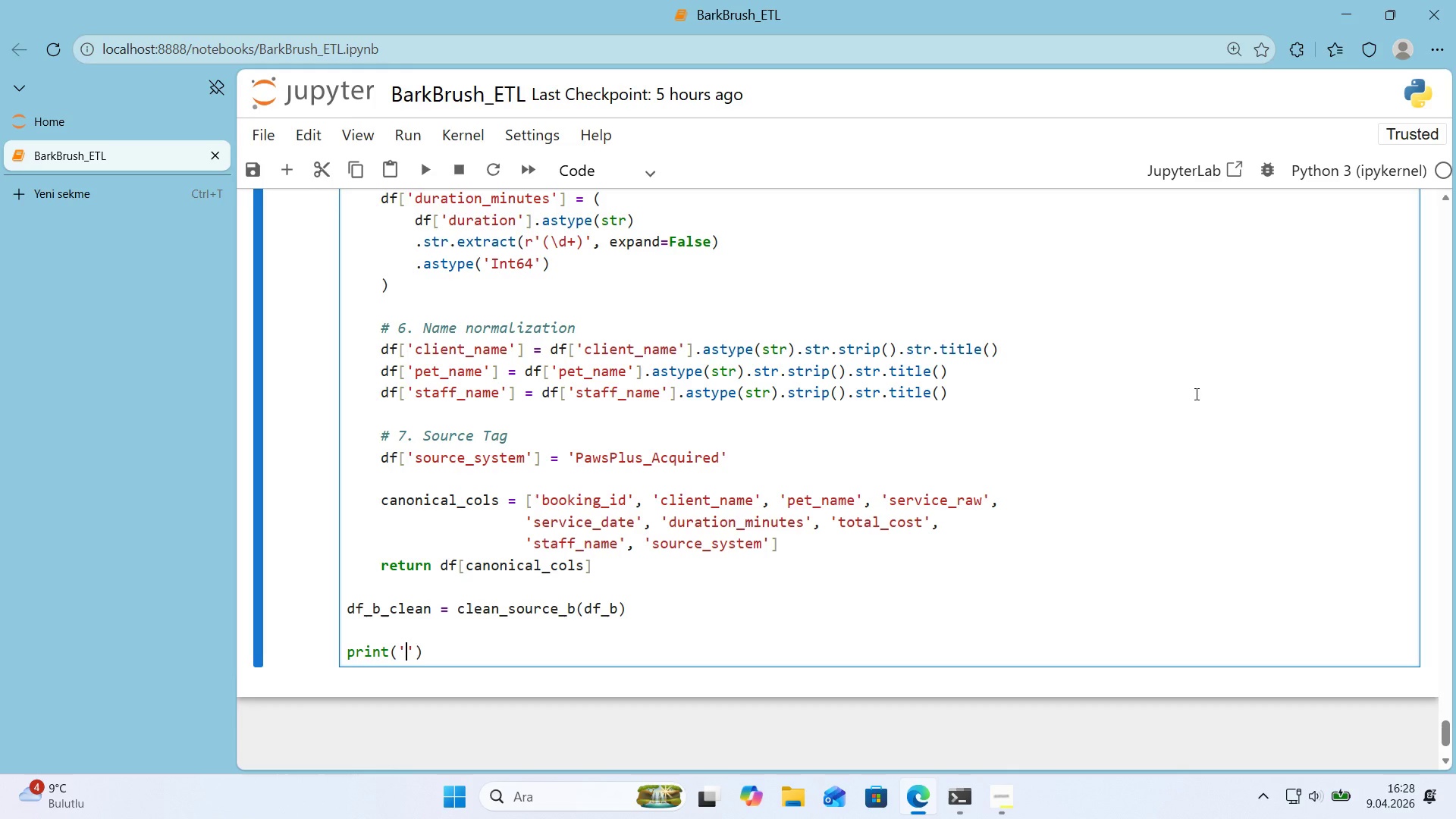 
type(Source B cleaned.)
 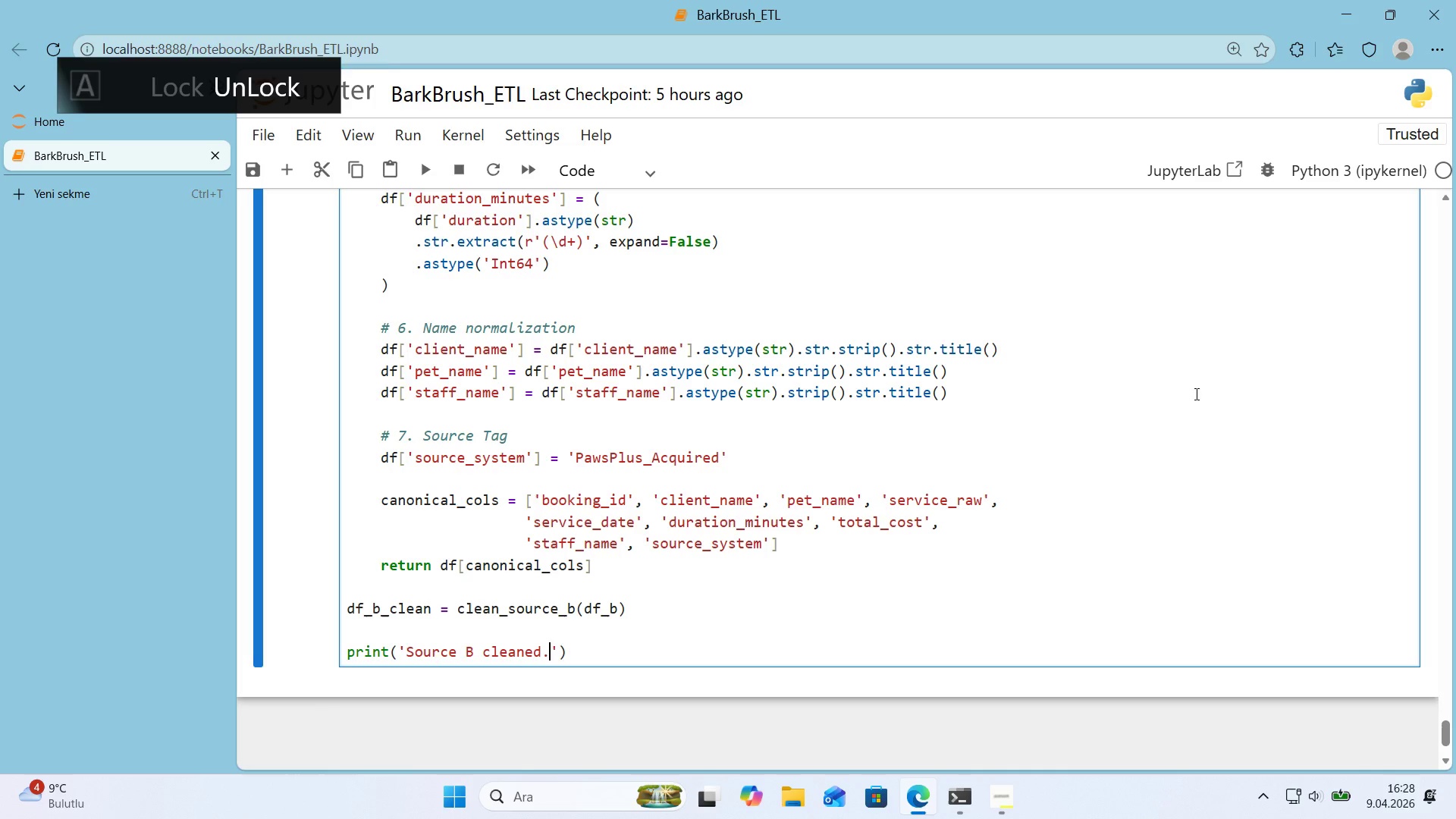 
key(ArrowRight)
 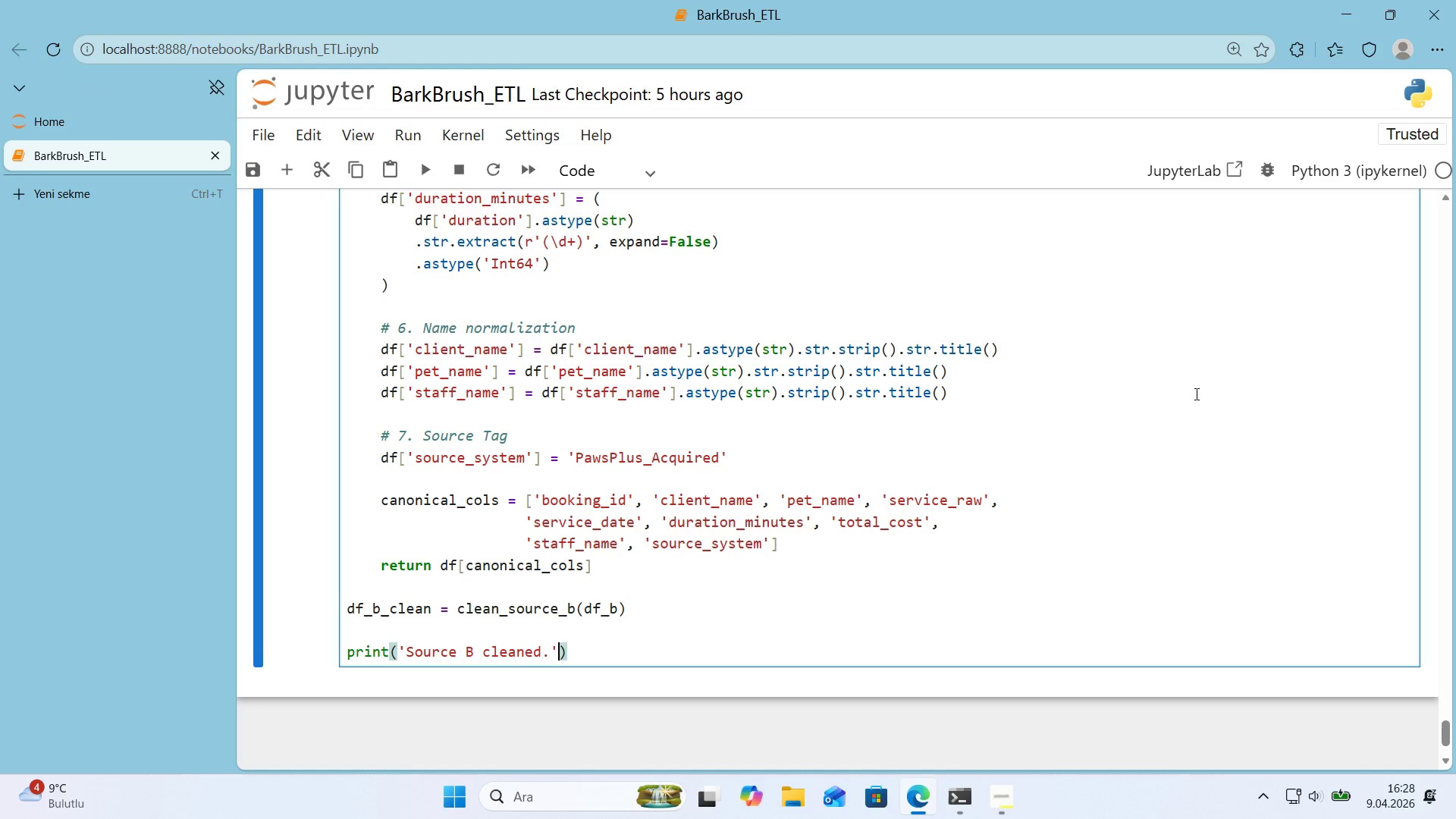 
key(ArrowRight)
 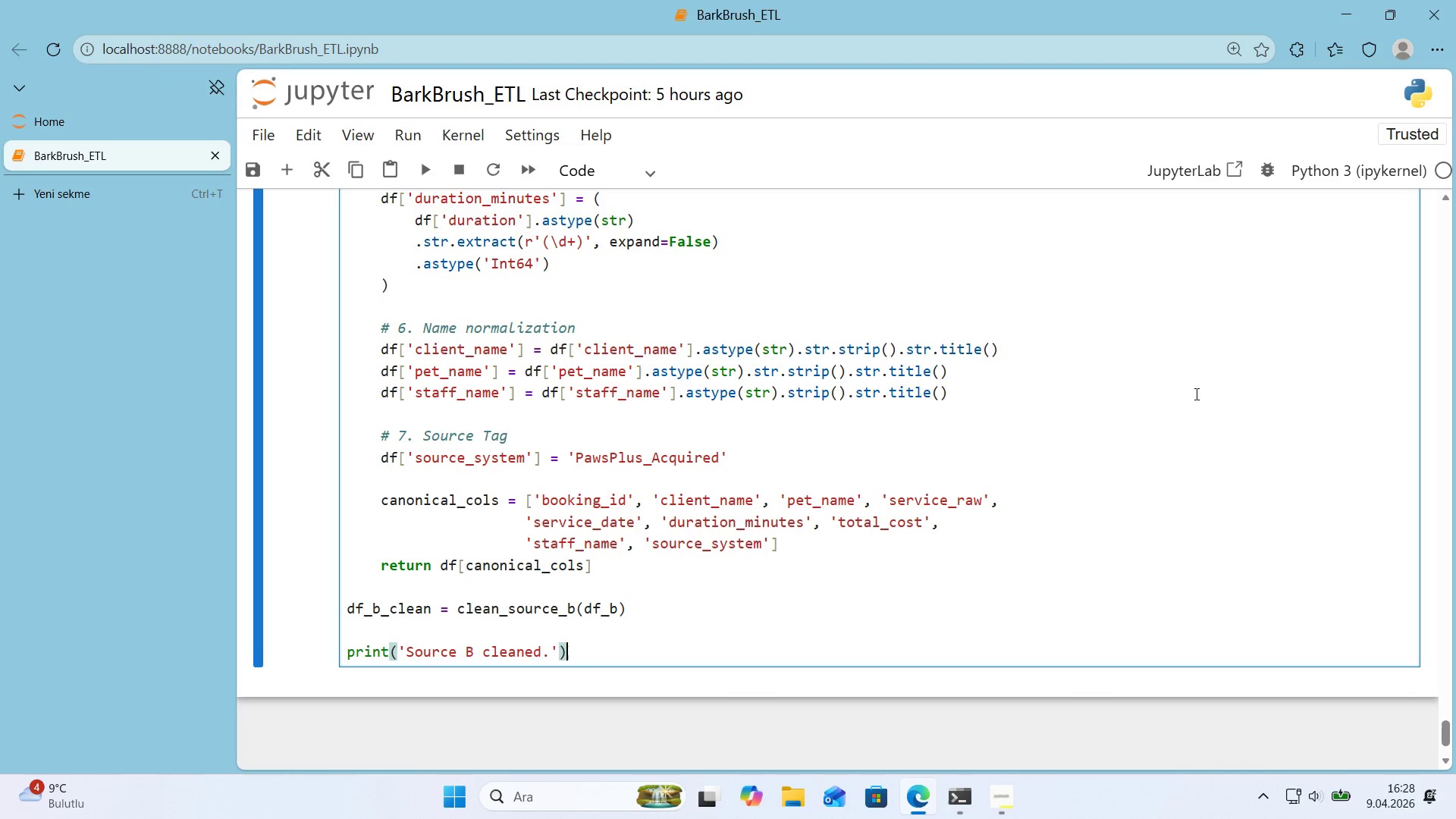 
key(Enter)
 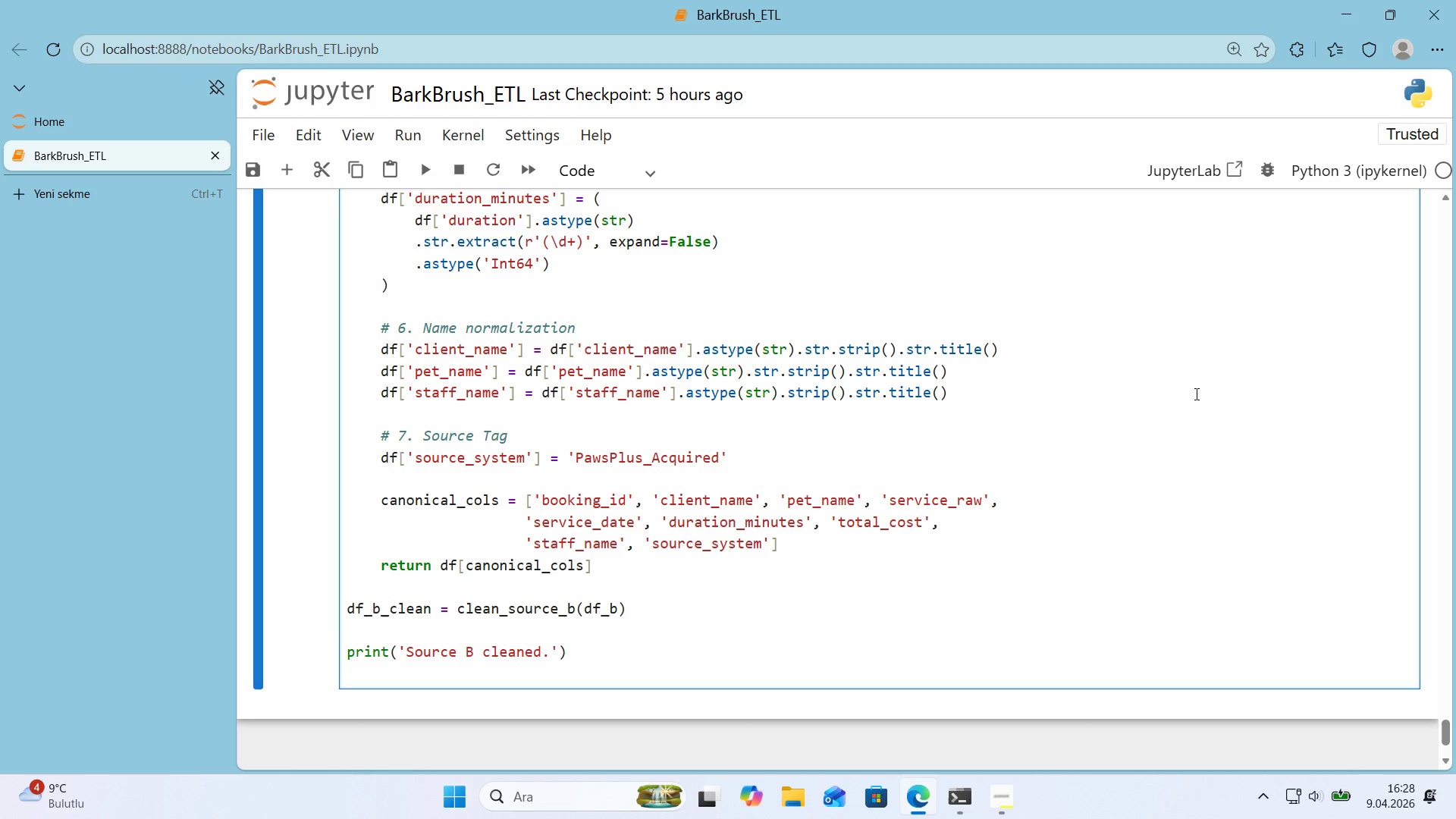 
type(pr'nt*()
 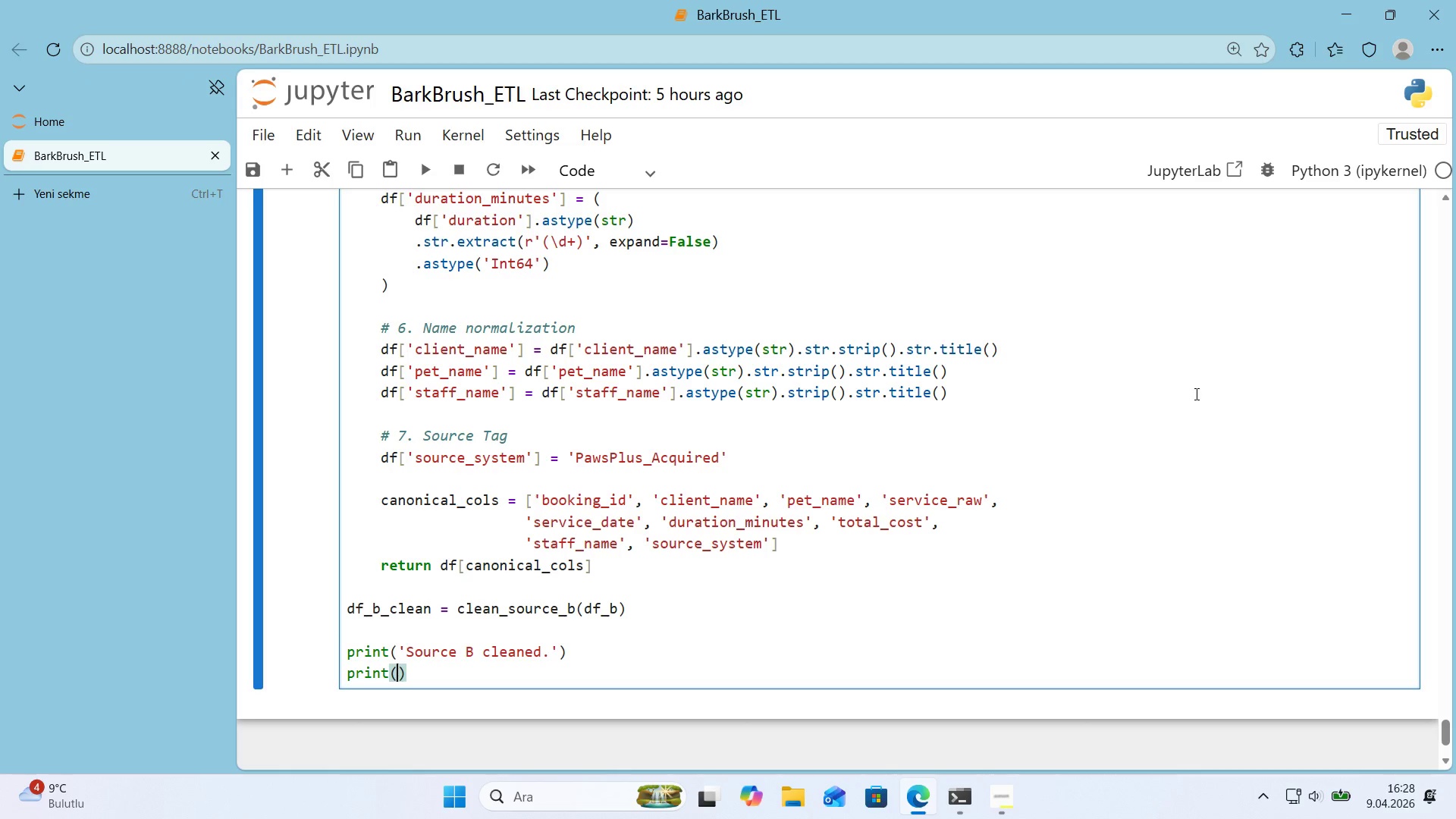 
 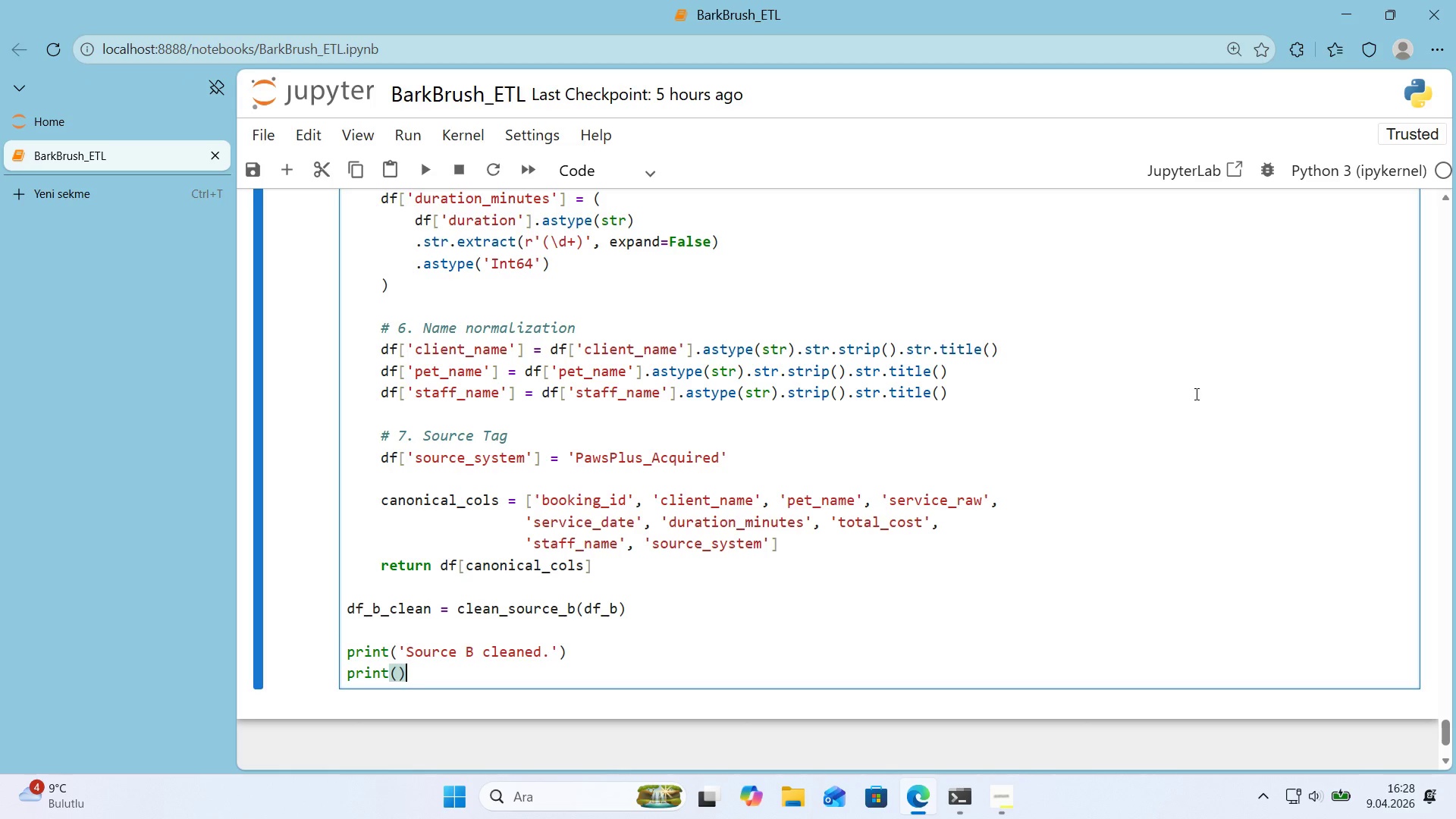 
key(ArrowLeft)
 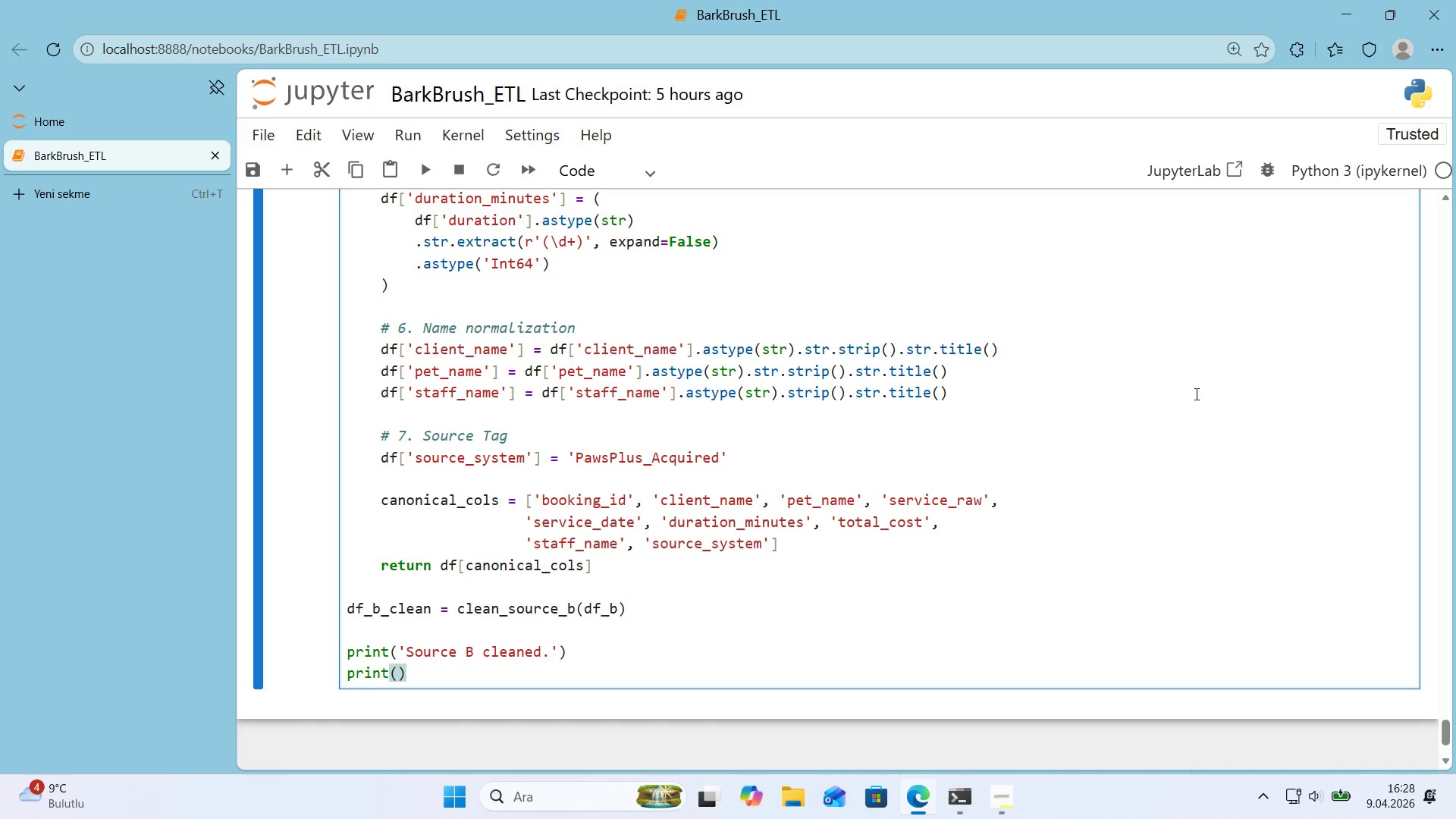 
type(f@@)
 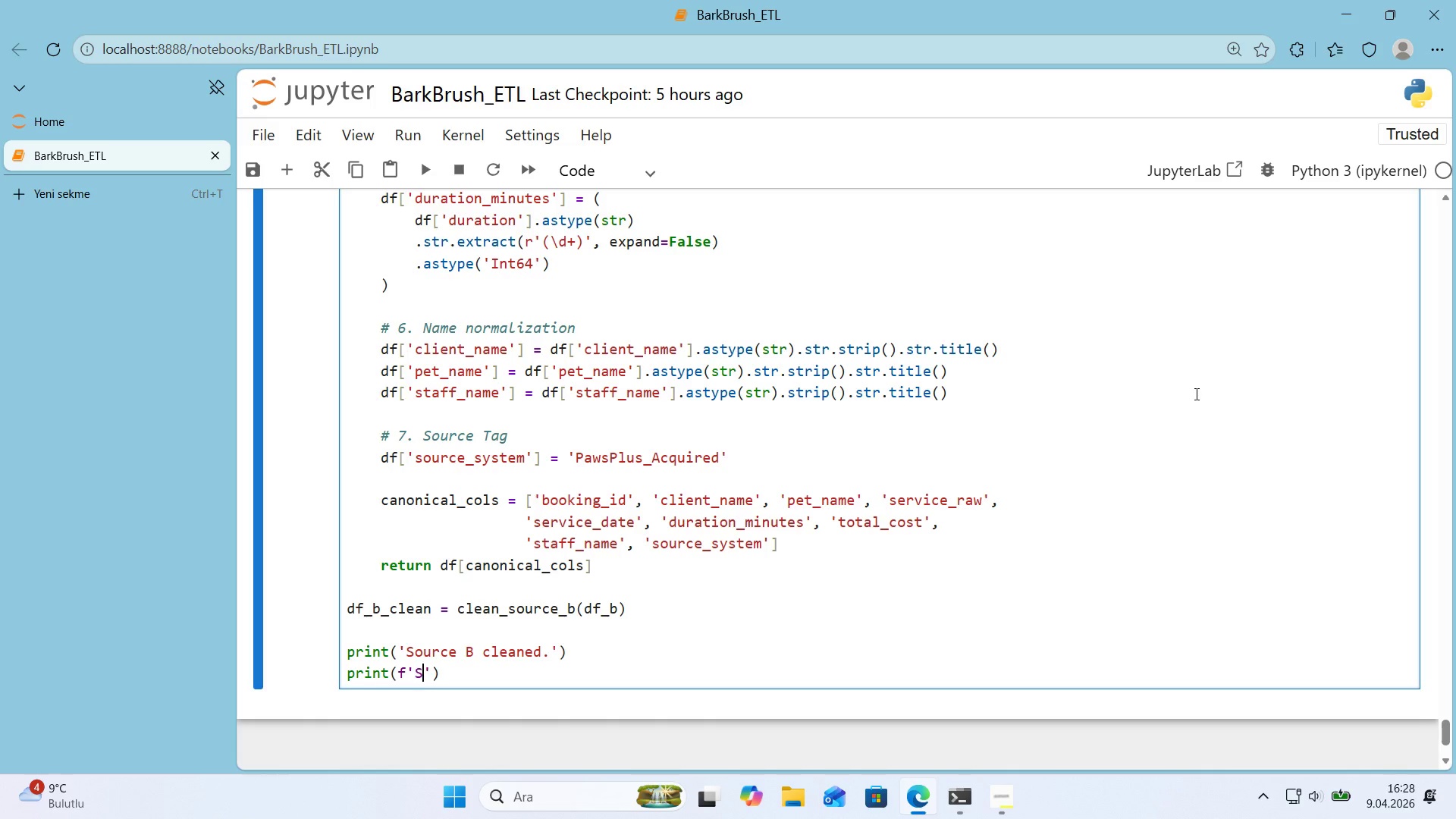 
 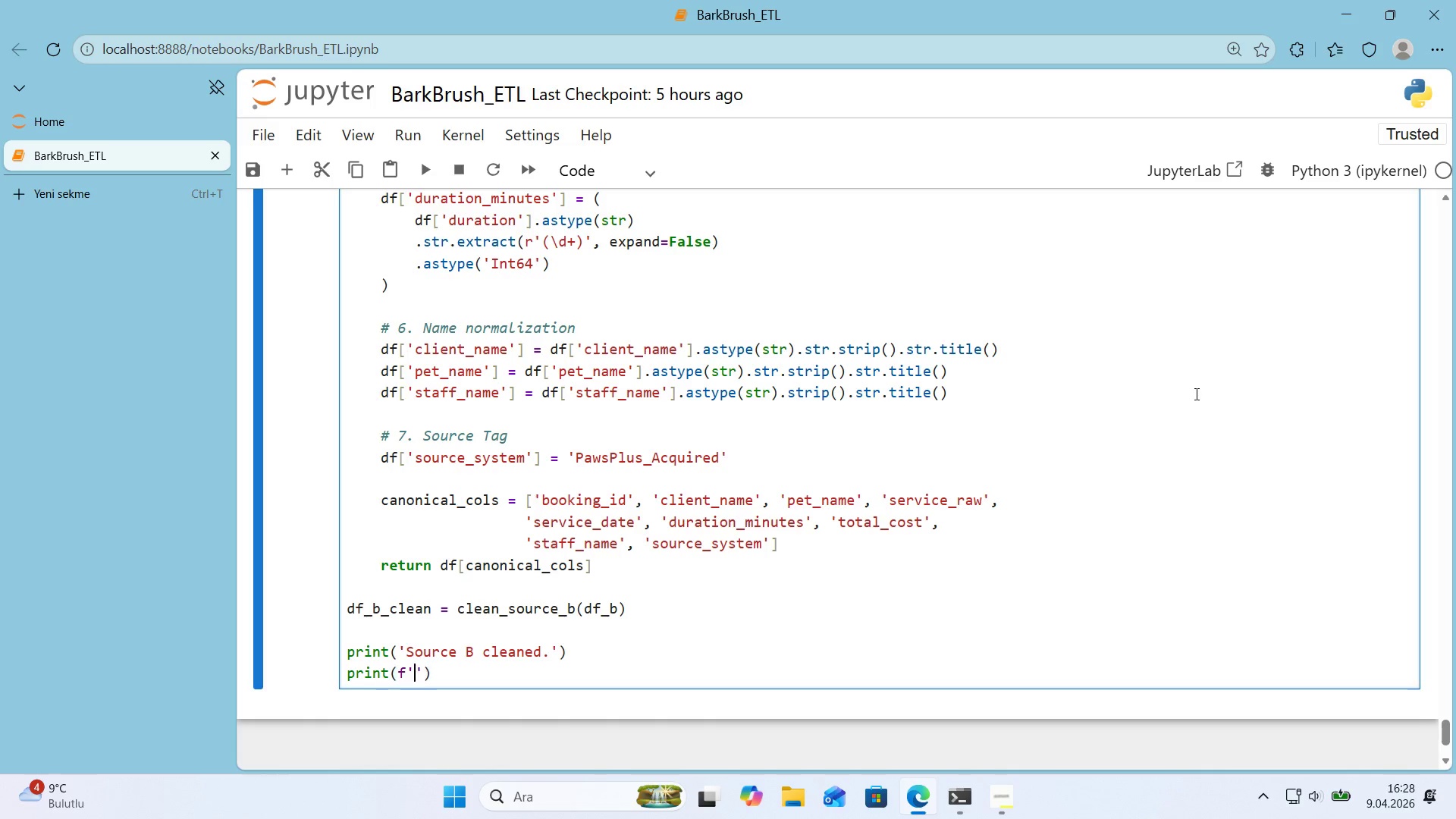 
key(ArrowLeft)
 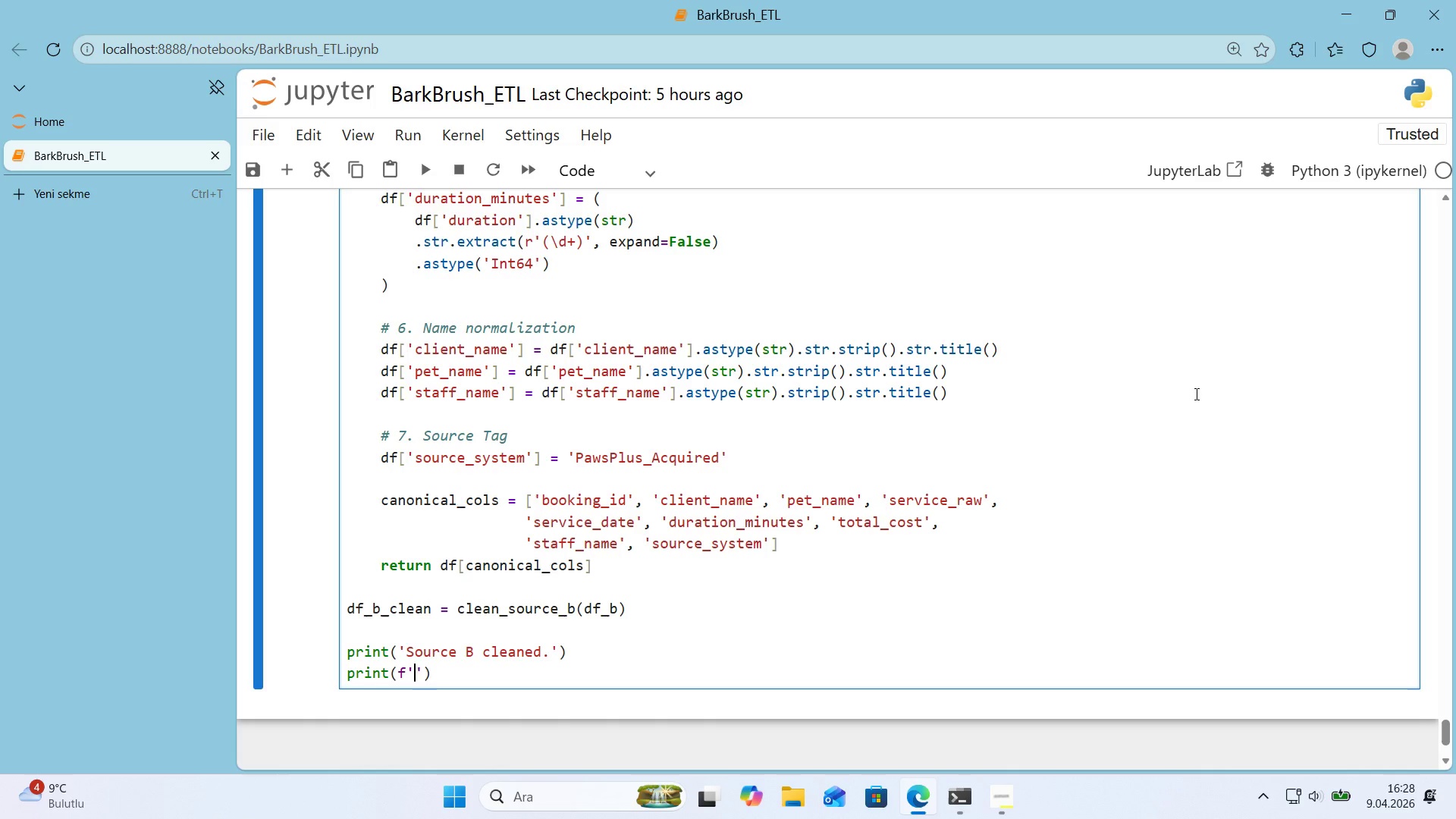 
type(Shape> )
 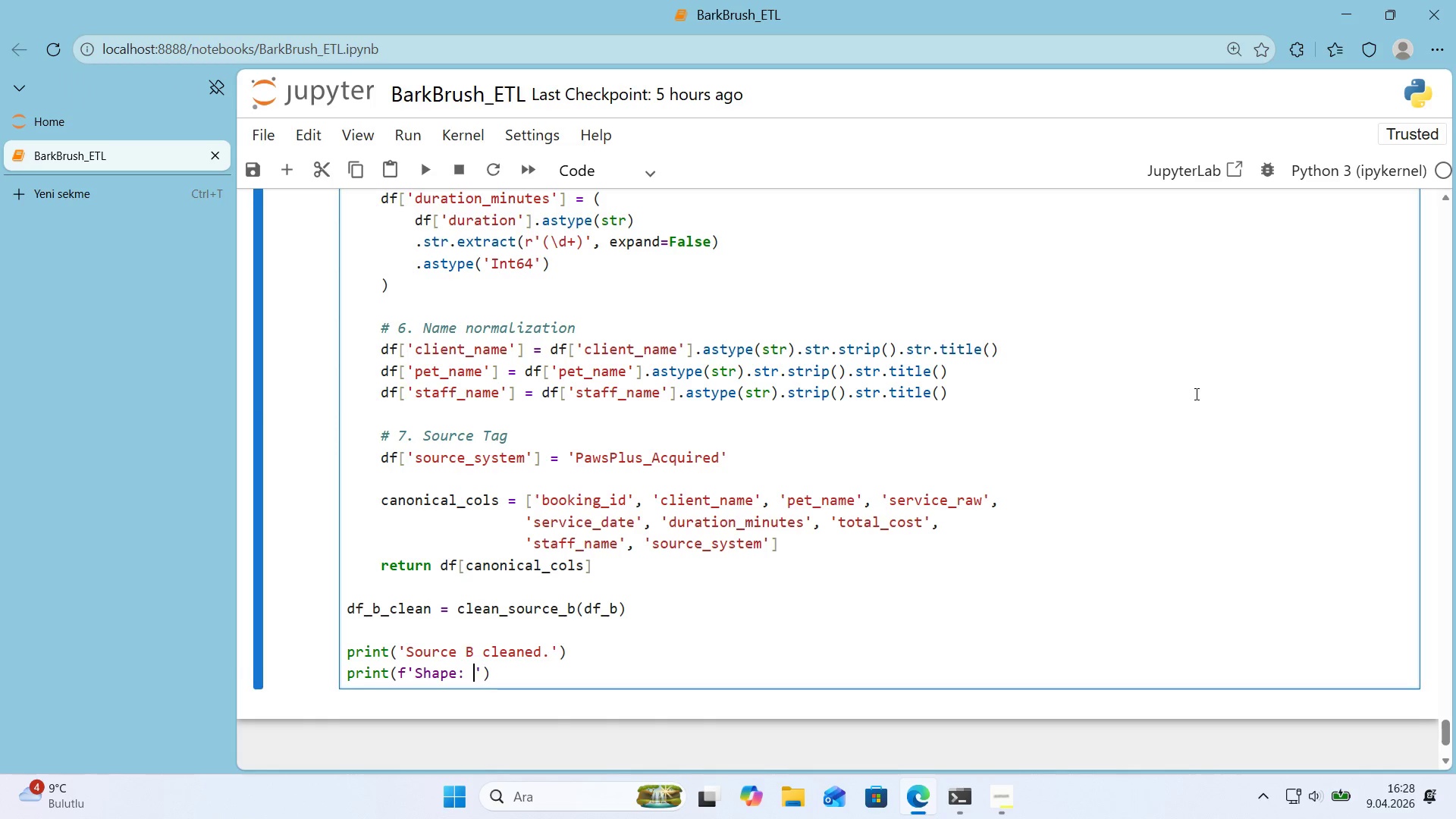 
key(Alt+Control+7)
 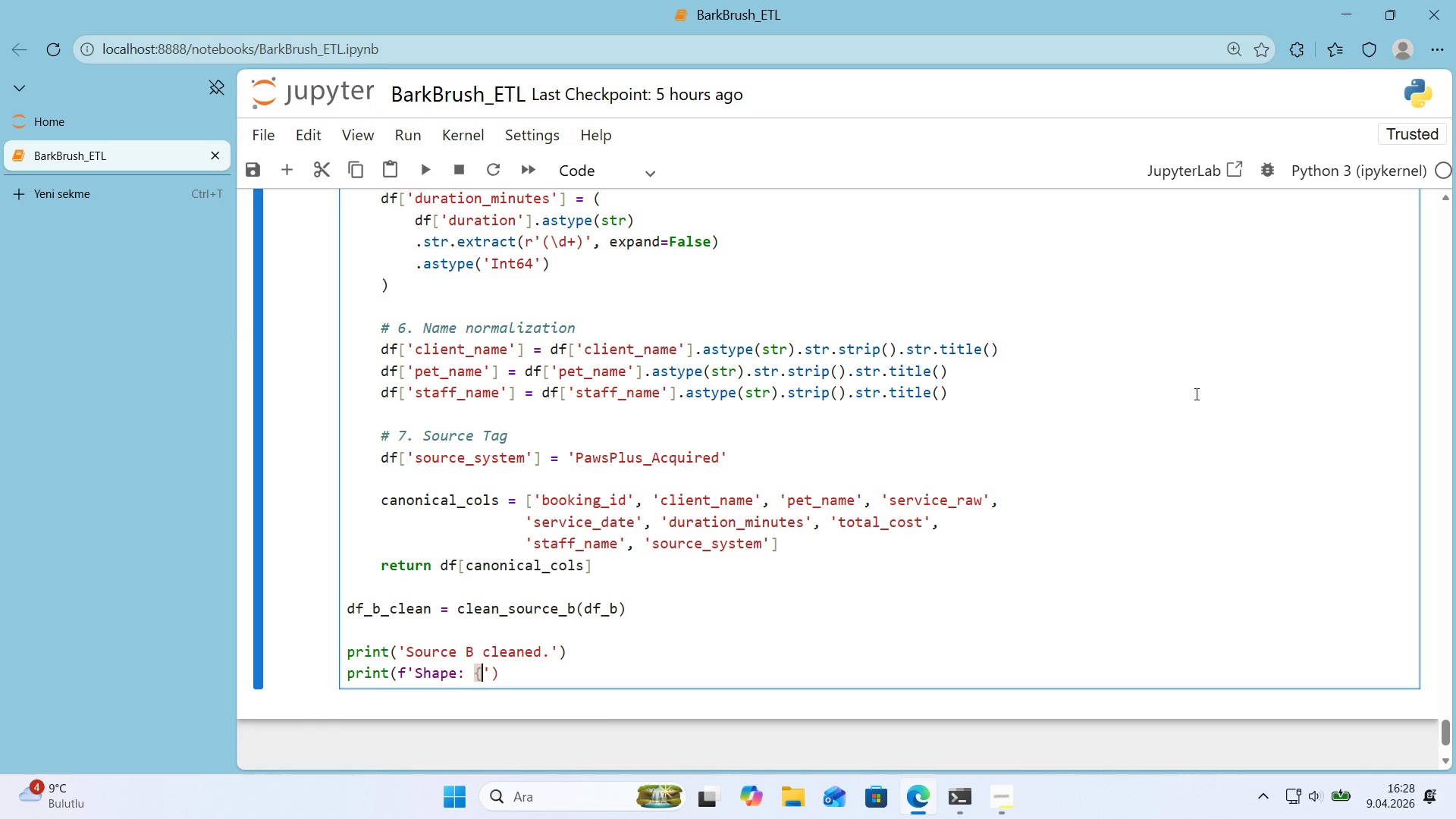 
key(Alt+Control+0)
 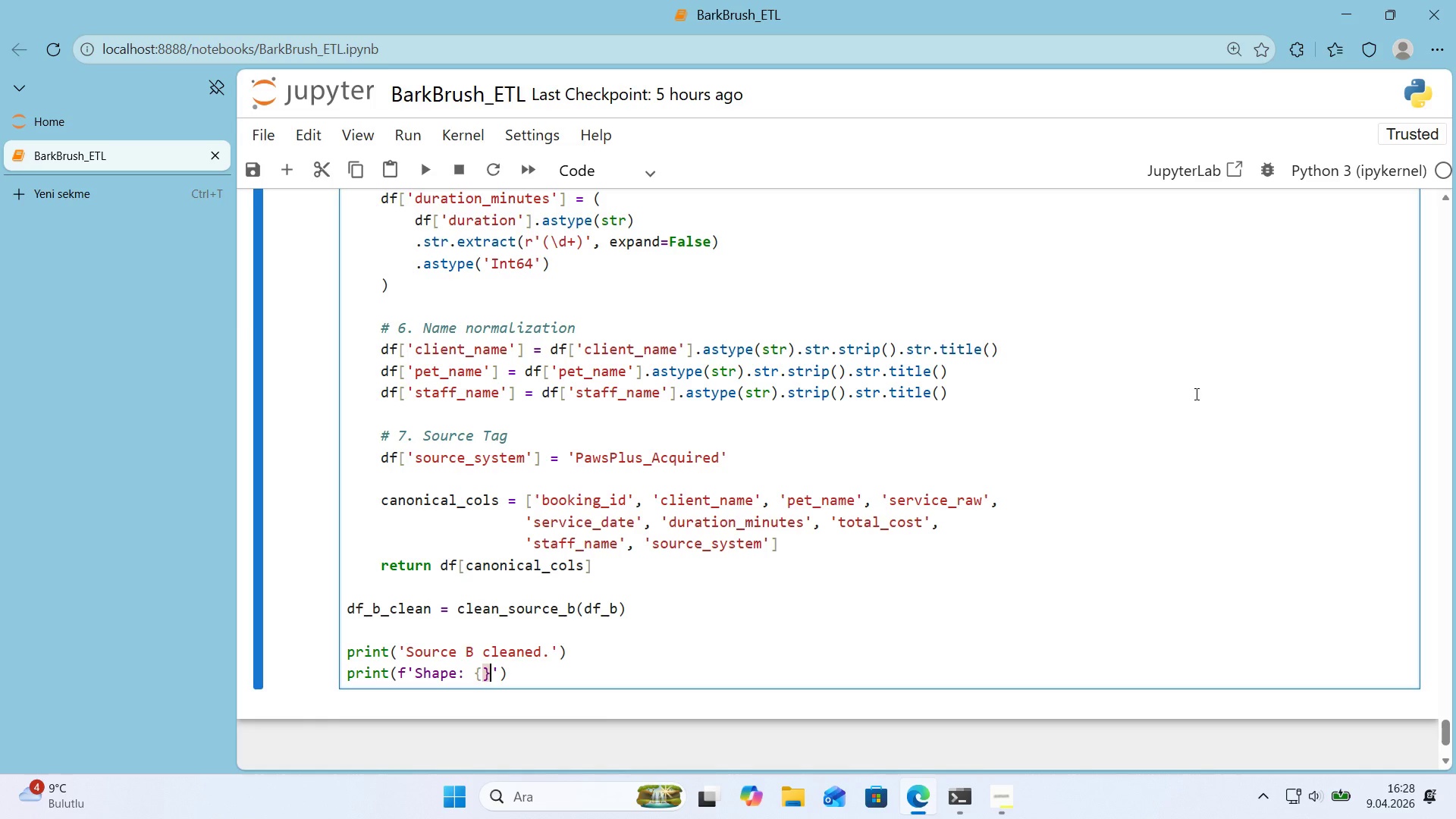 
key(ArrowLeft)
 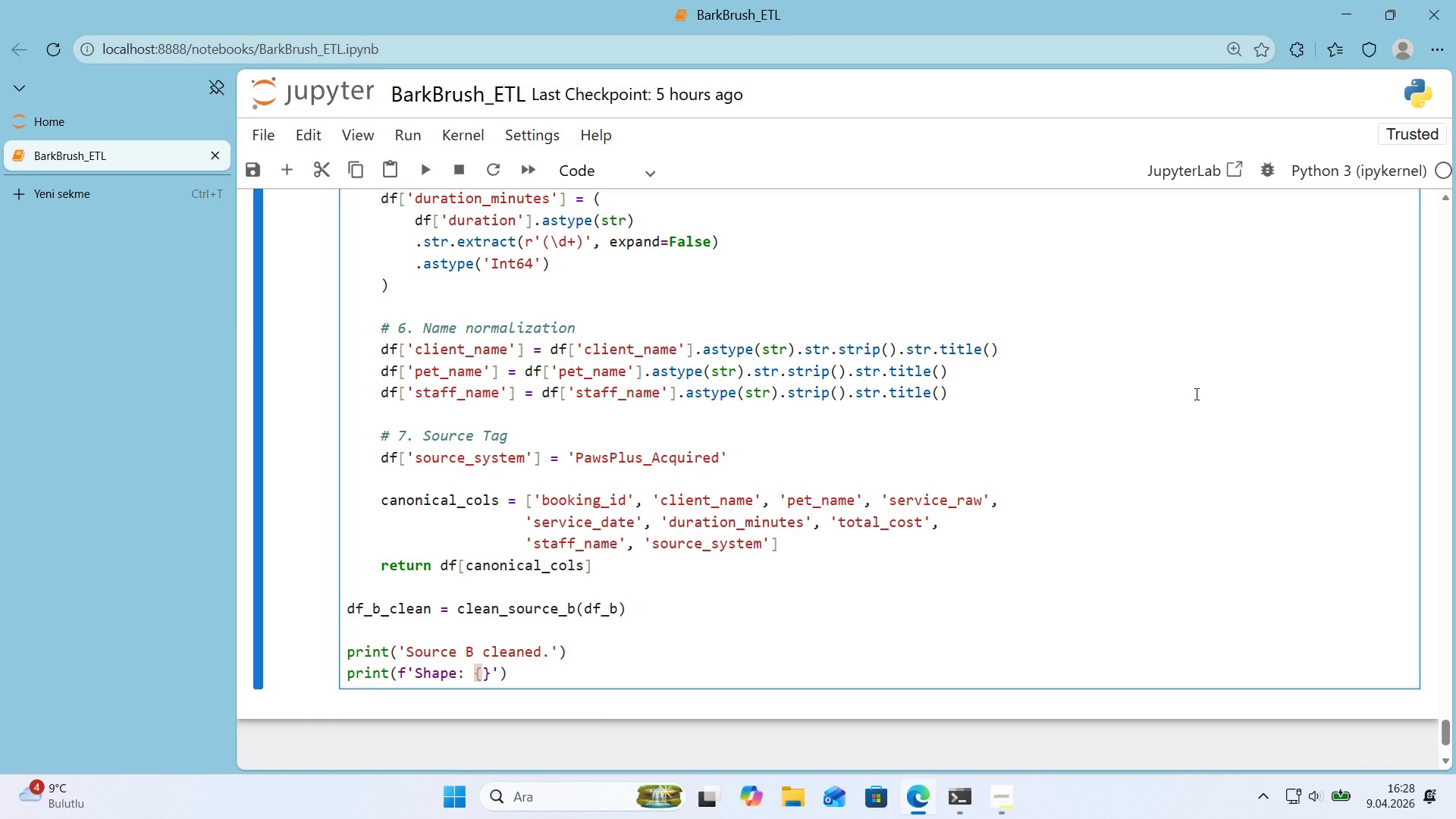 
type(df_b_clean.shape)
 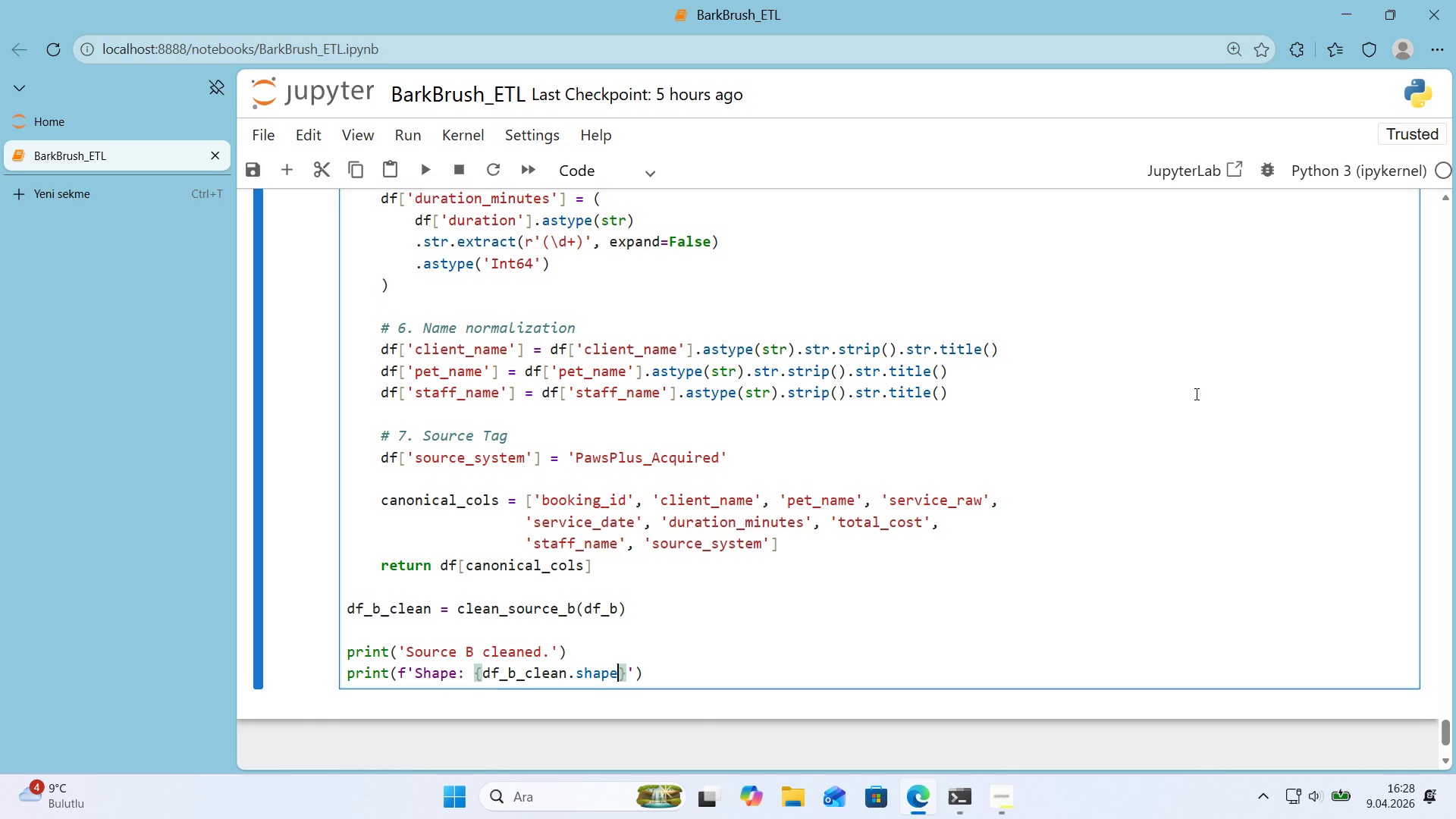 
key(ArrowRight)
 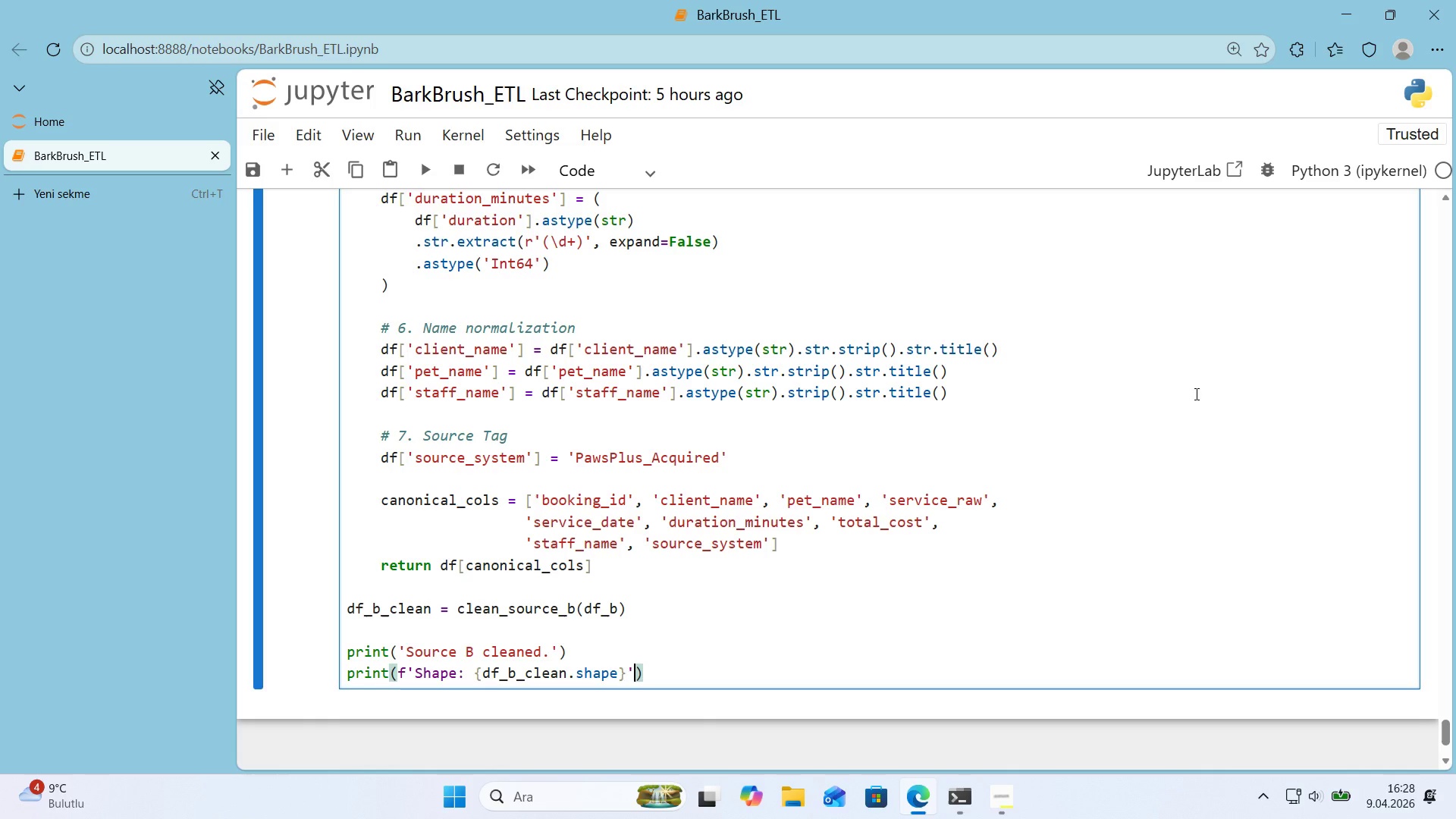 
key(ArrowRight)
 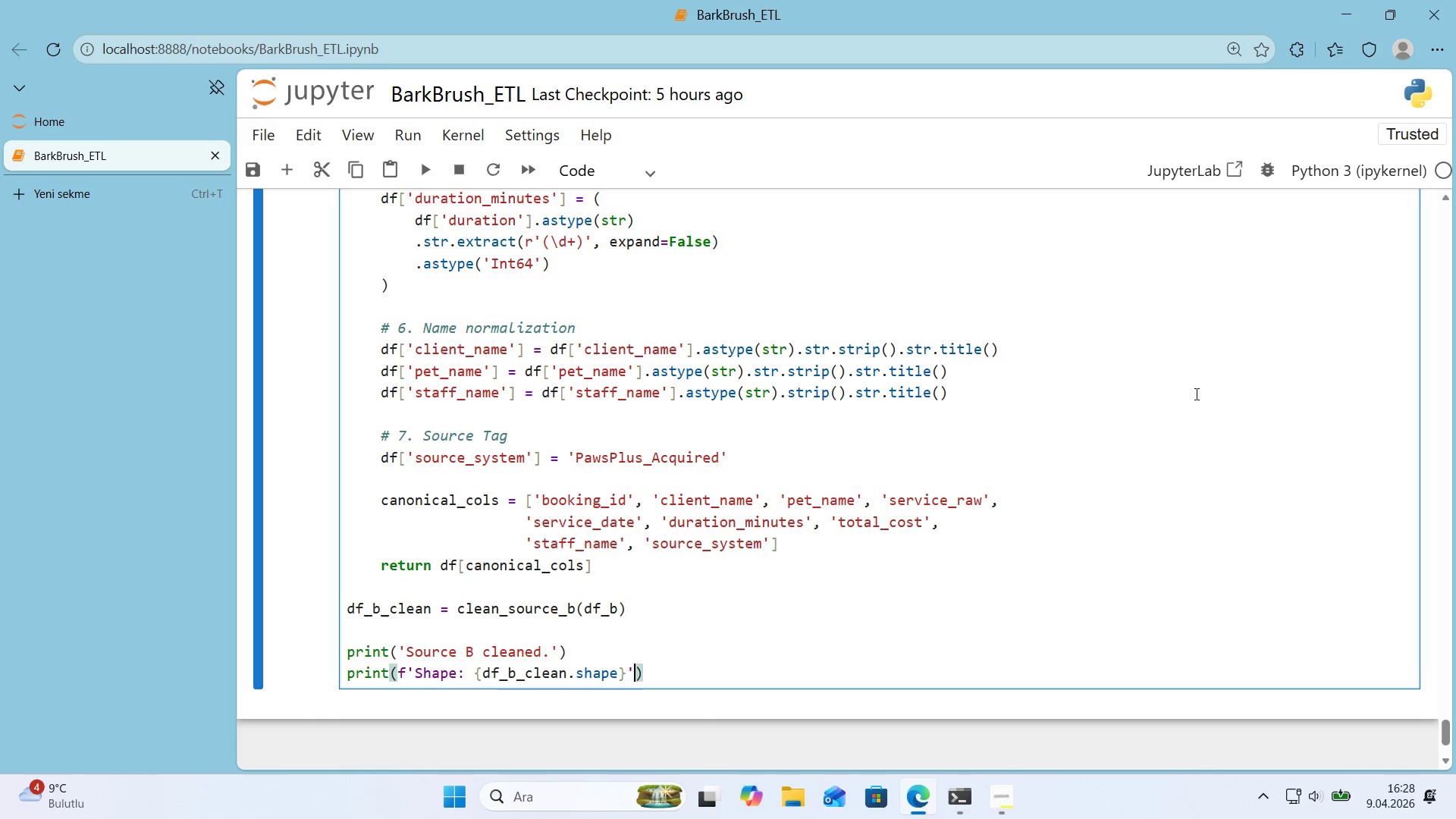 
key(ArrowRight)
 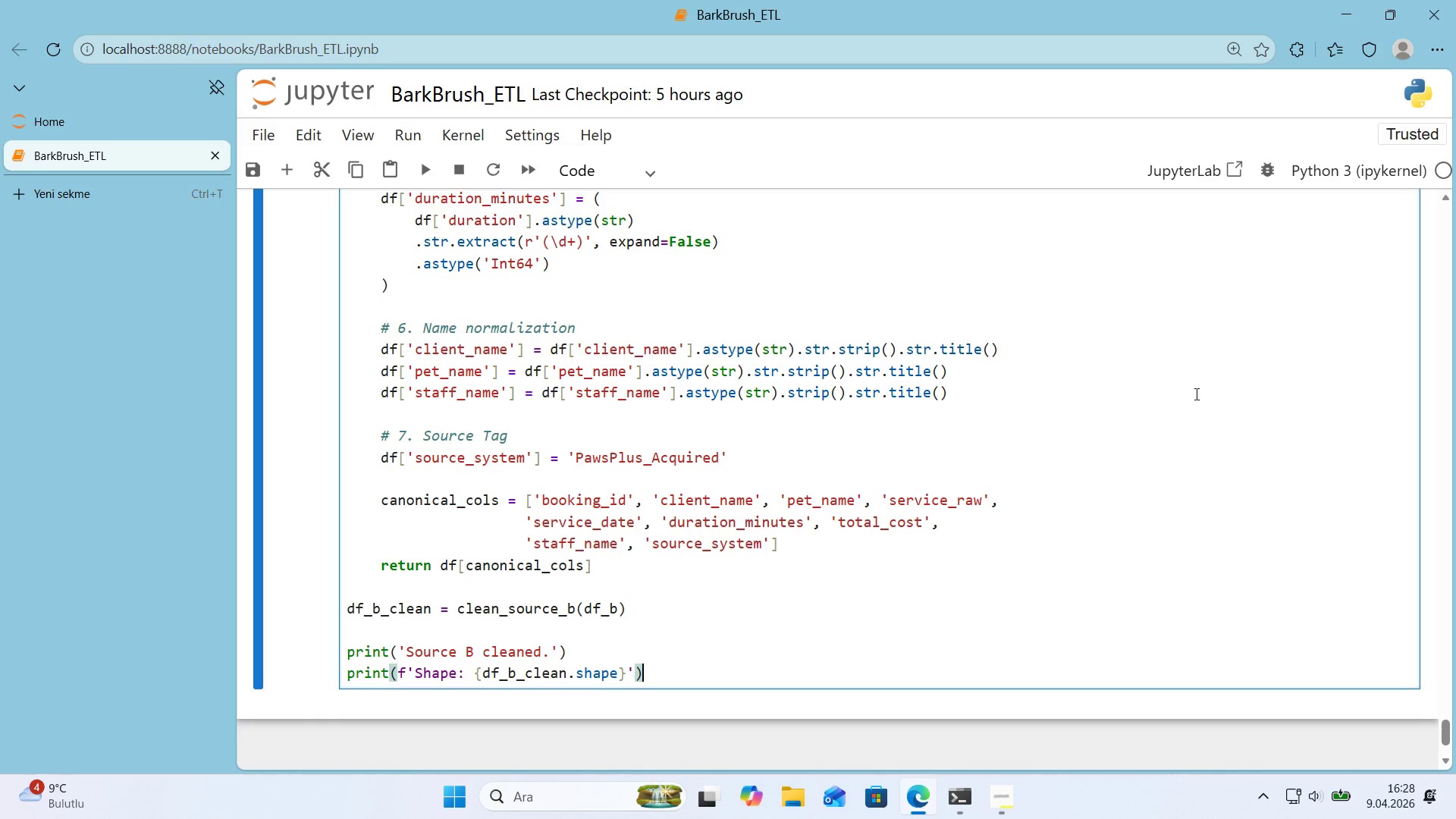 
key(Enter)
 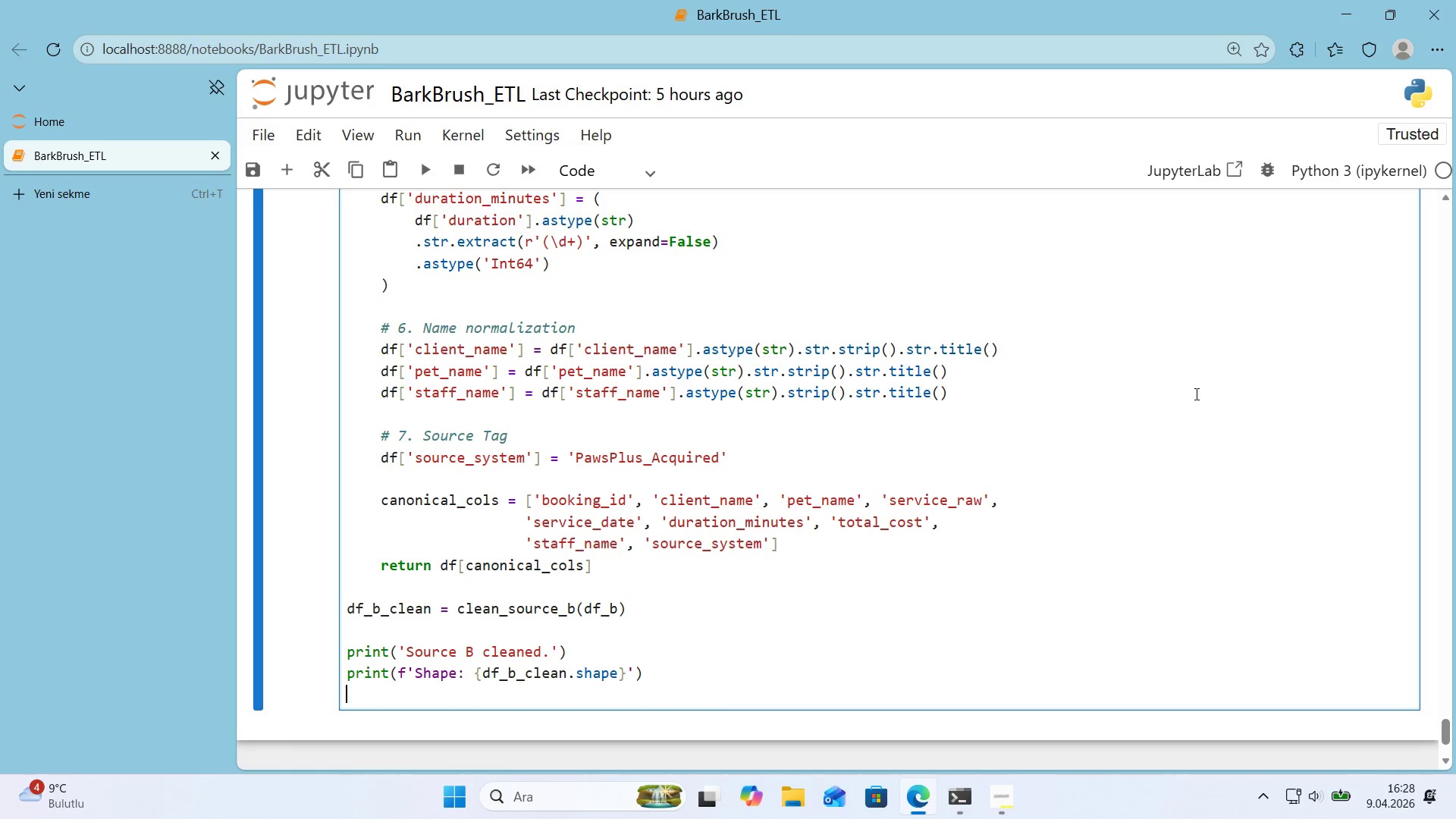 
type(pr'nt*()
 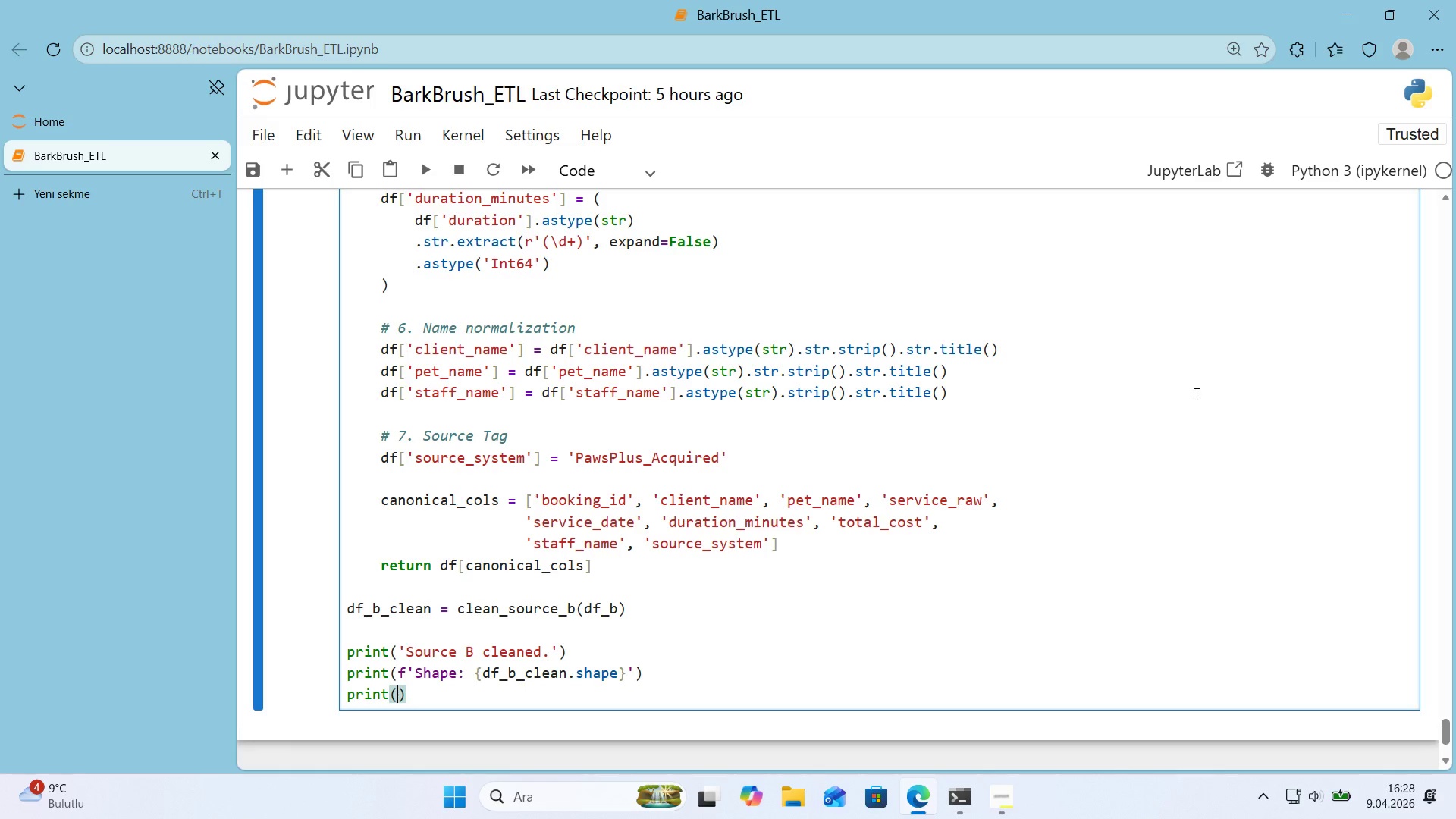 
 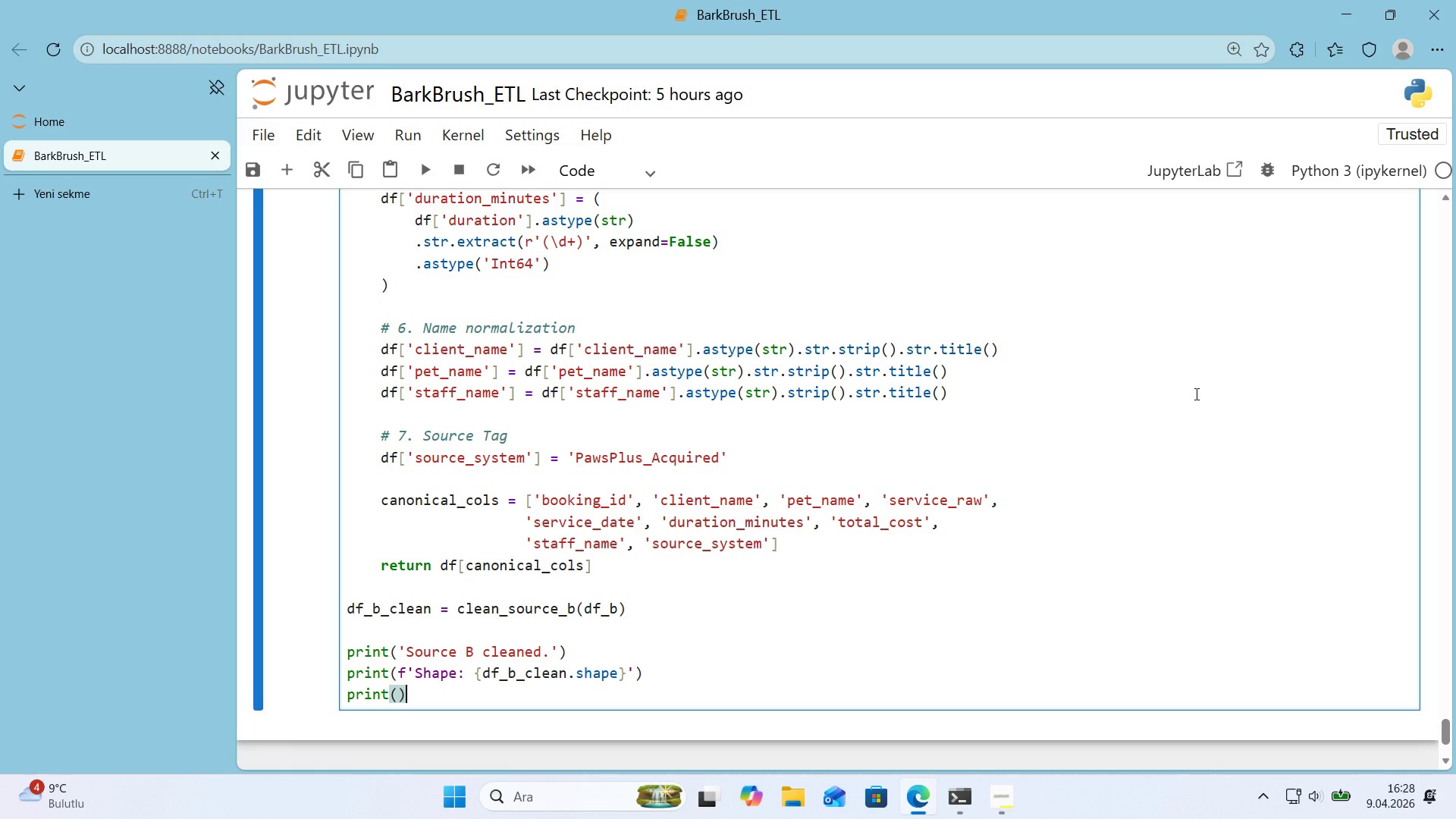 
key(ArrowLeft)
 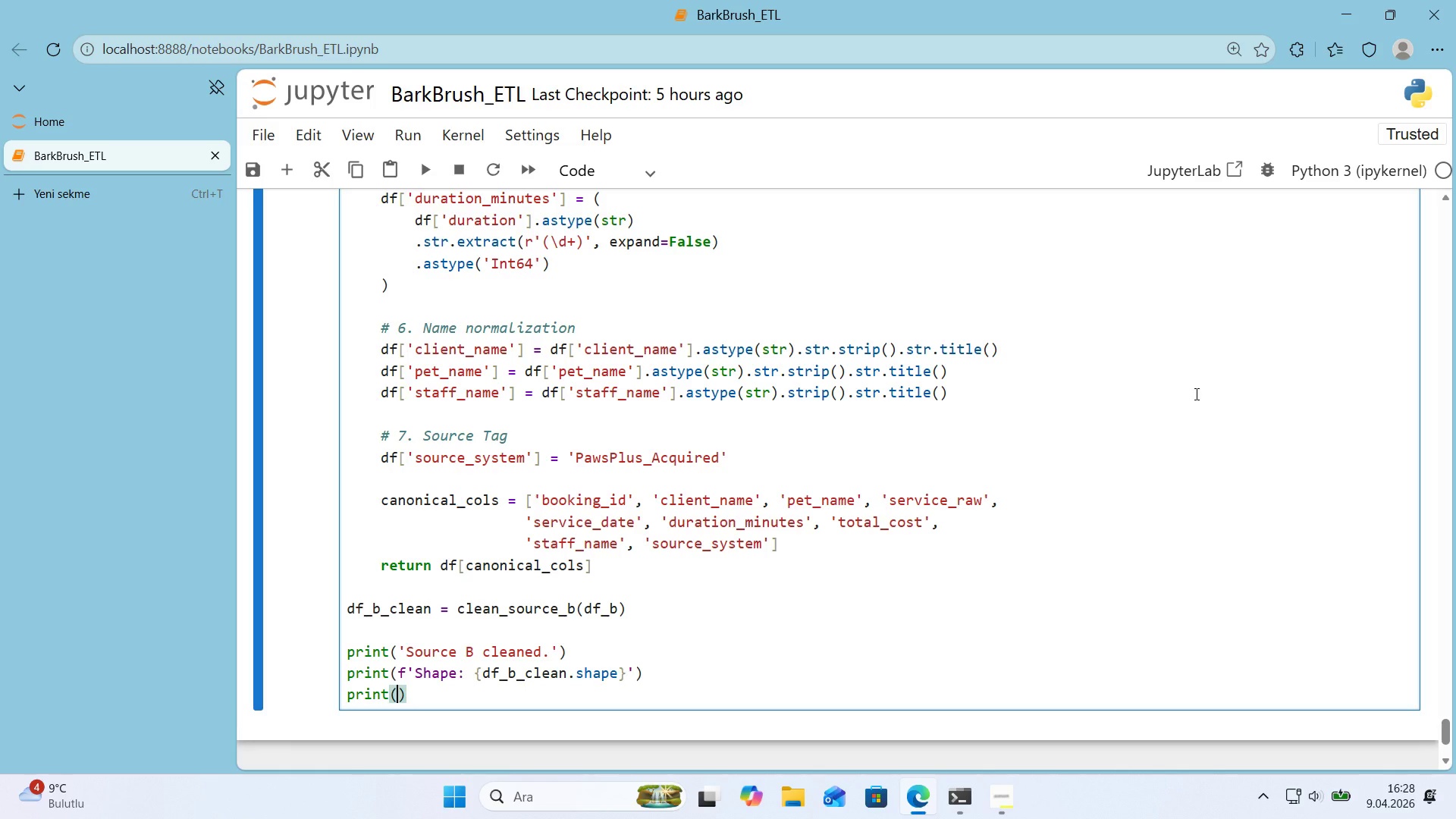 
type(f@@)
 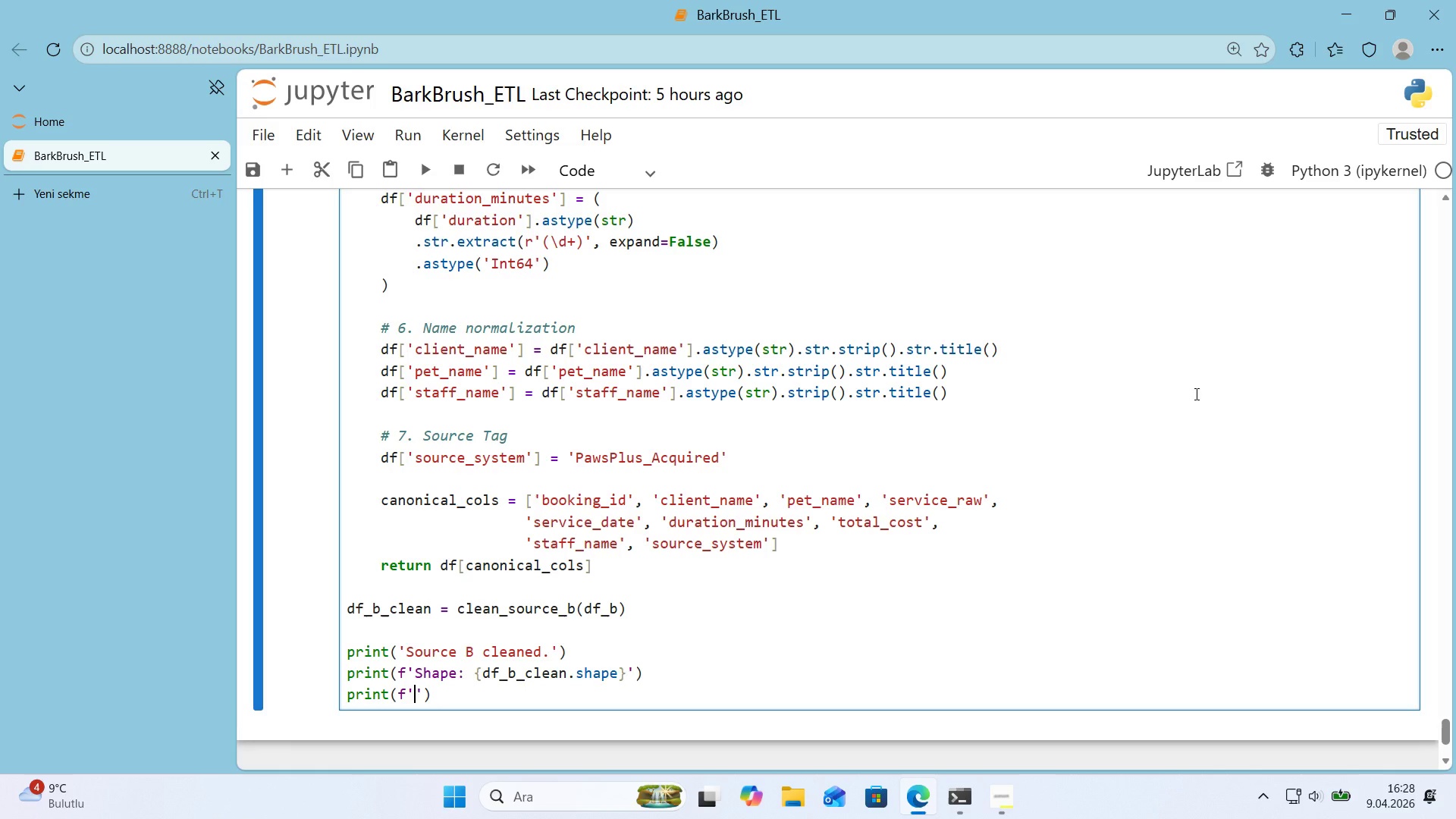 
 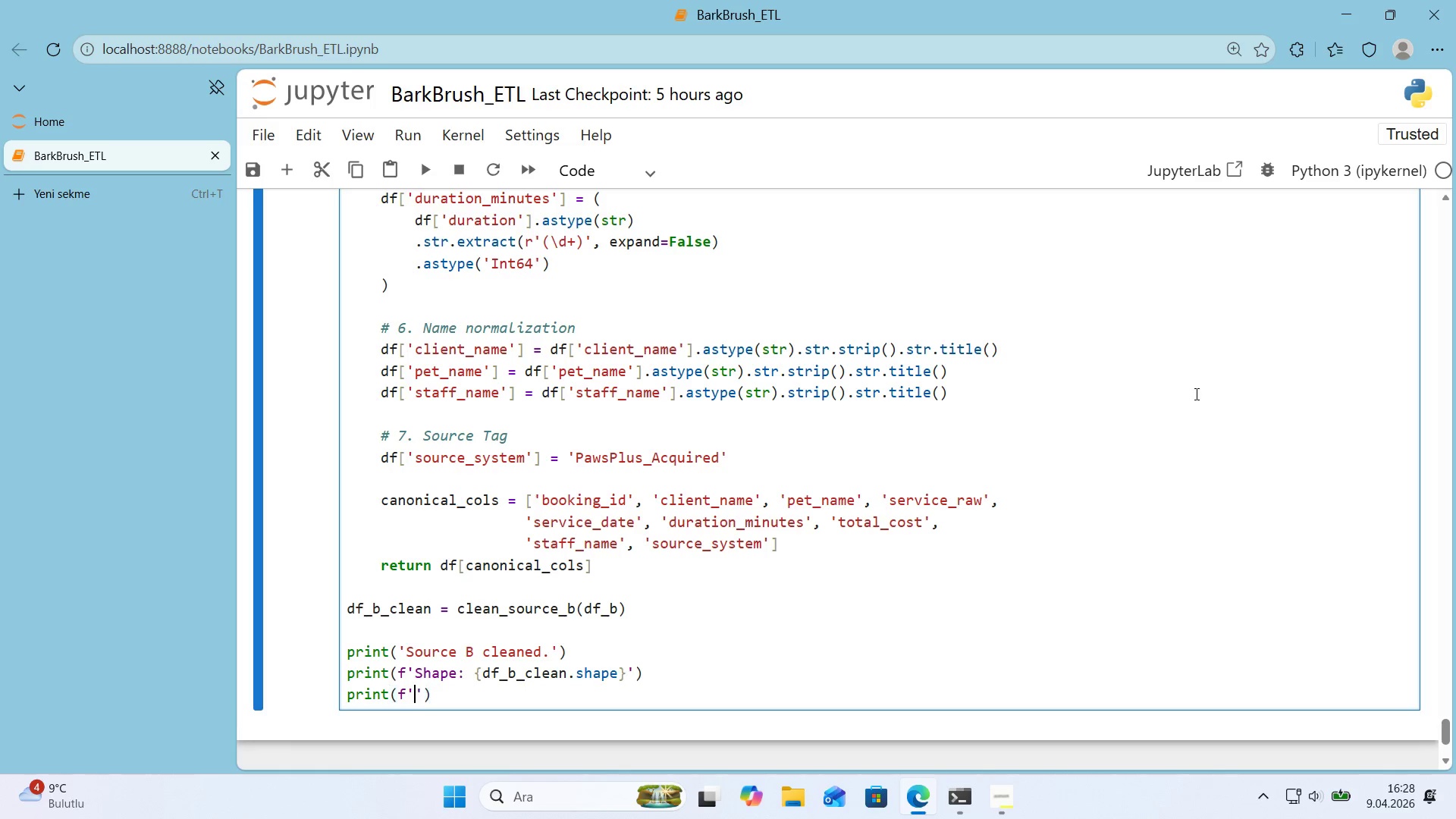 
key(ArrowLeft)
 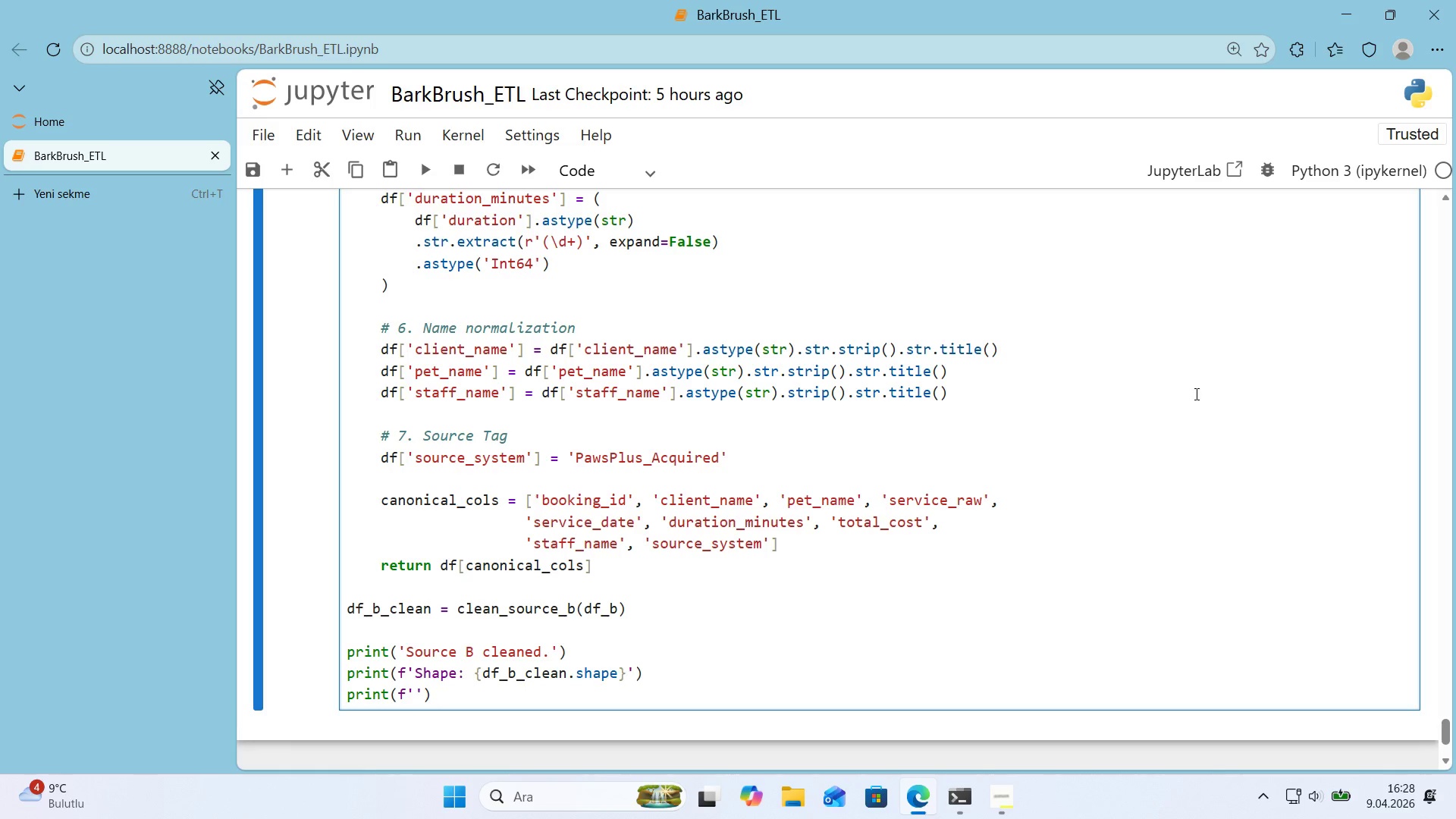 
key(Alt+Control+Minus)
 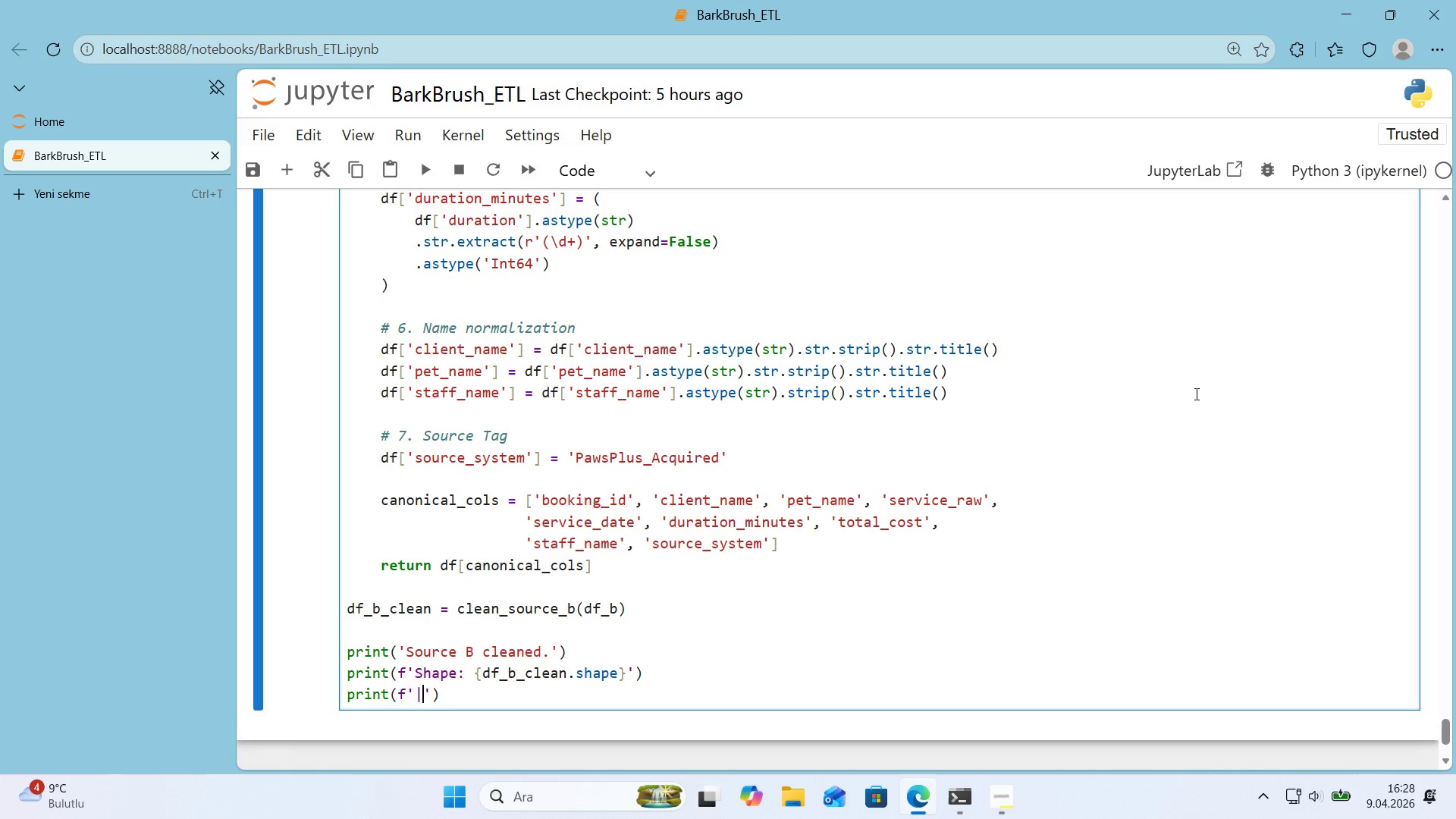 
key(Backspace)
 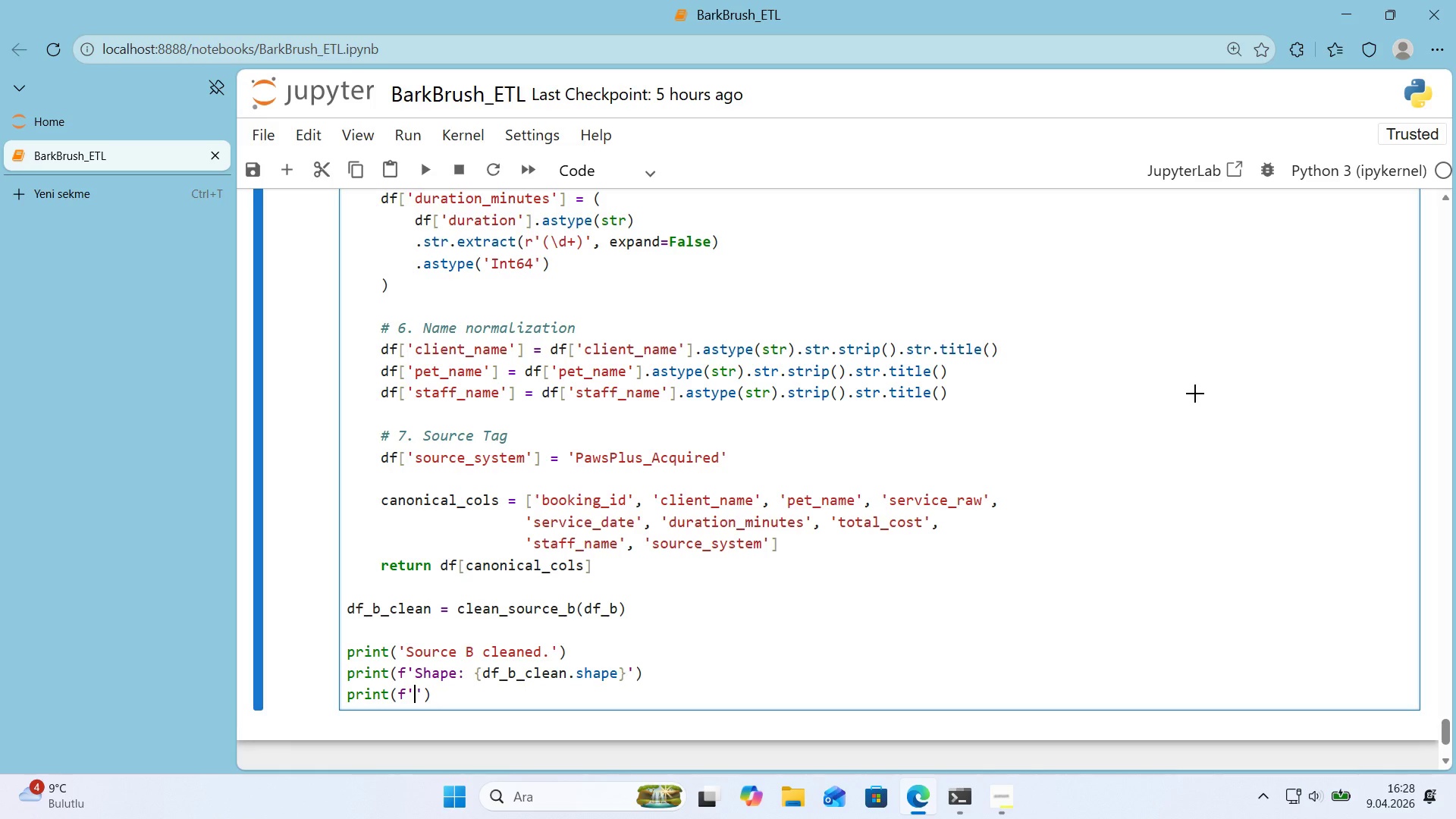 
key(Alt+Control+AltRight)
 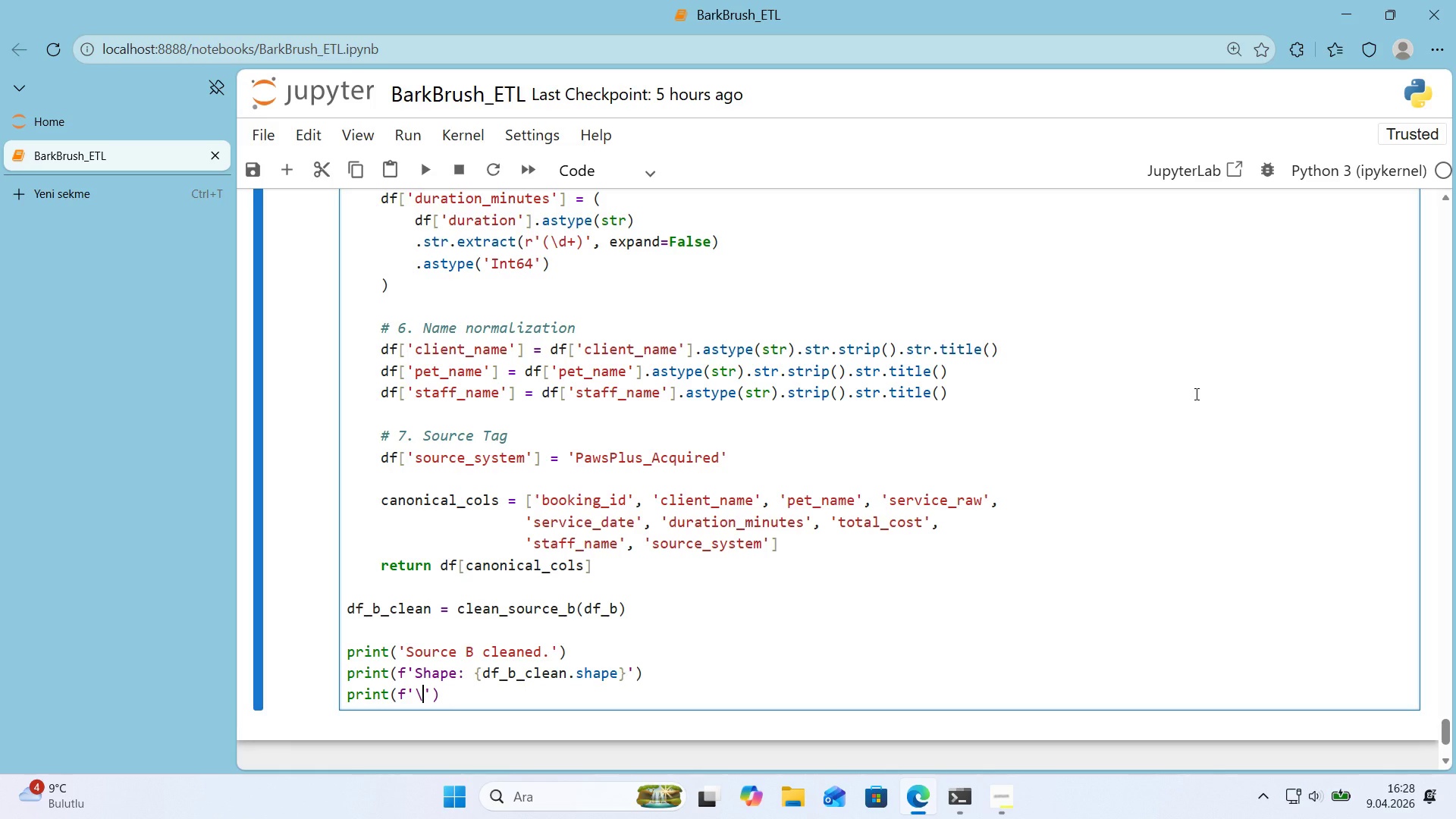 
key(Control+ControlLeft)
 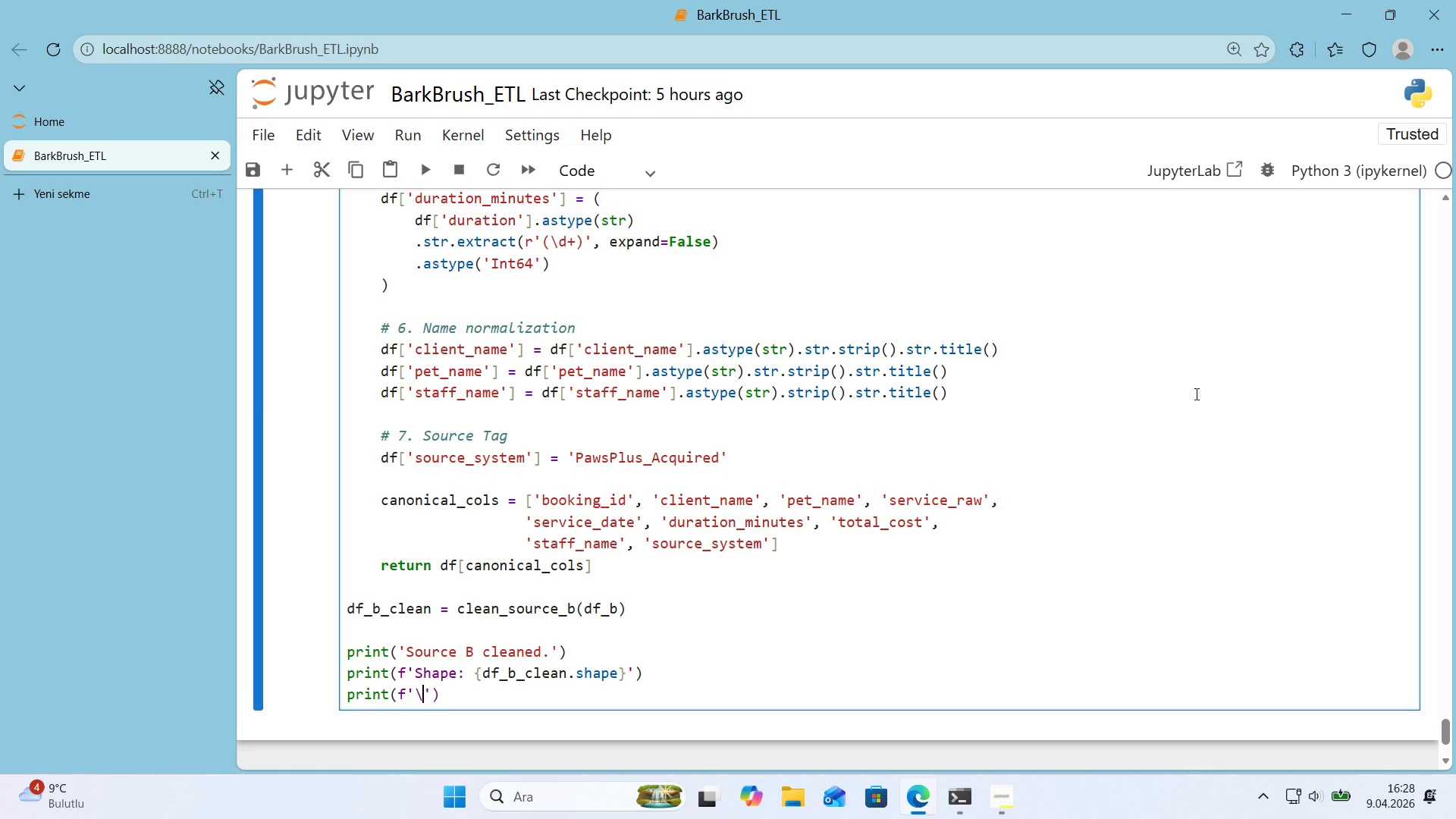 
key(Alt+Control+IntlYen)
 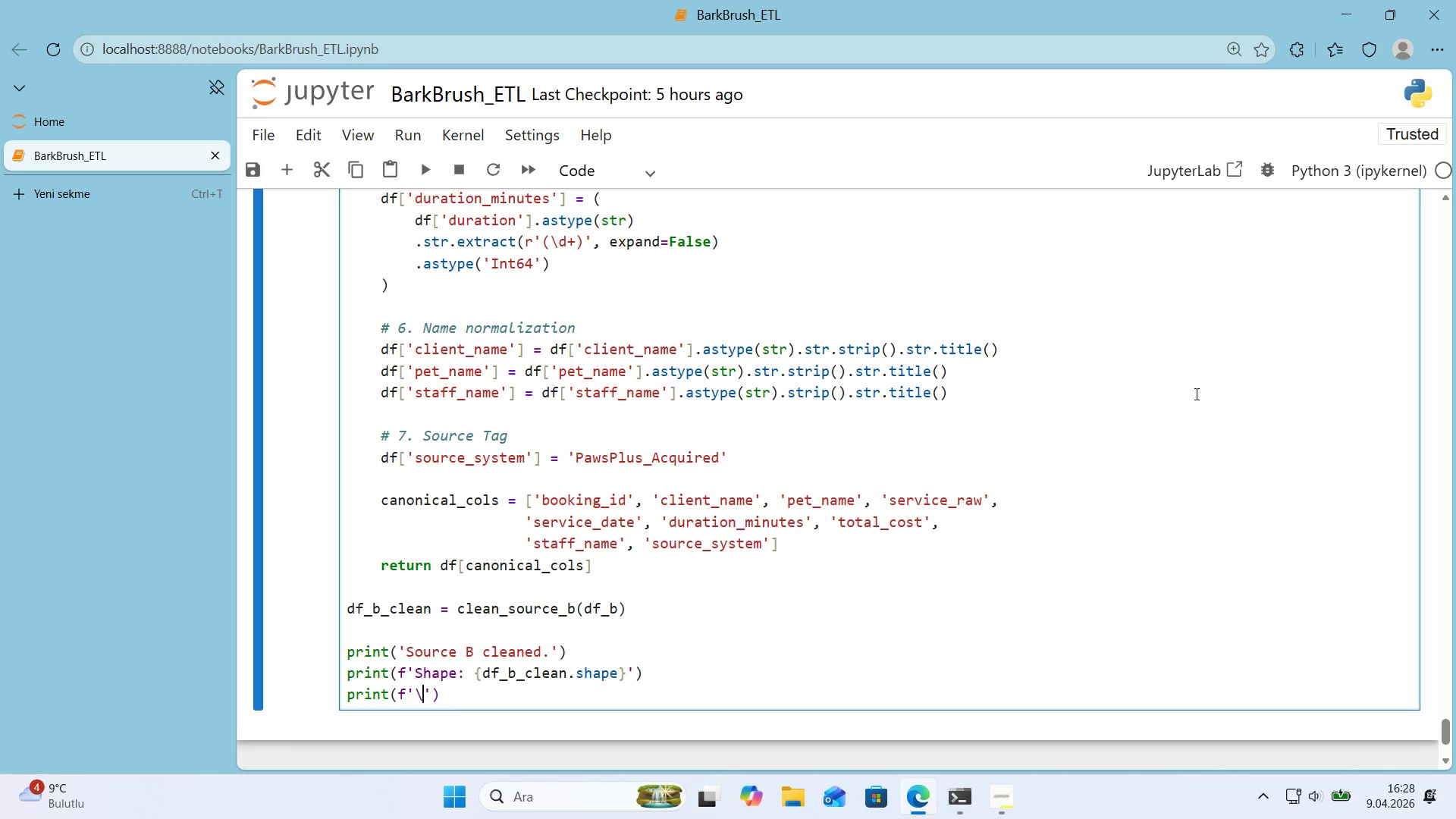 
type(ndtypes>)
 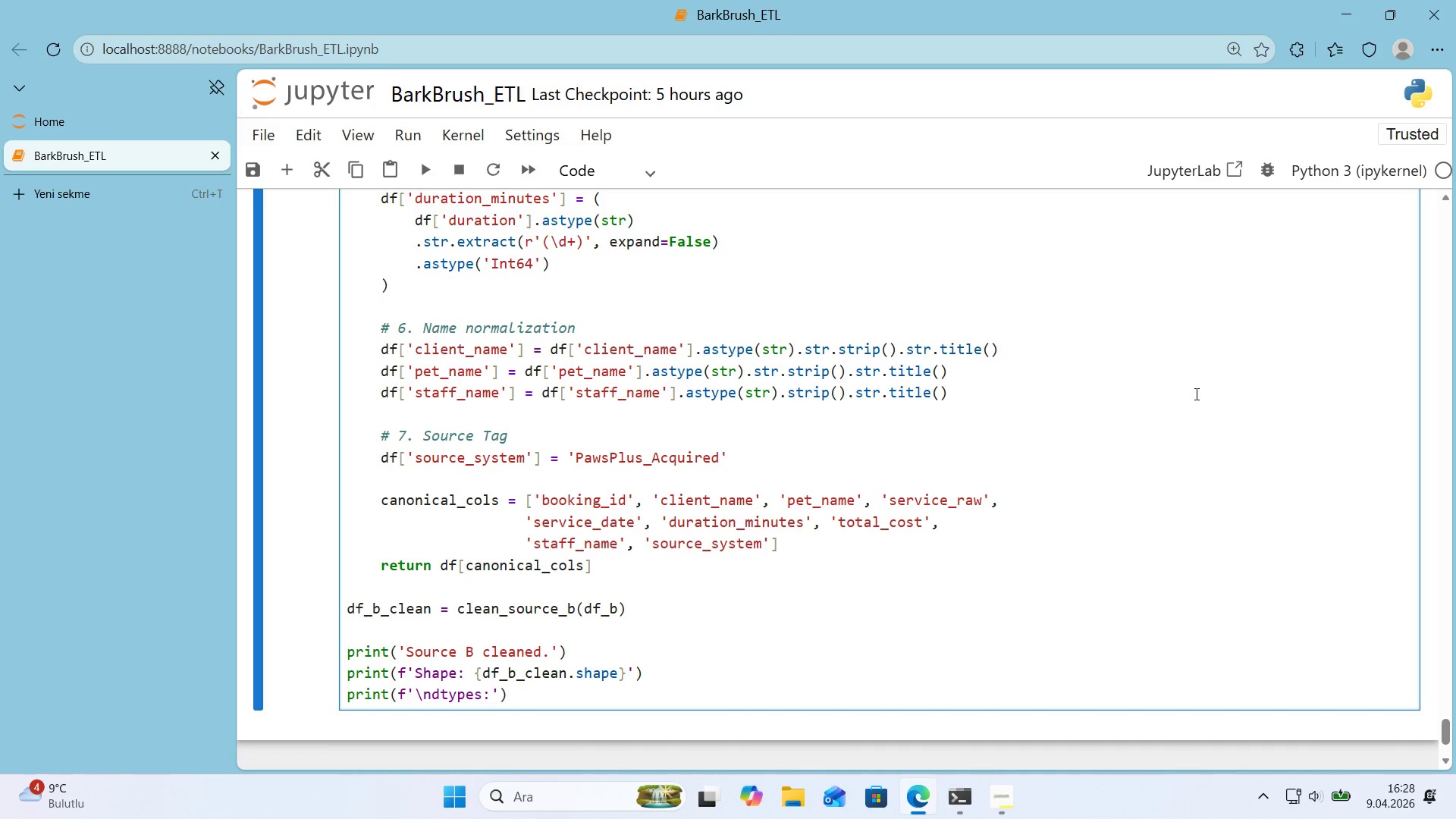 
key(Alt+Control+IntlYen)
 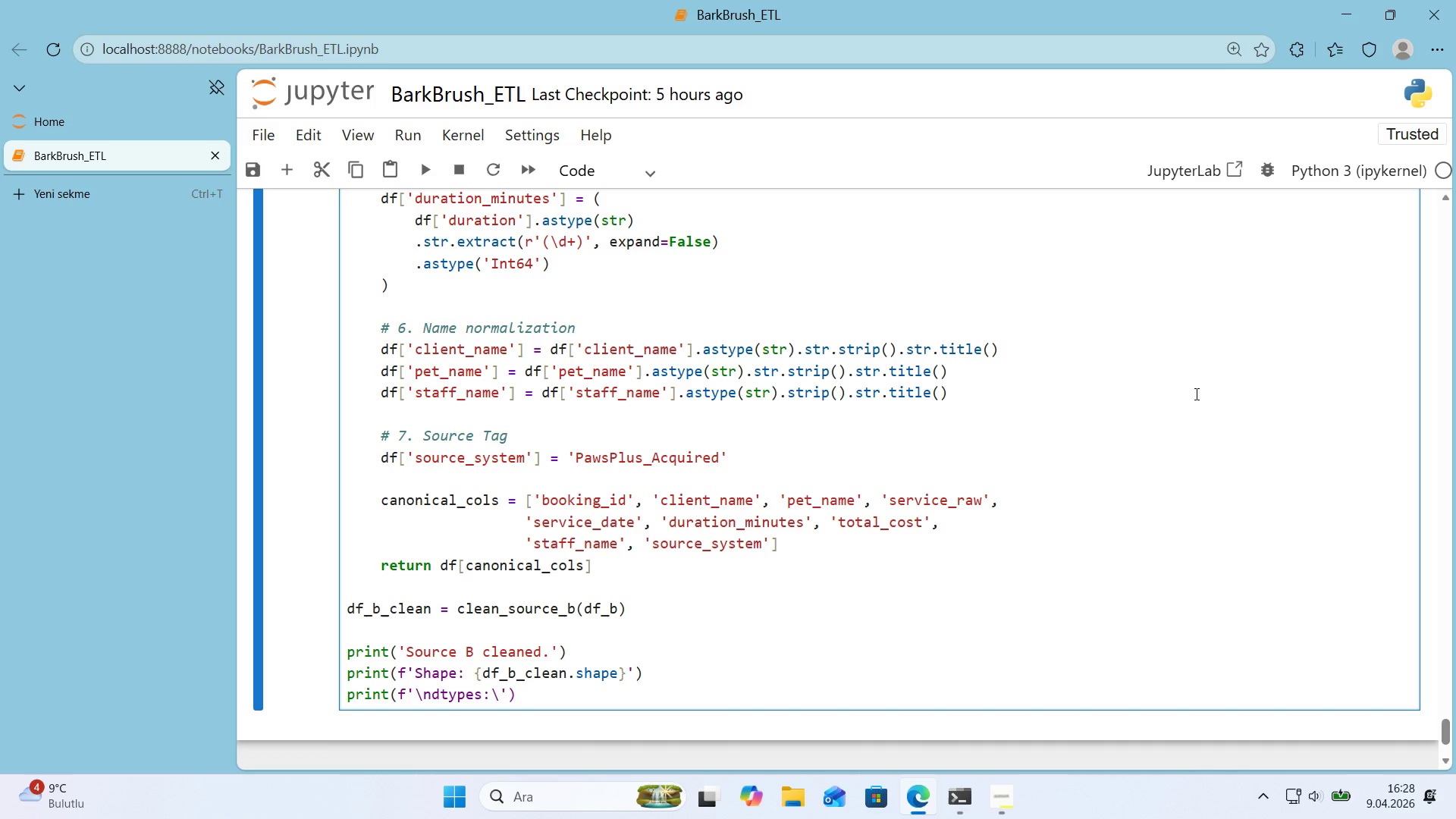 
key(N)
 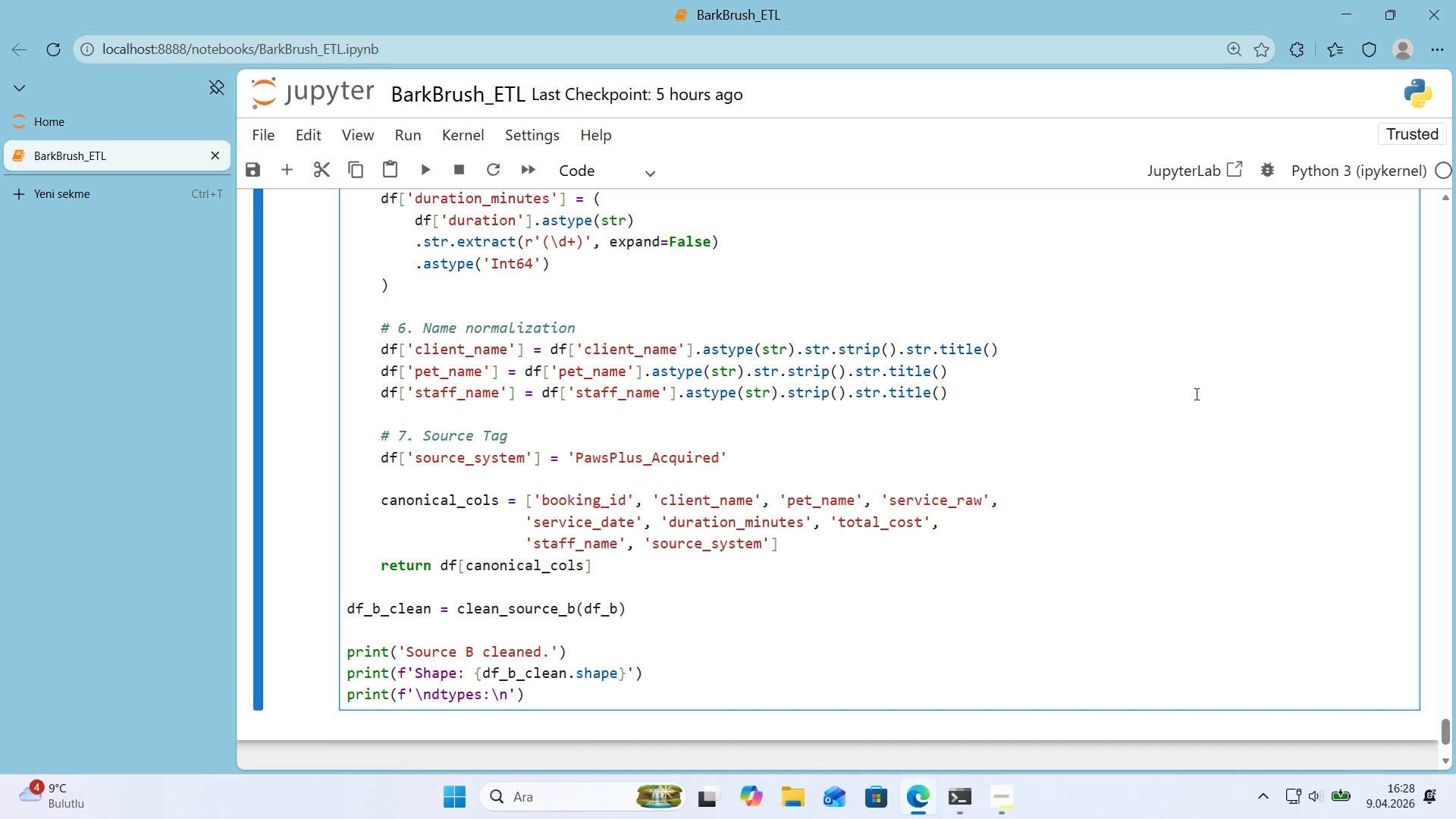 
key(Alt+Control+7)
 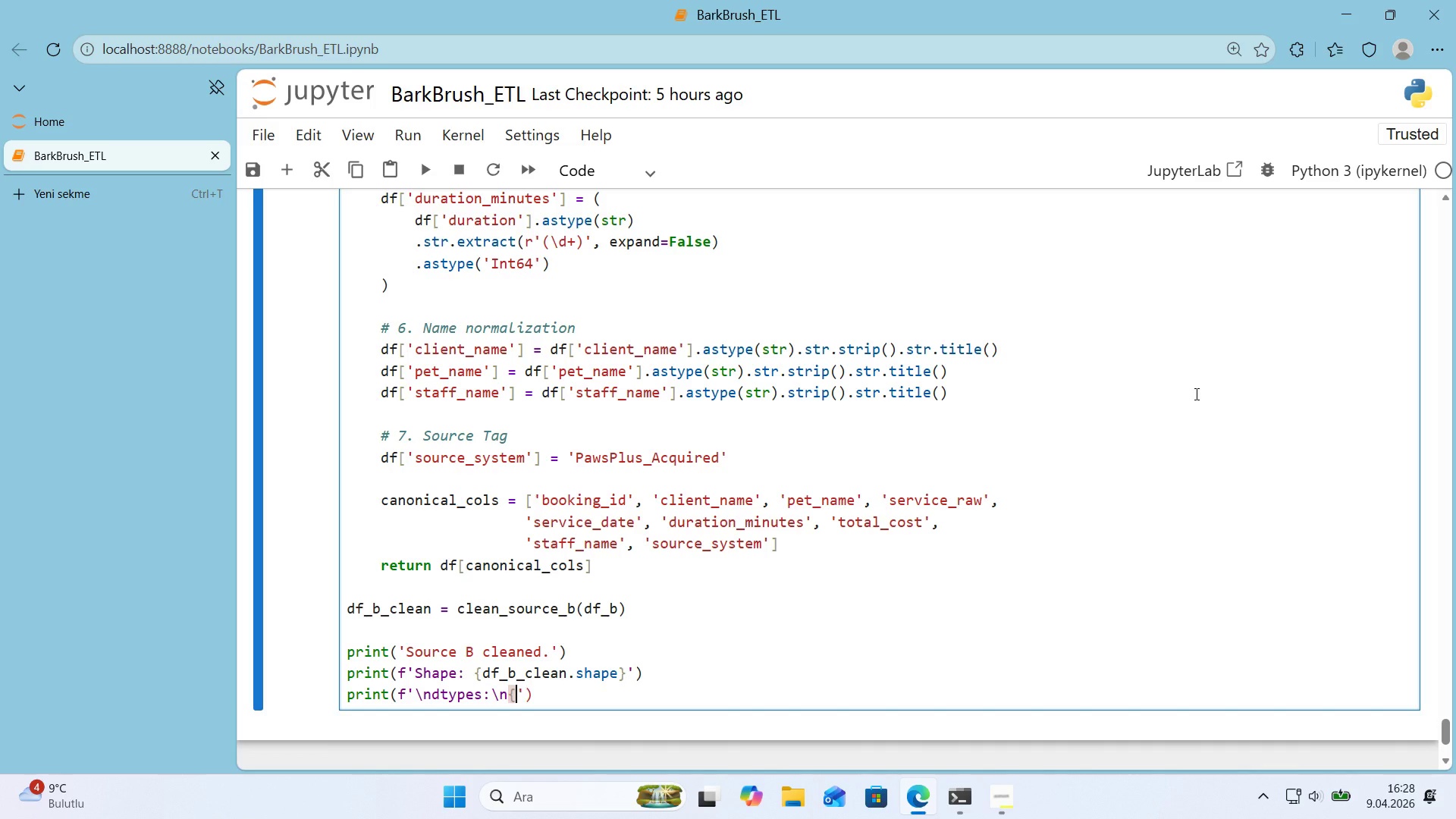 
key(Alt+Control+0)
 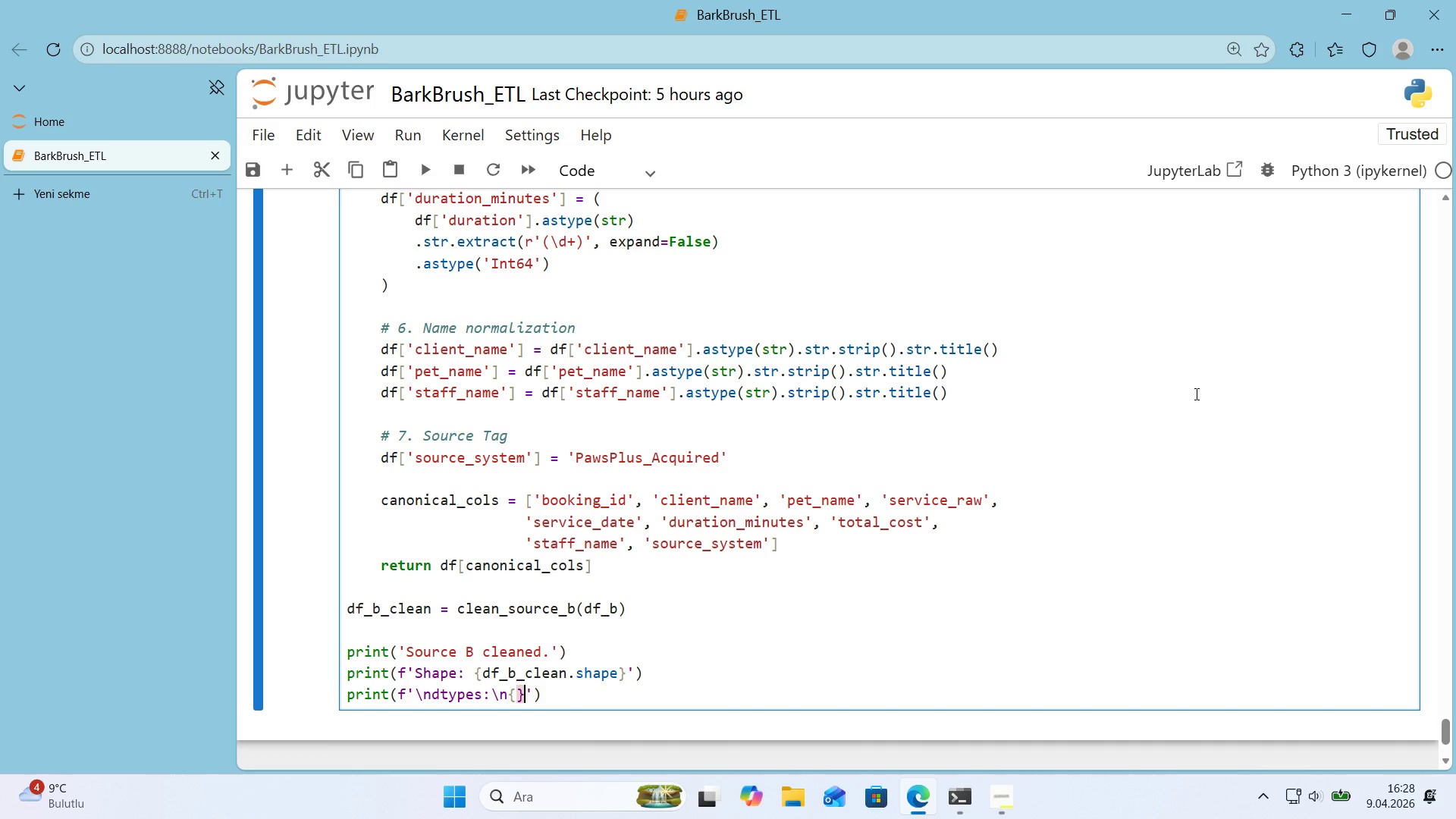 
key(ArrowLeft)
 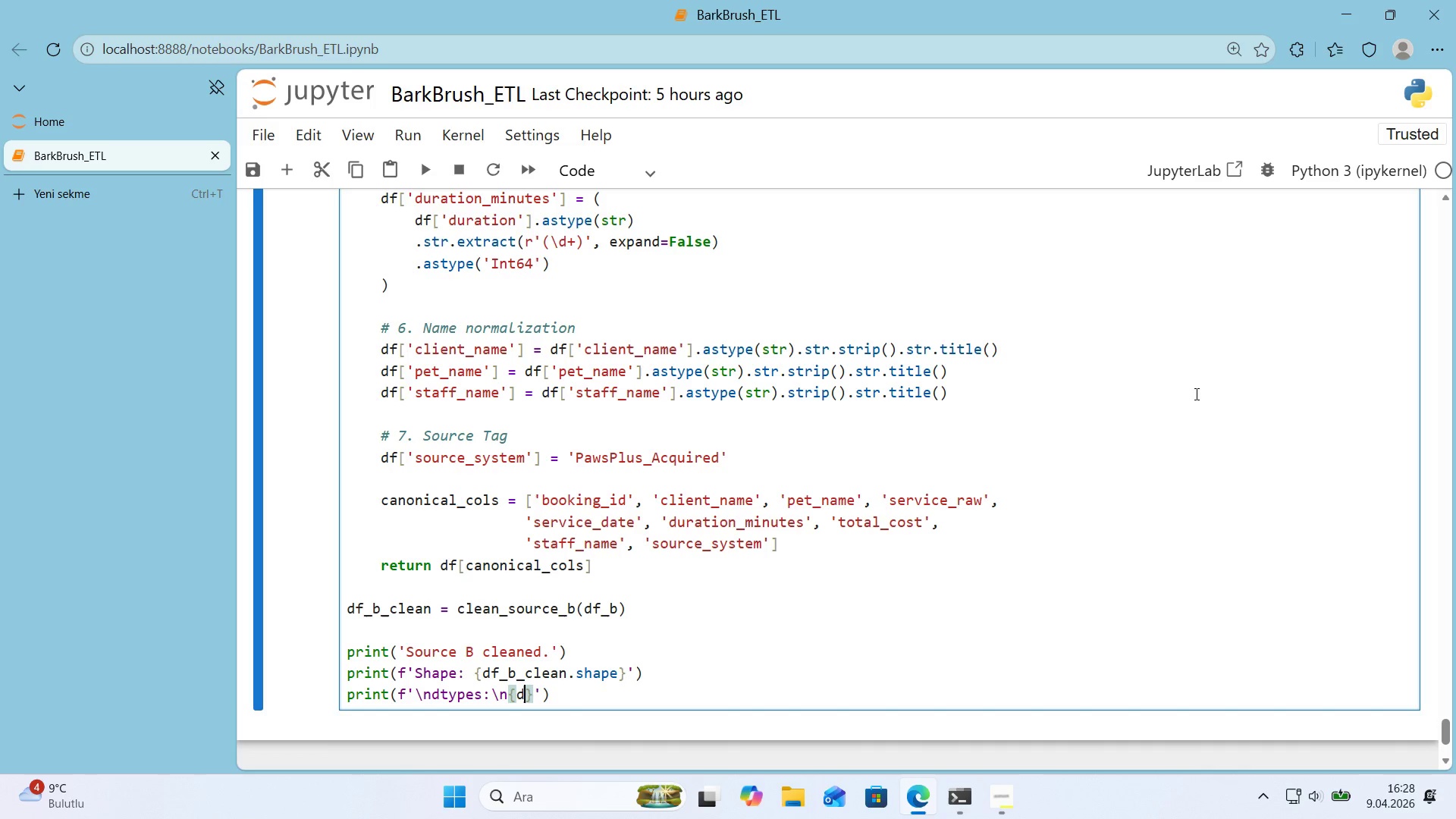 
type(df_b_ck)
key(Backspace)
type(lean.dtypes)
 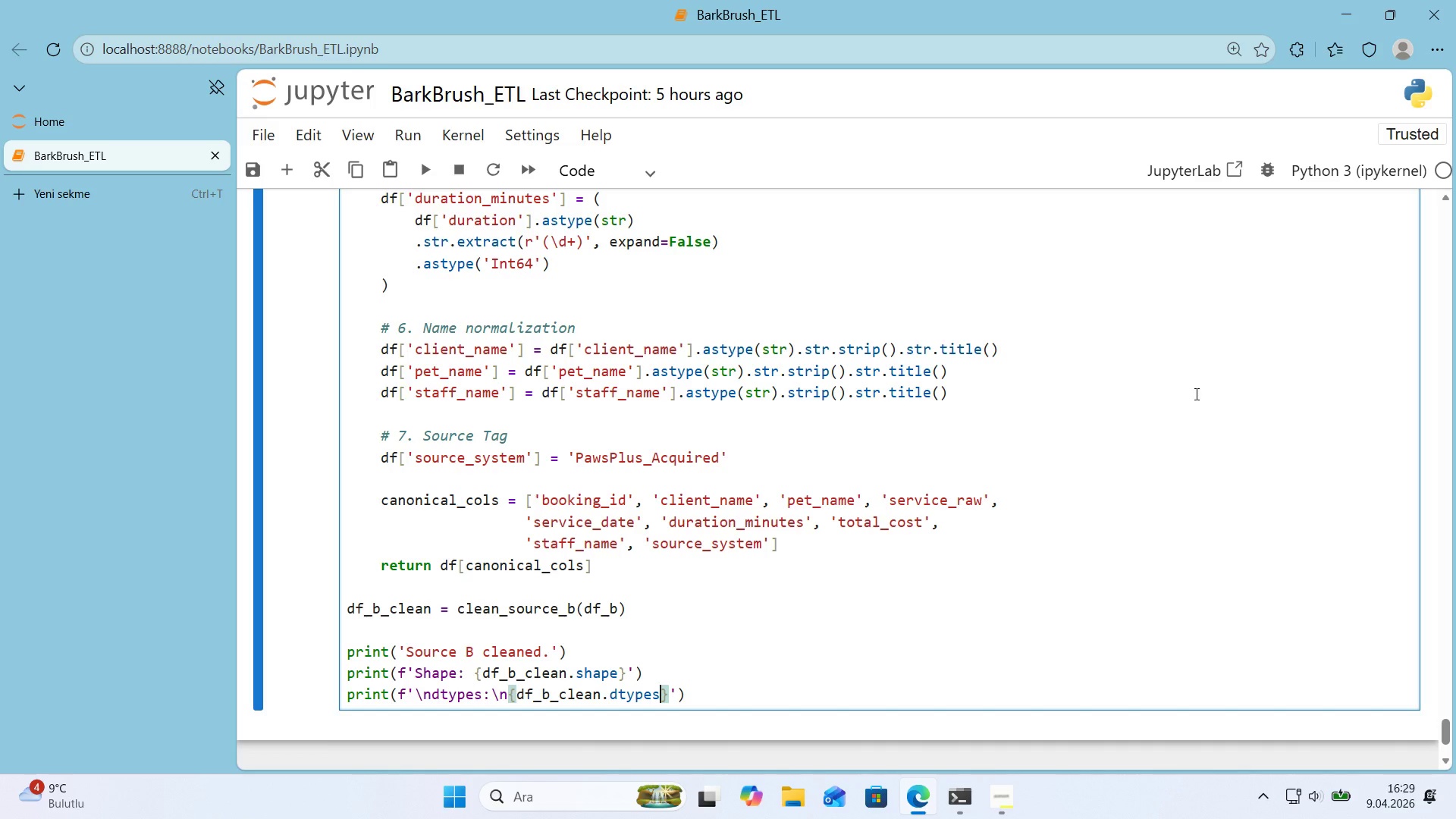 
wait(8.55)
 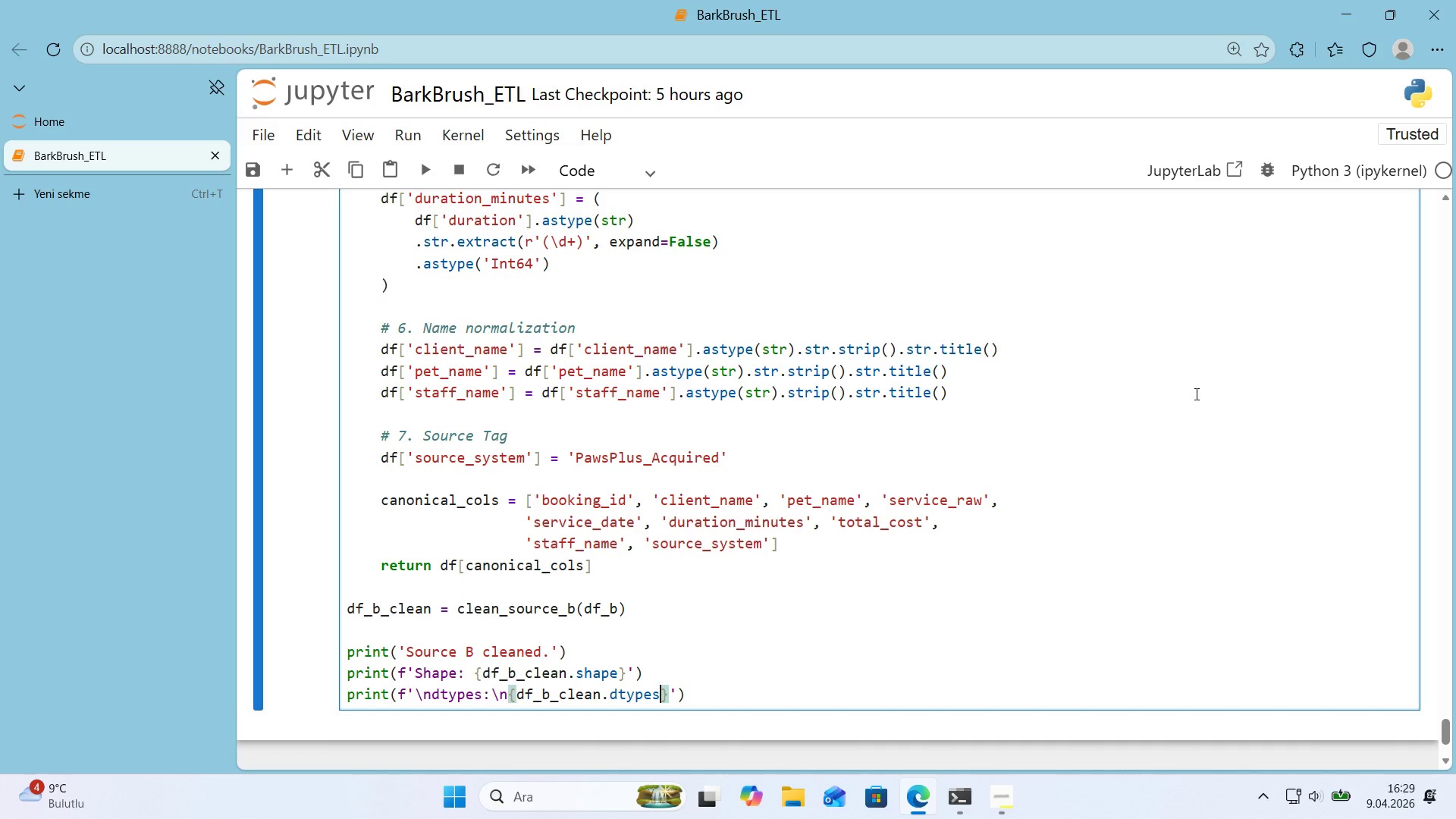 
key(ArrowRight)
 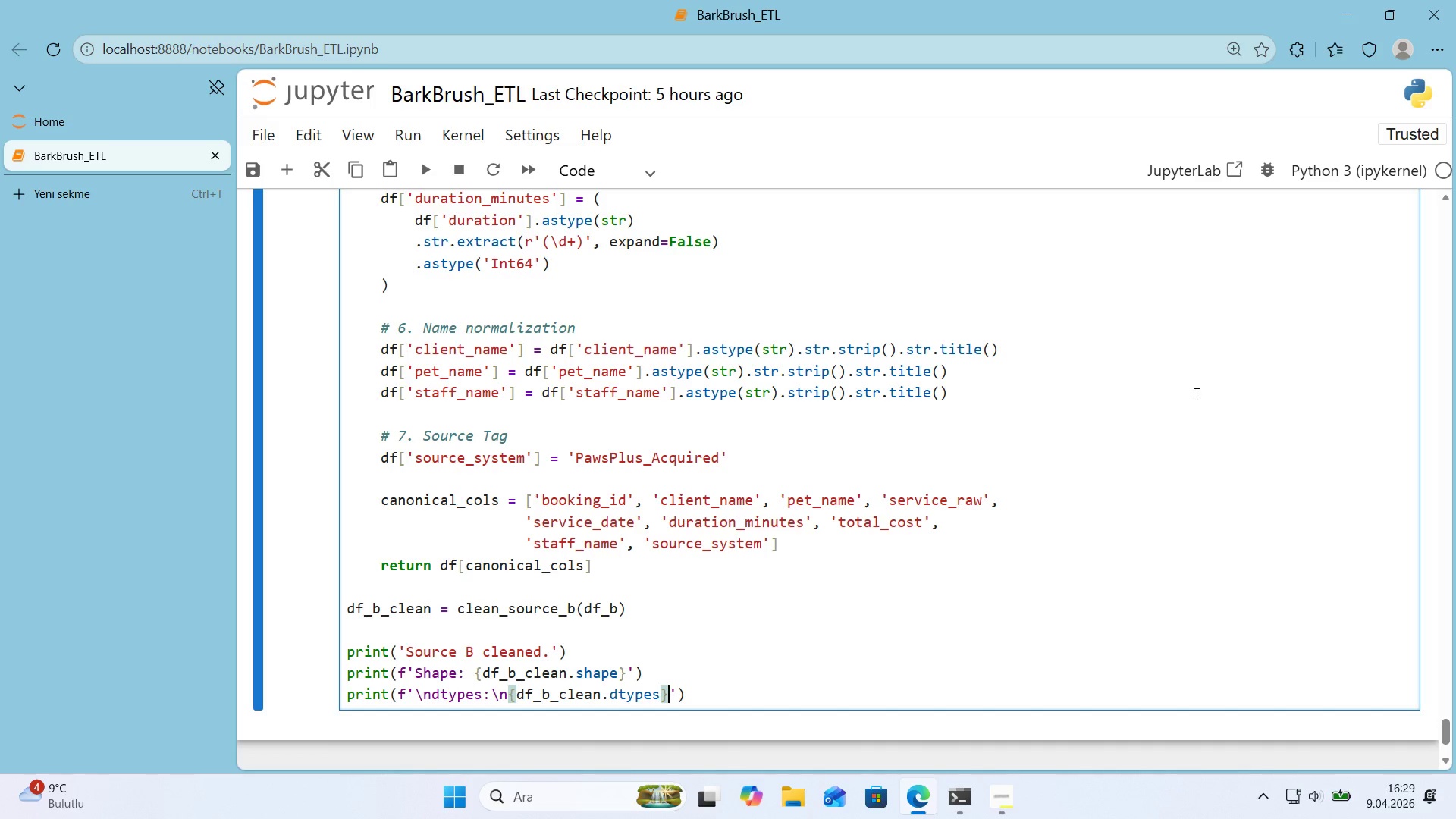 
key(ArrowRight)
 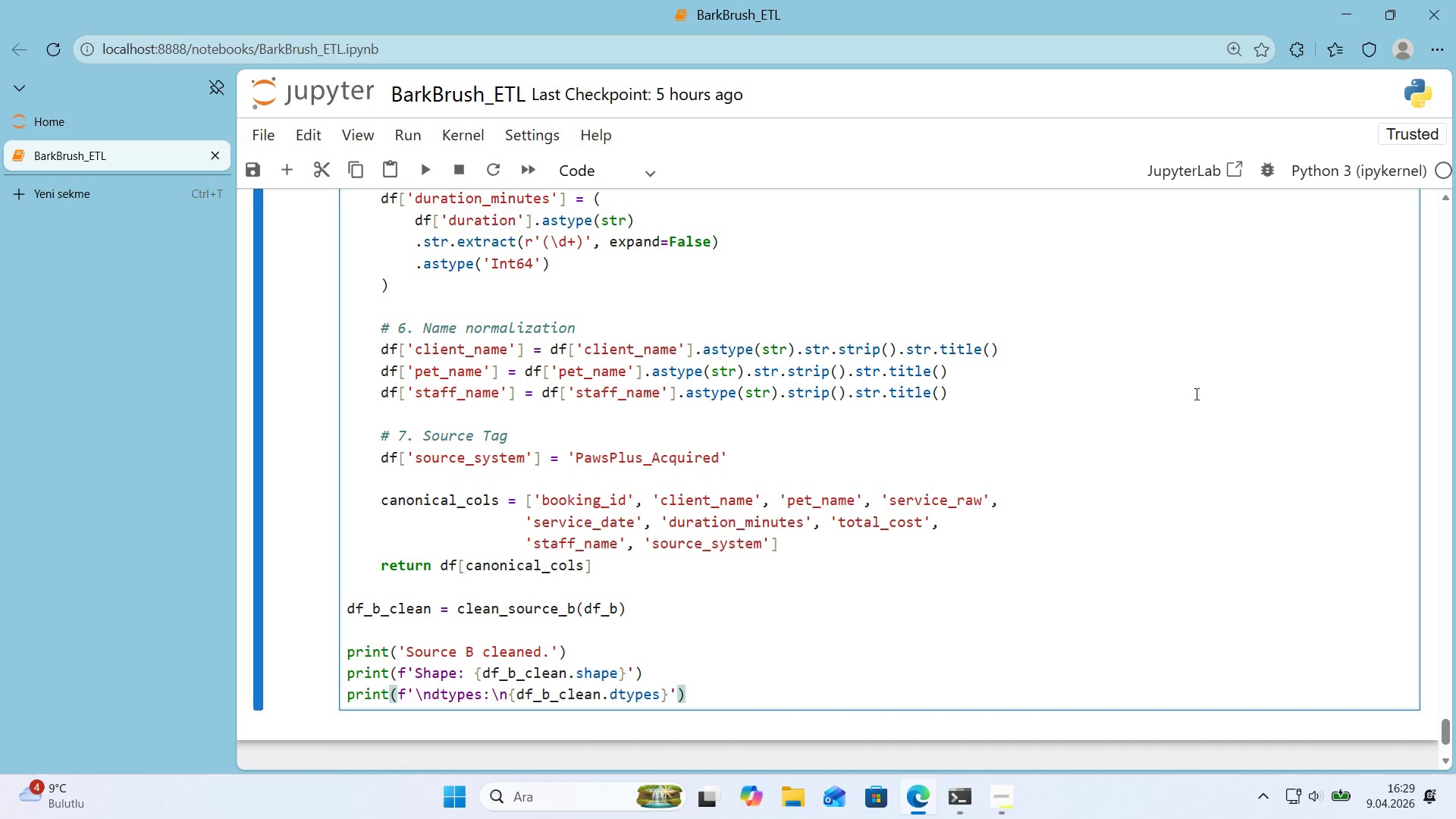 
key(ArrowRight)
 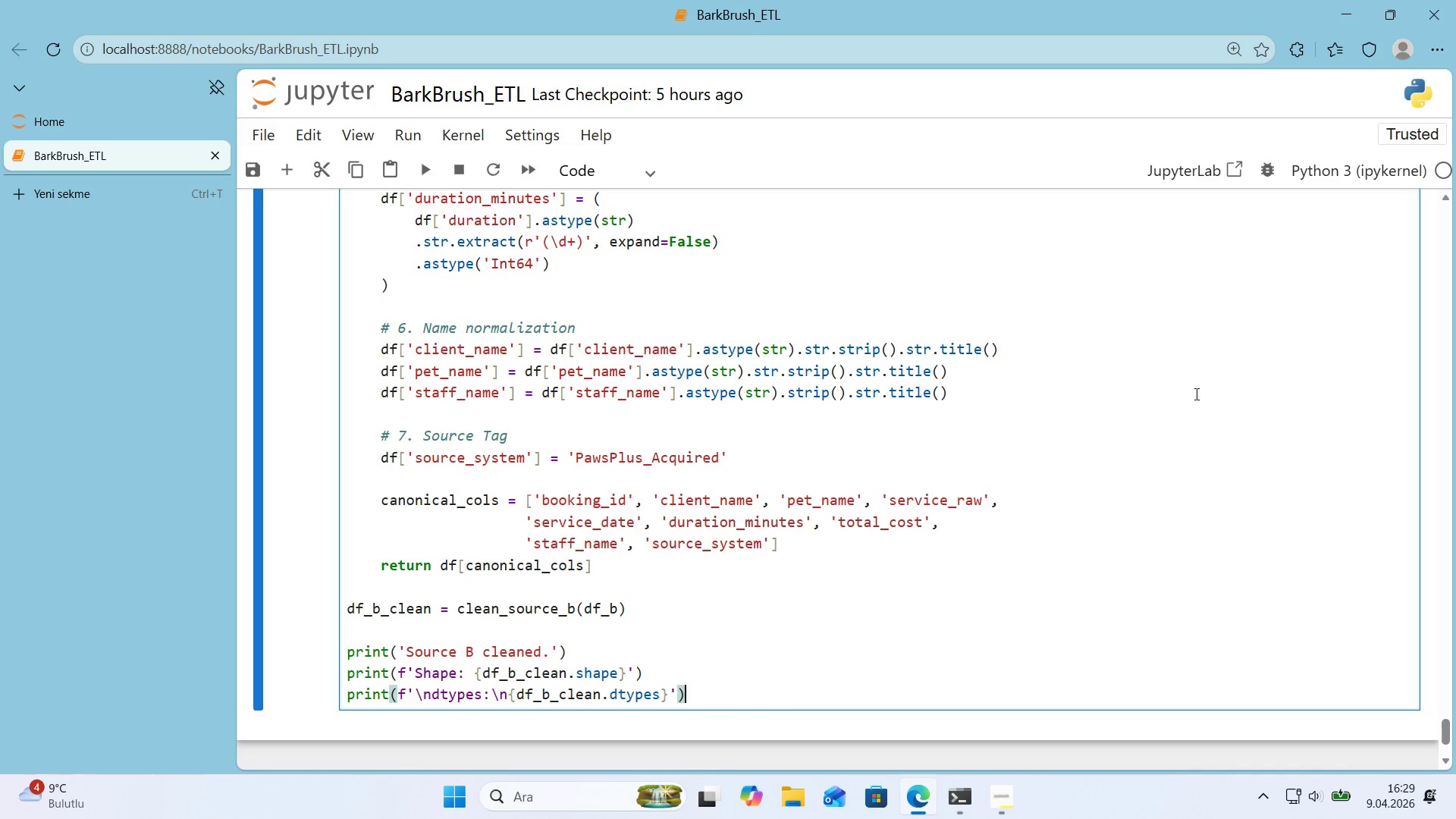 
key(Enter)
 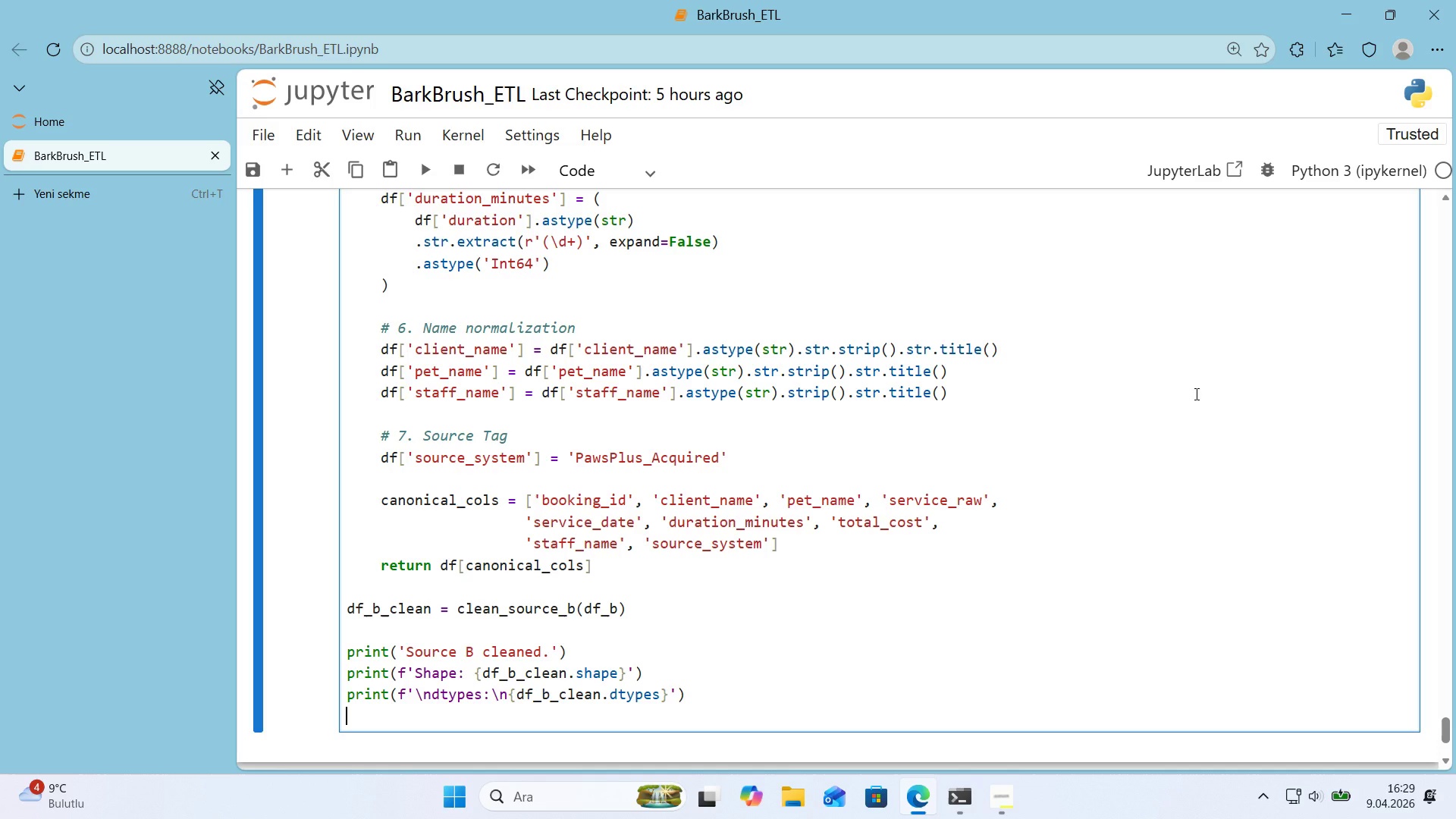 
wait(13.58)
 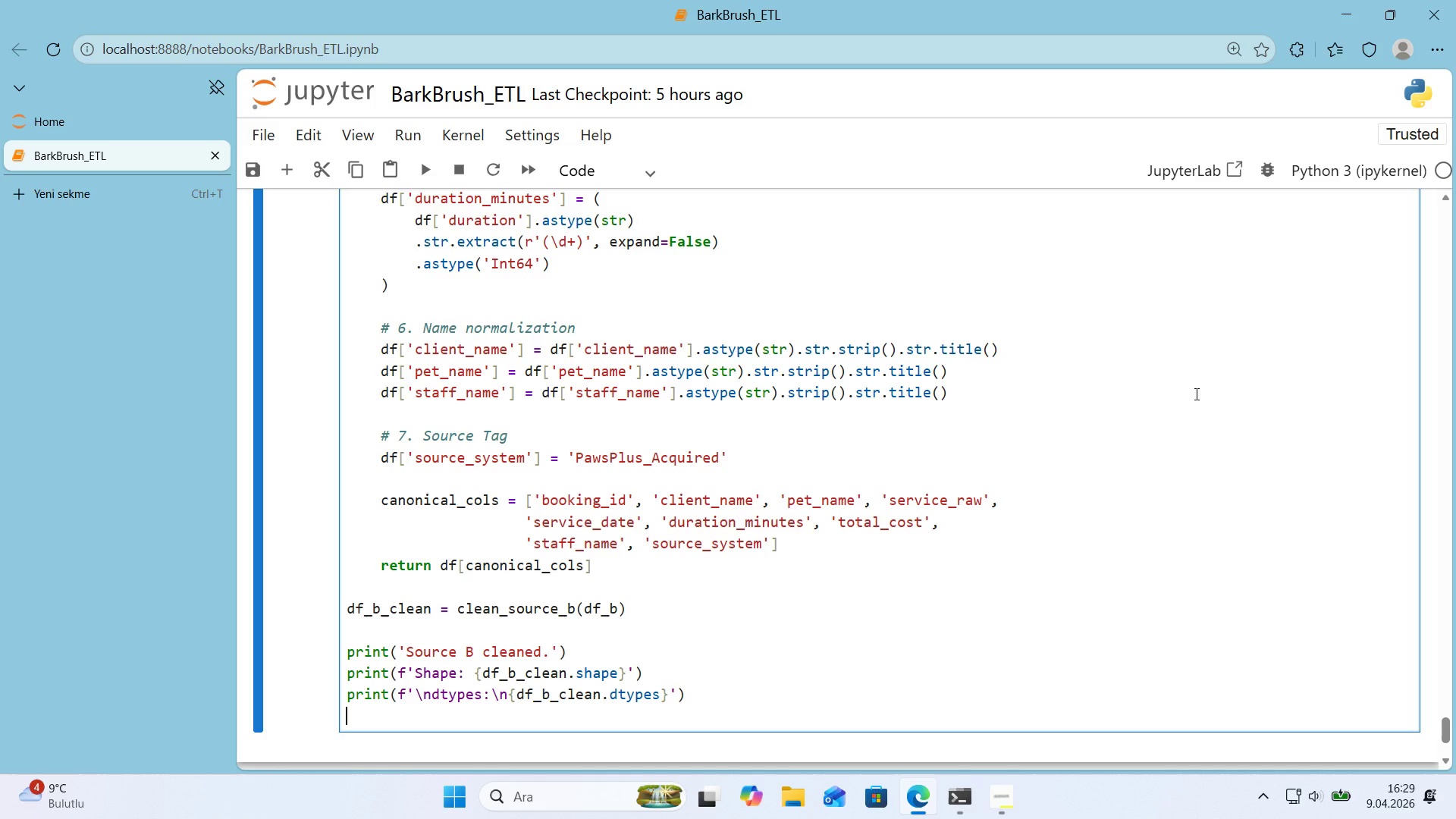 
type(pr'nt*()
 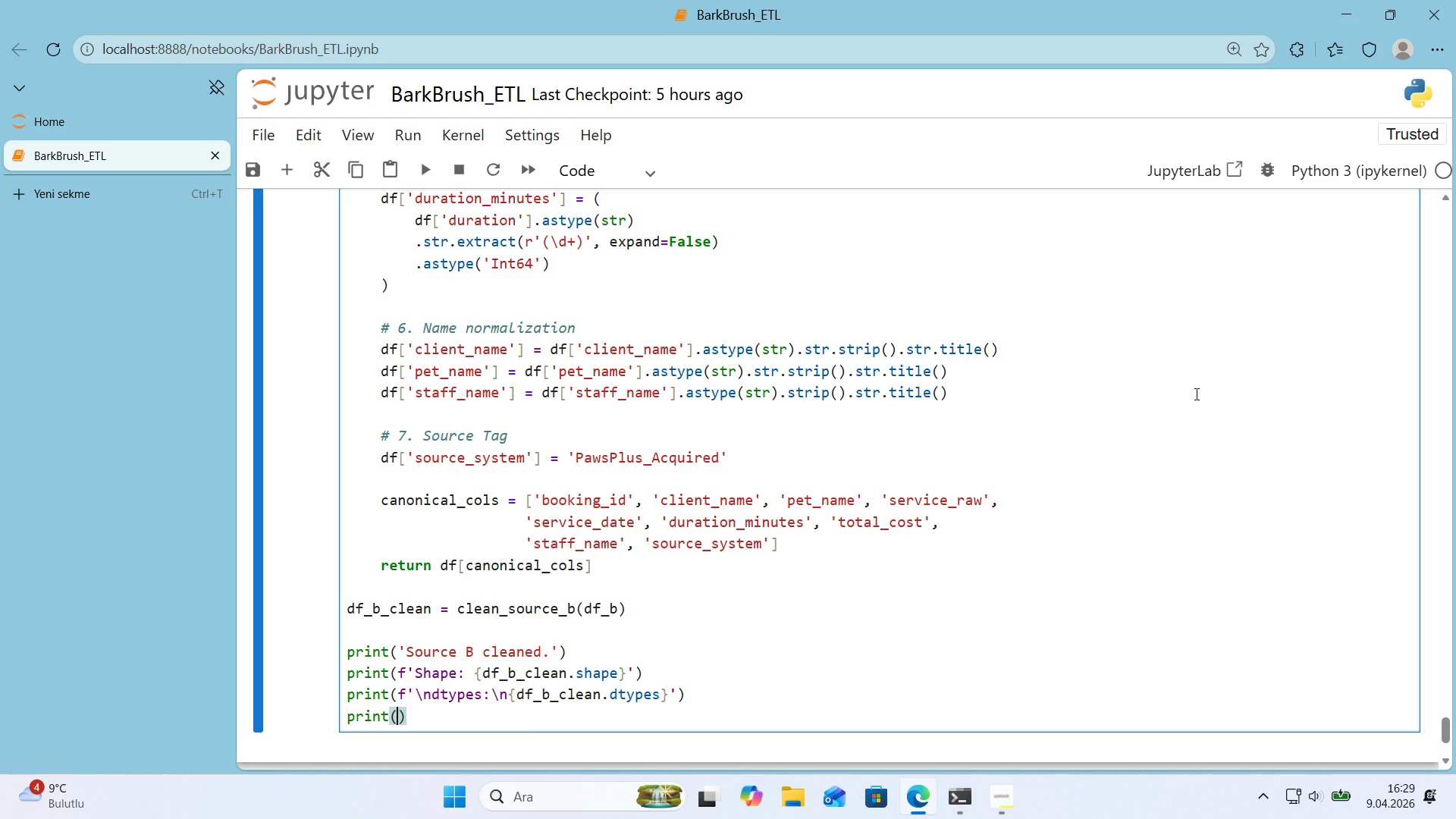 
 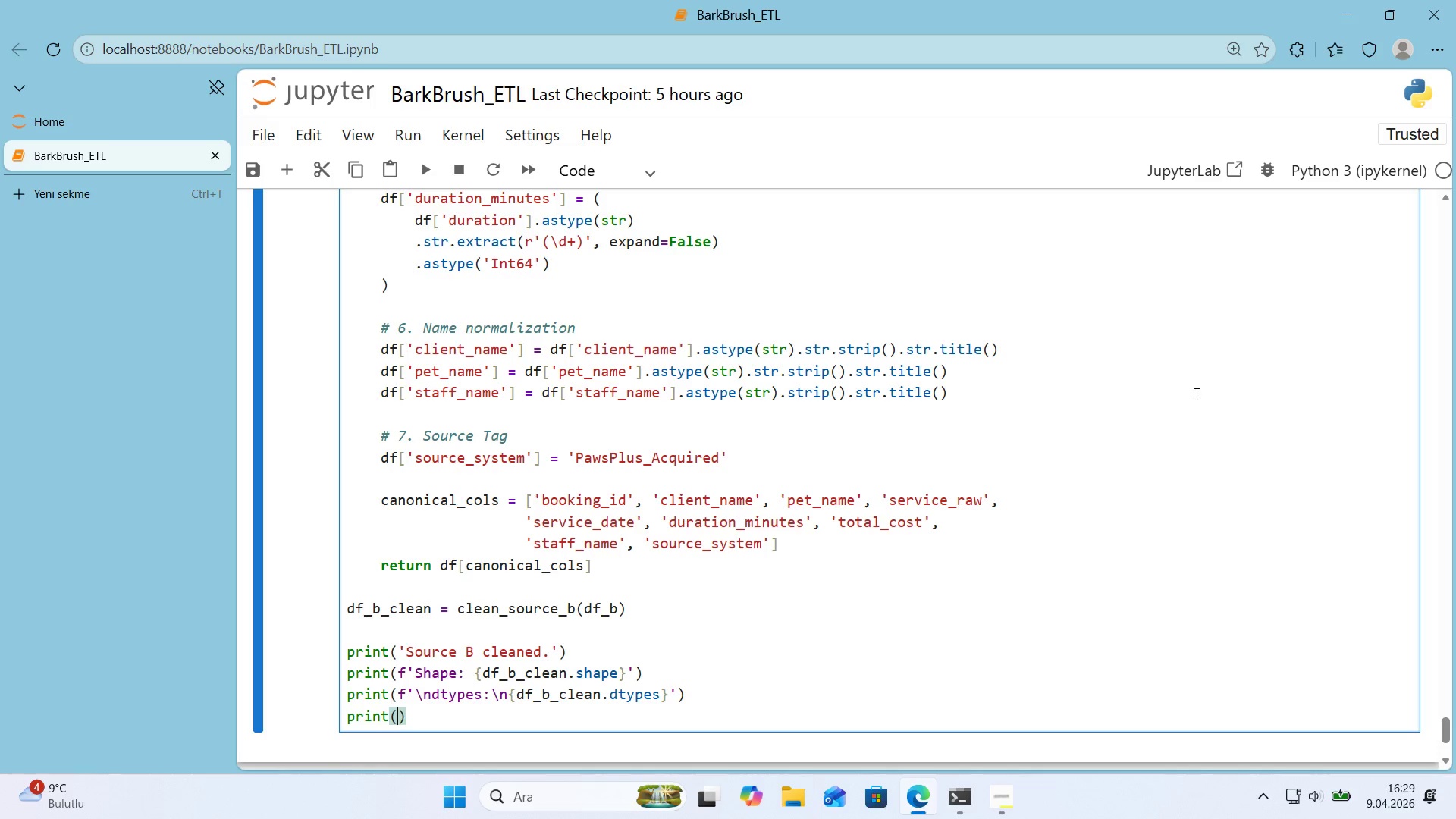 
key(ArrowLeft)
 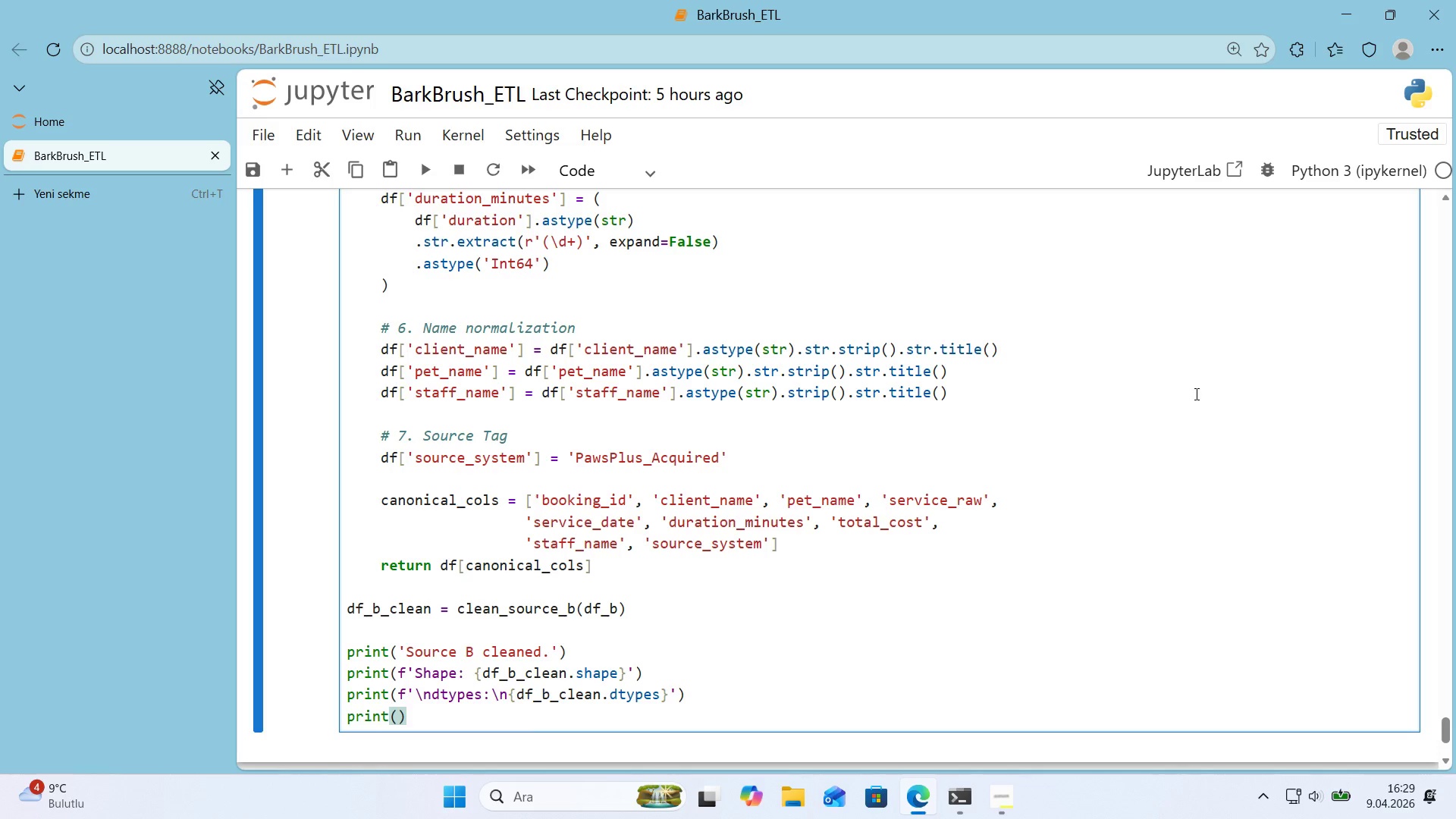 
type(f@)
 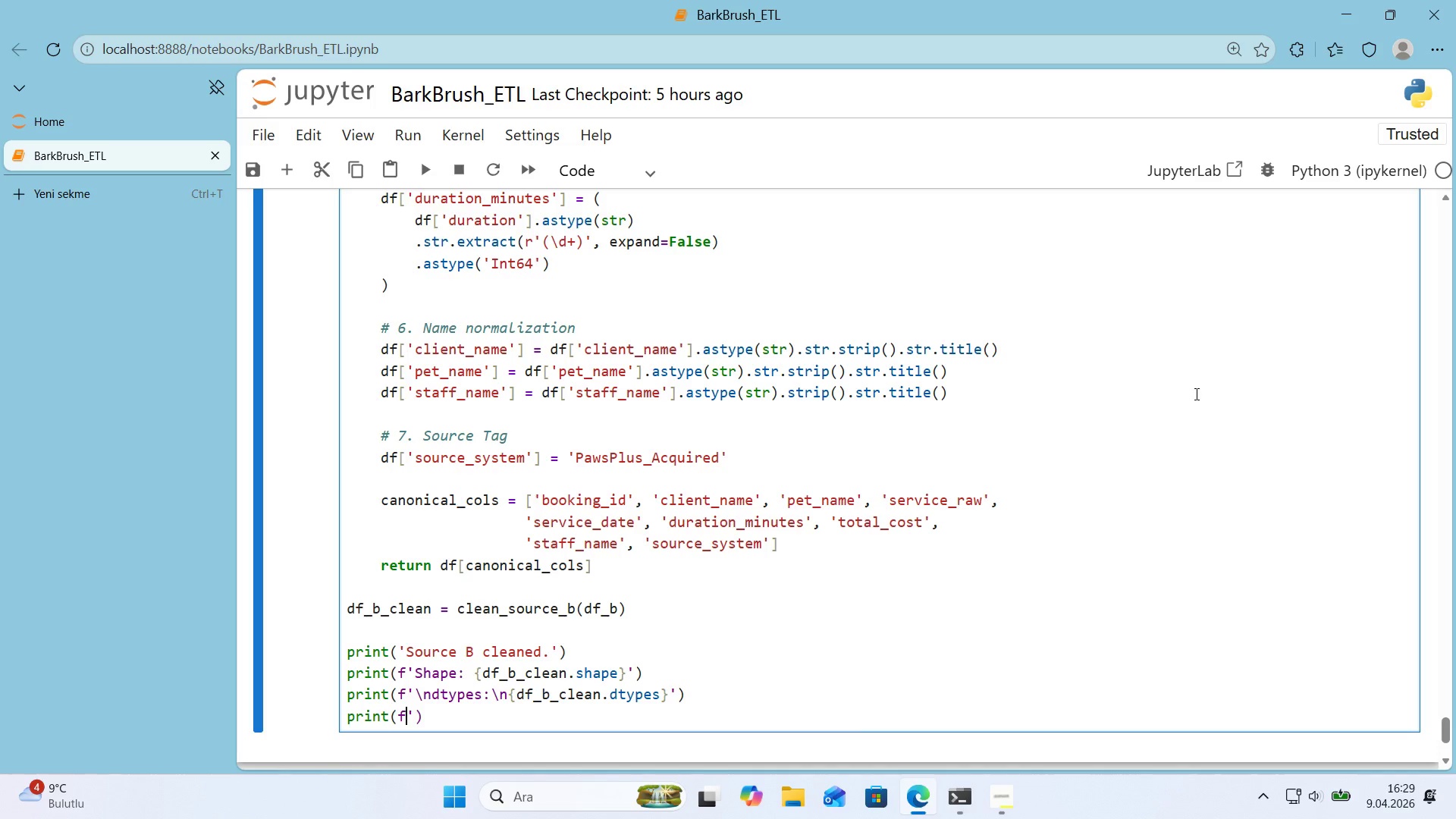 
 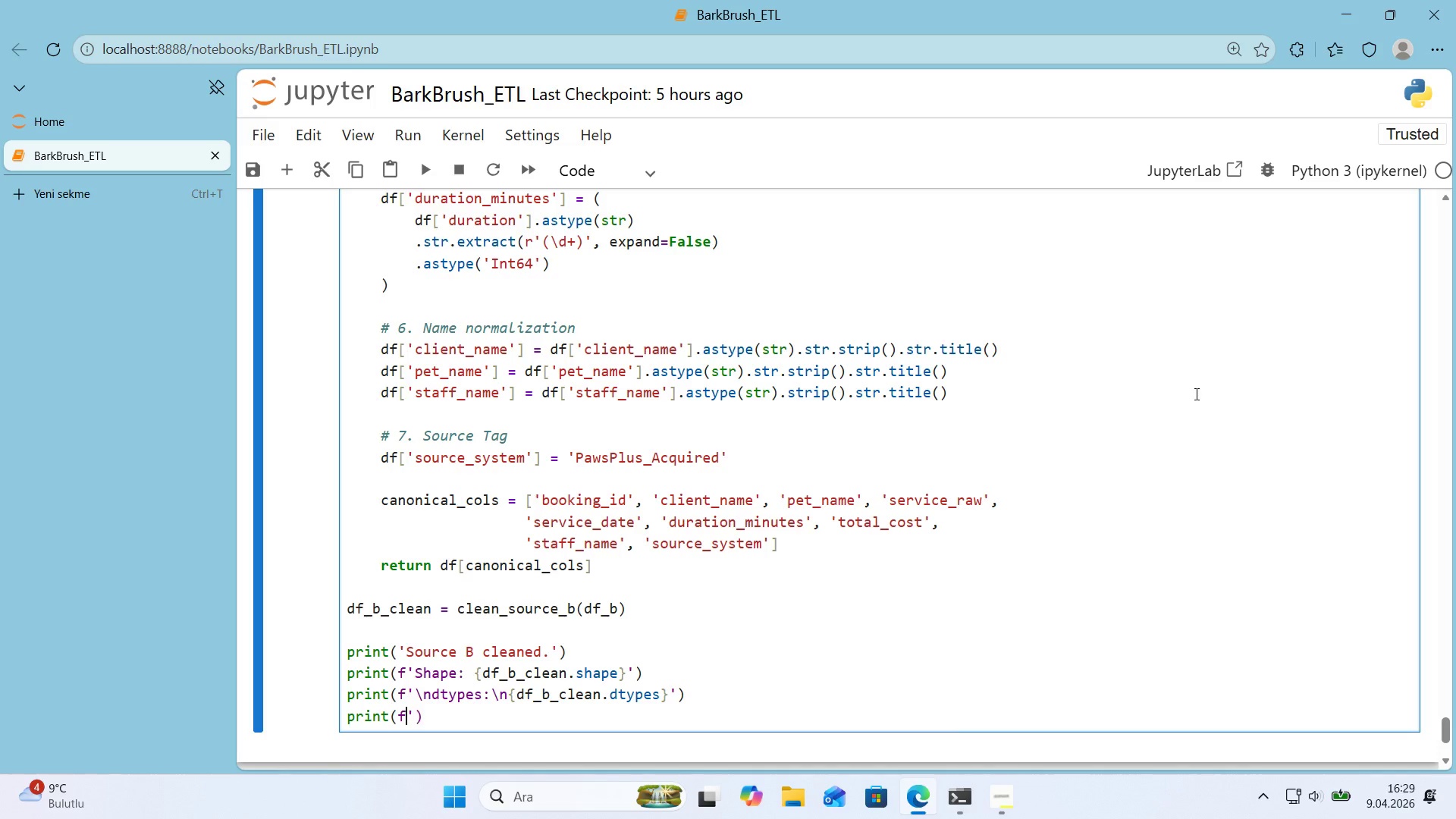 
key(ArrowLeft)
 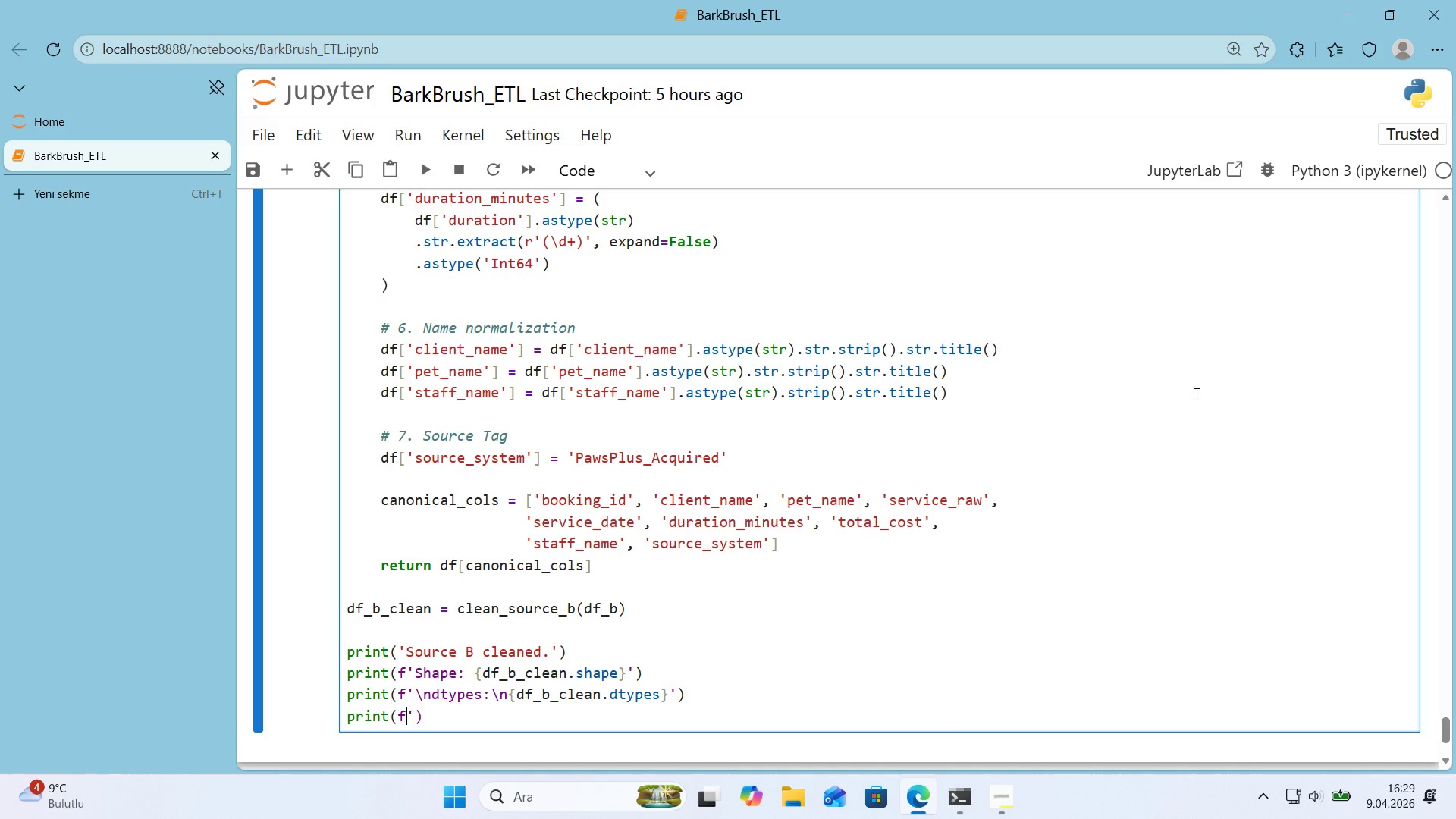 
key(ArrowRight)
 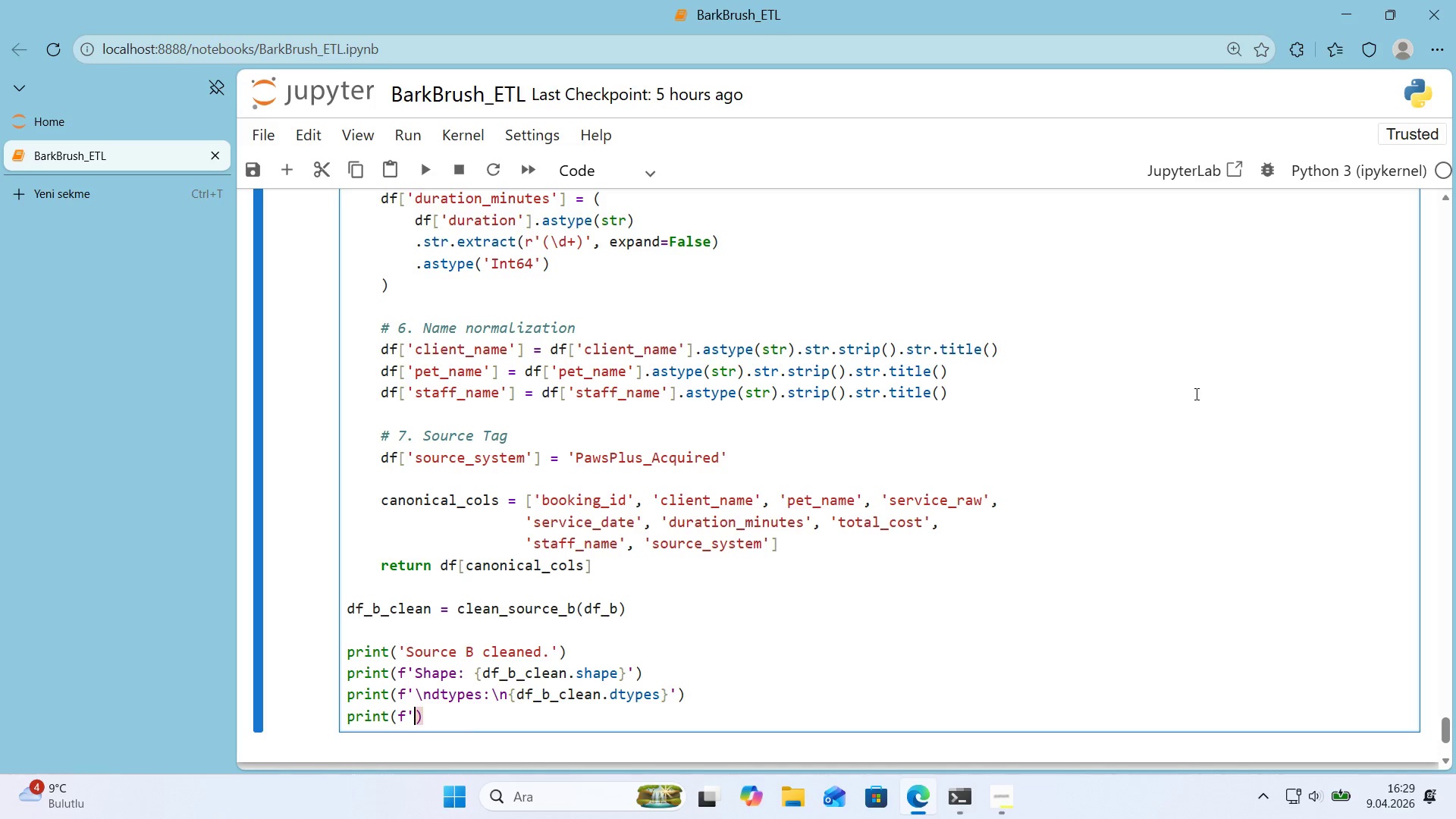 
key(Shift+ShiftRight)
 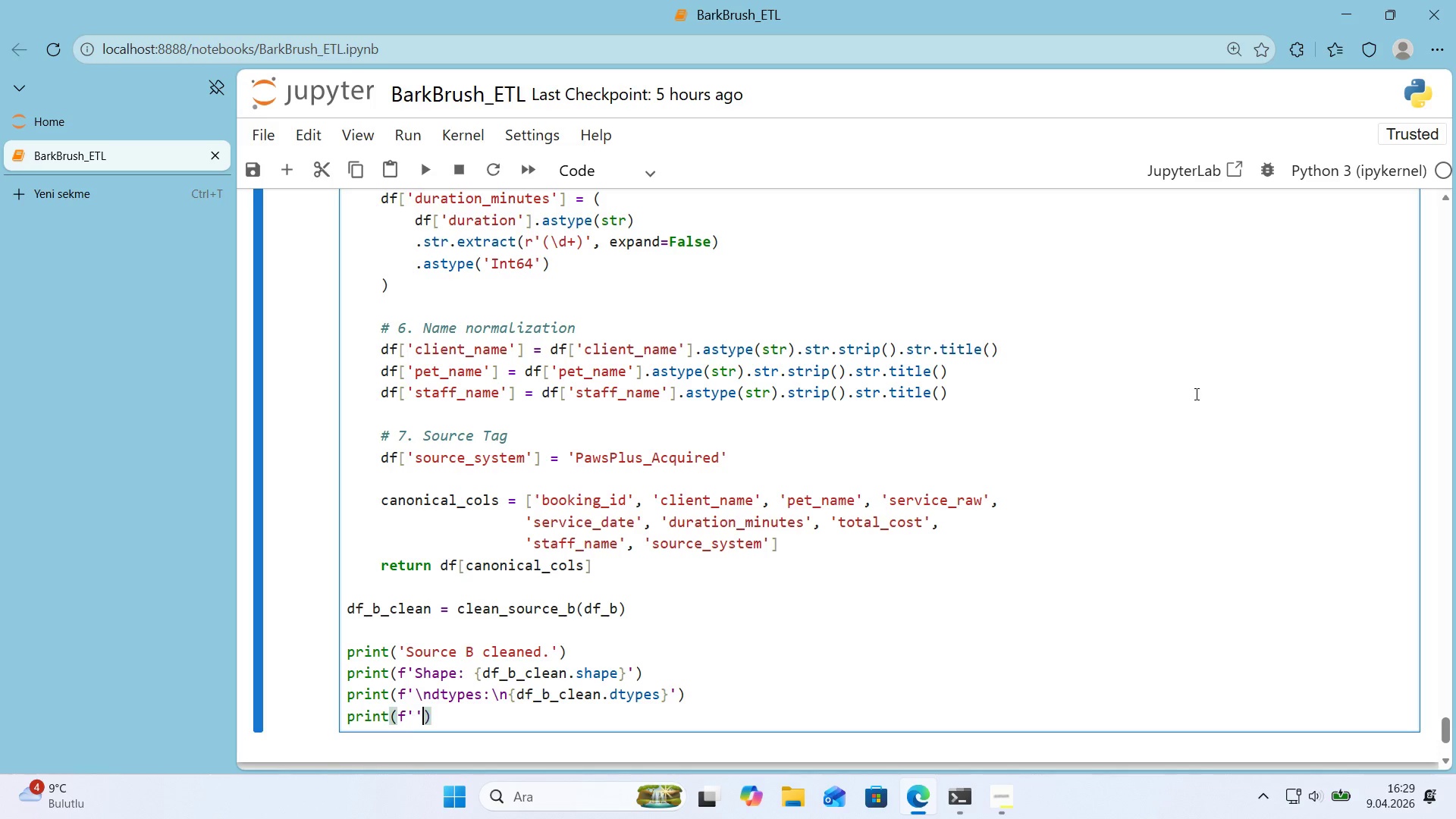 
key(Shift+2)
 